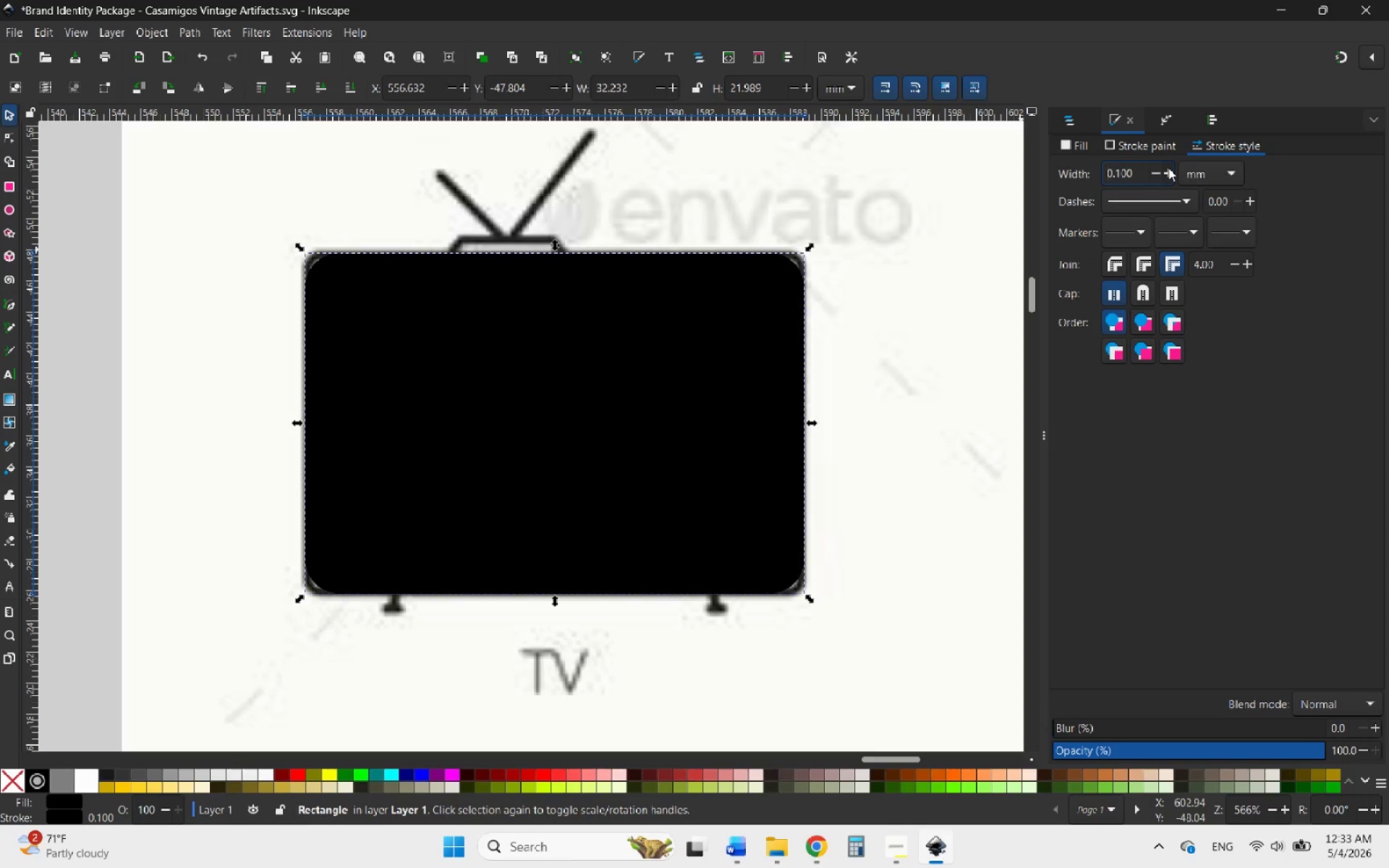 
triple_click([1168, 168])
 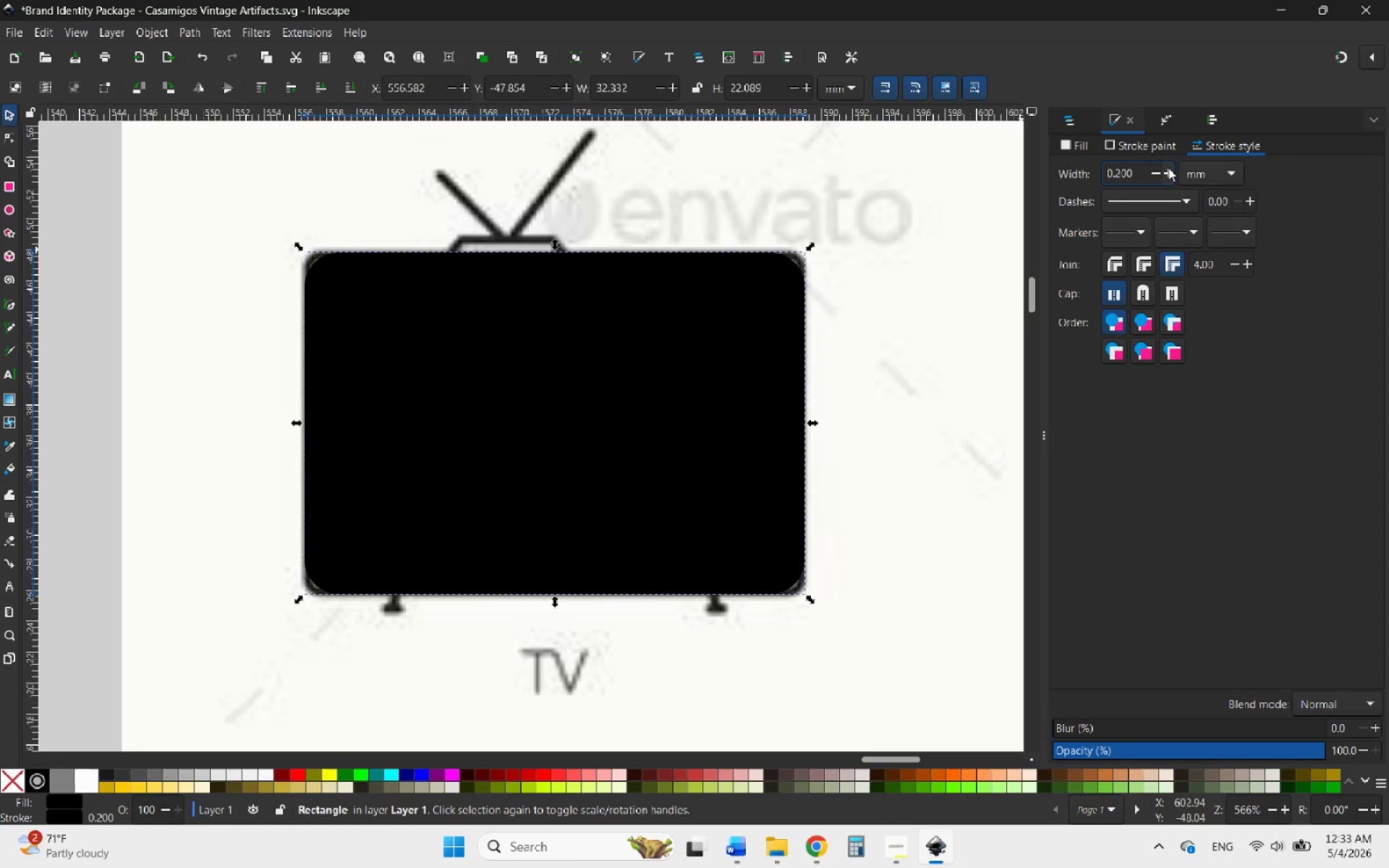 
triple_click([1168, 168])
 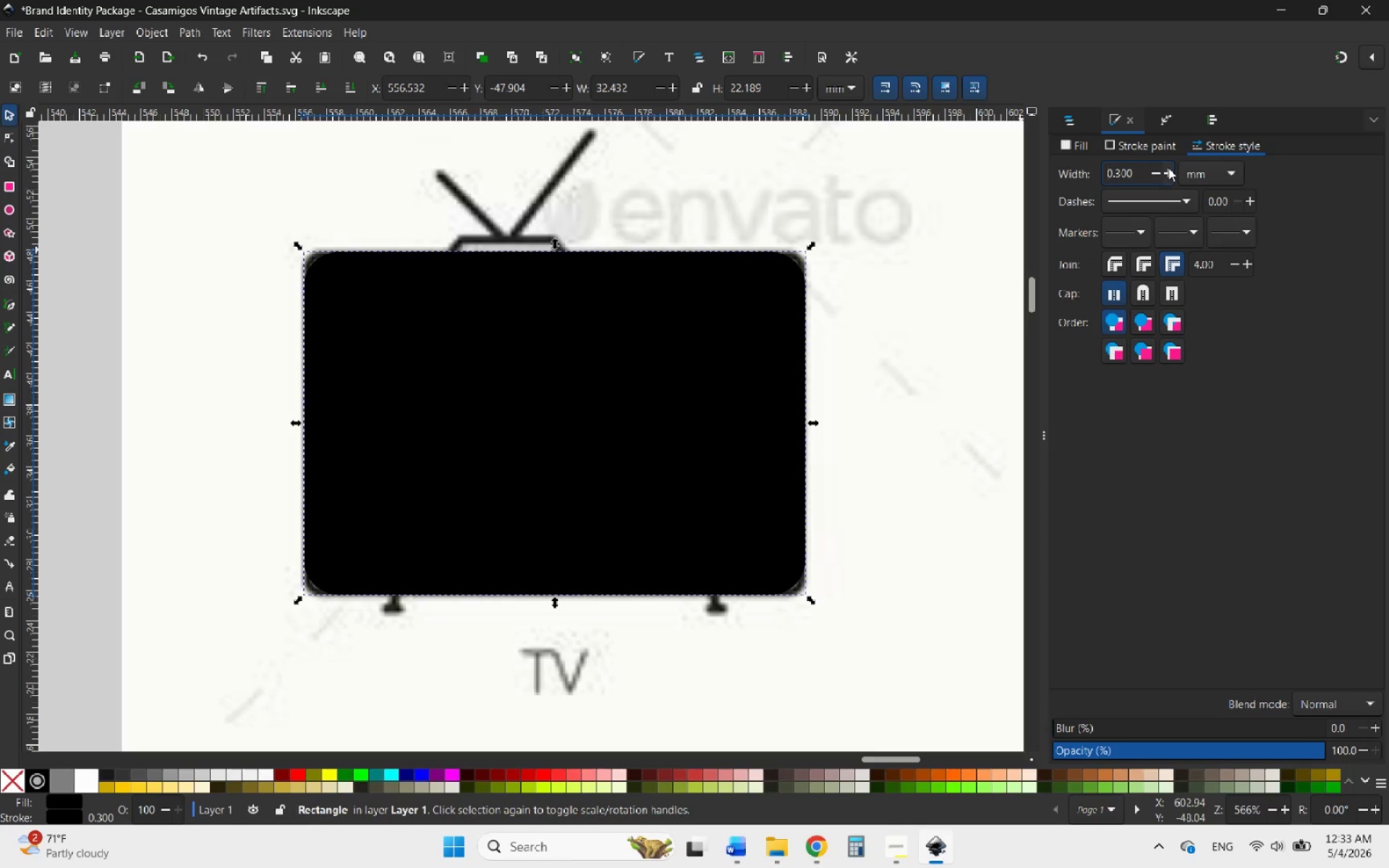 
triple_click([1168, 168])
 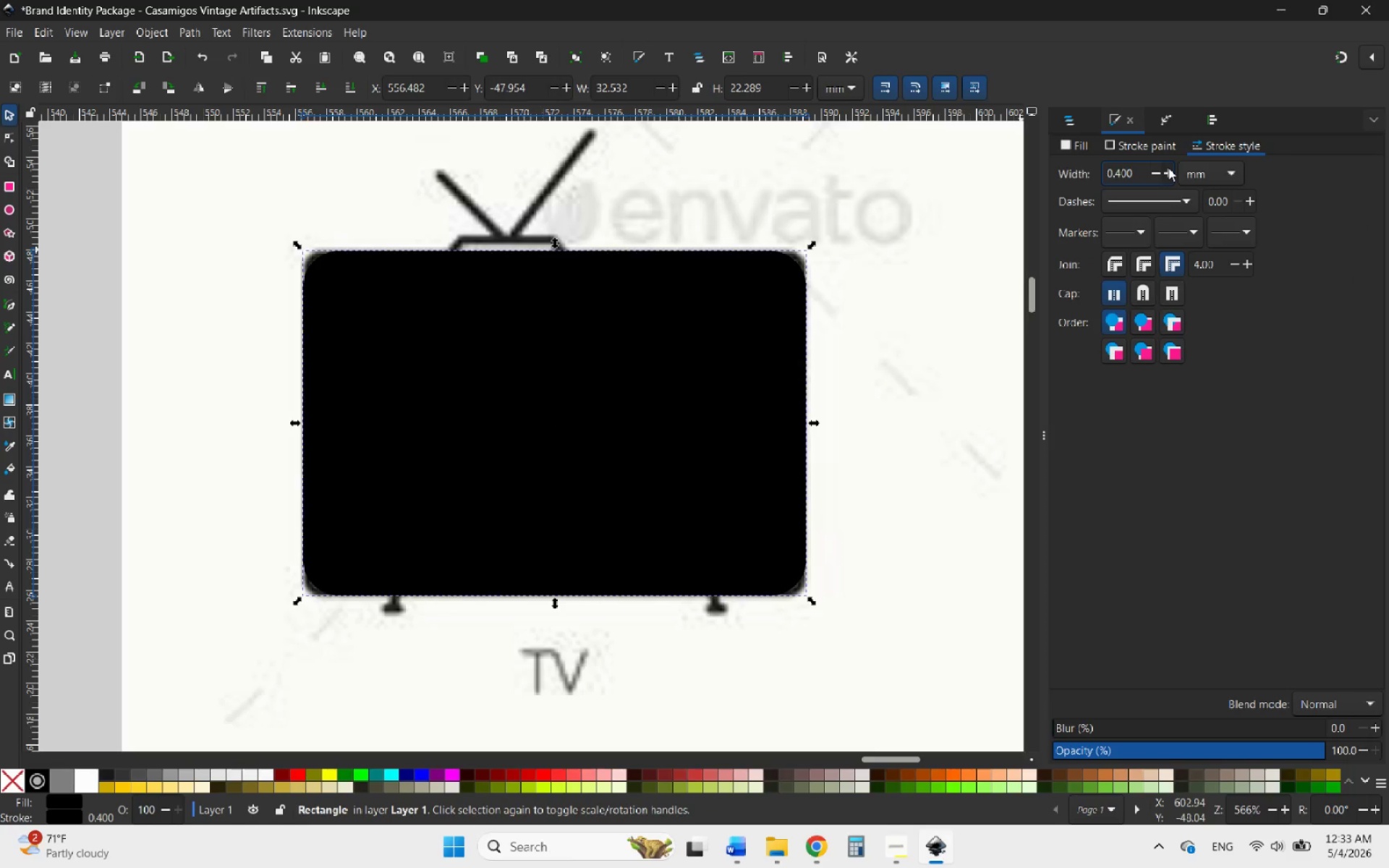 
triple_click([1168, 168])
 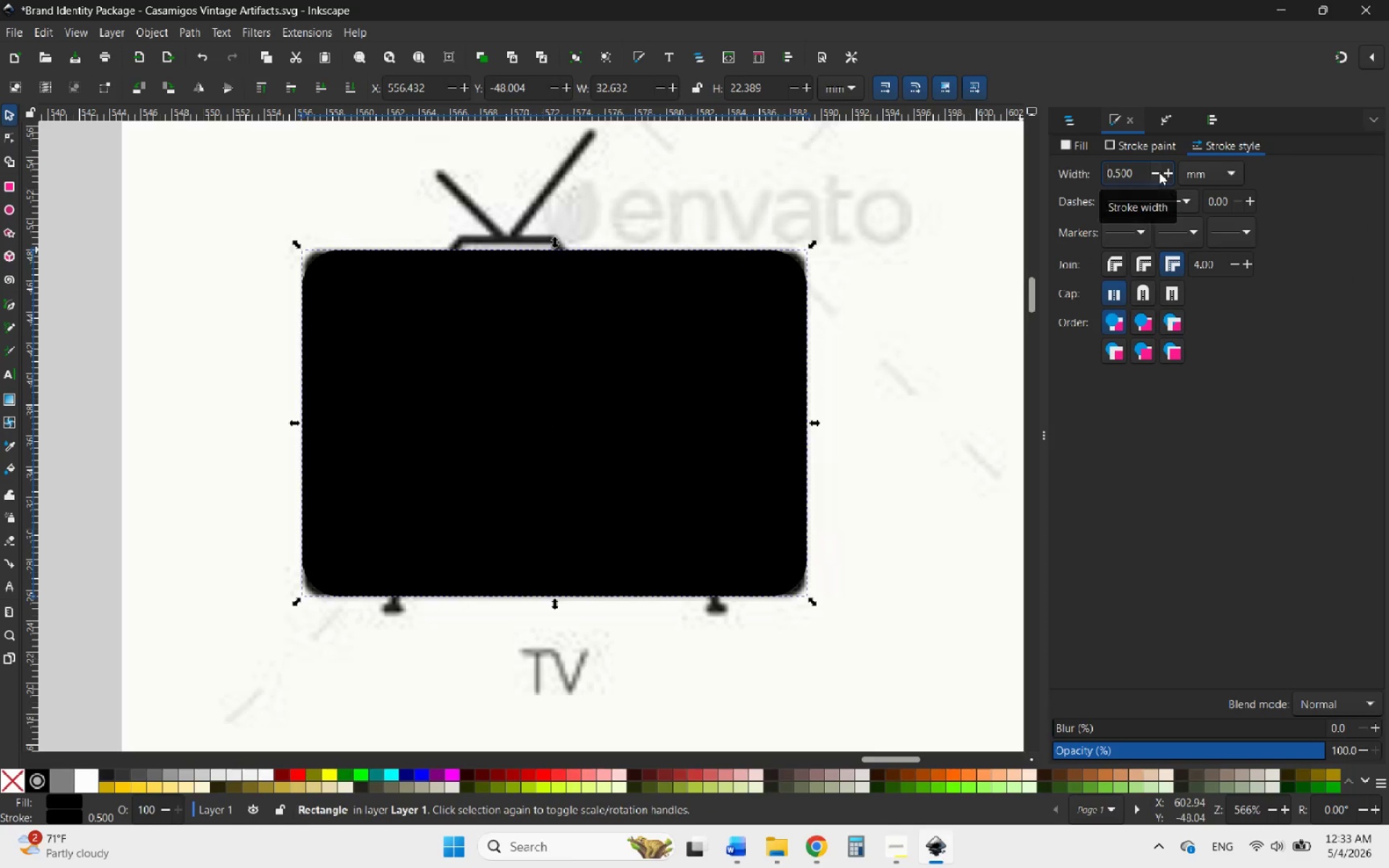 
left_click([1082, 145])
 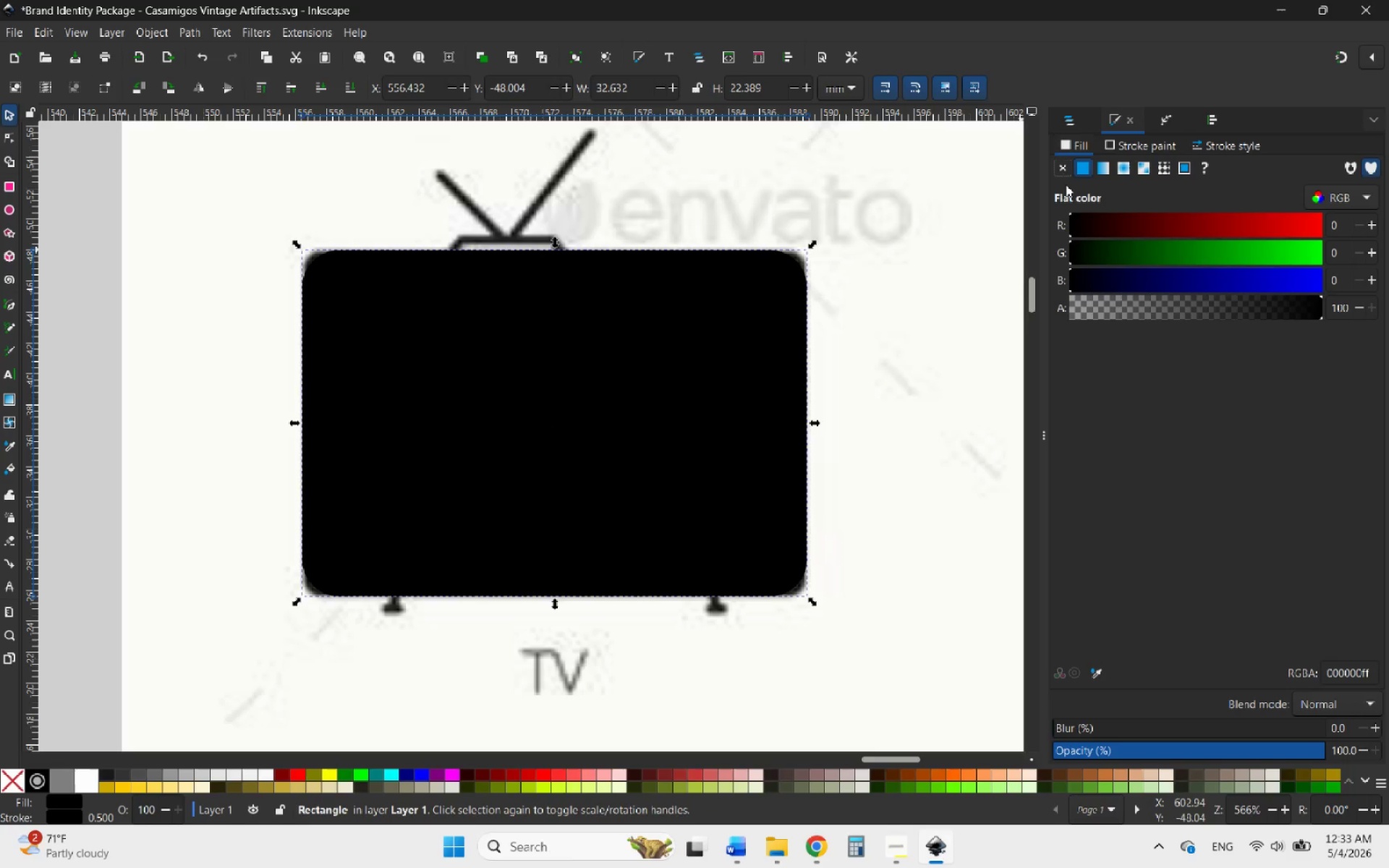 
left_click([1061, 170])
 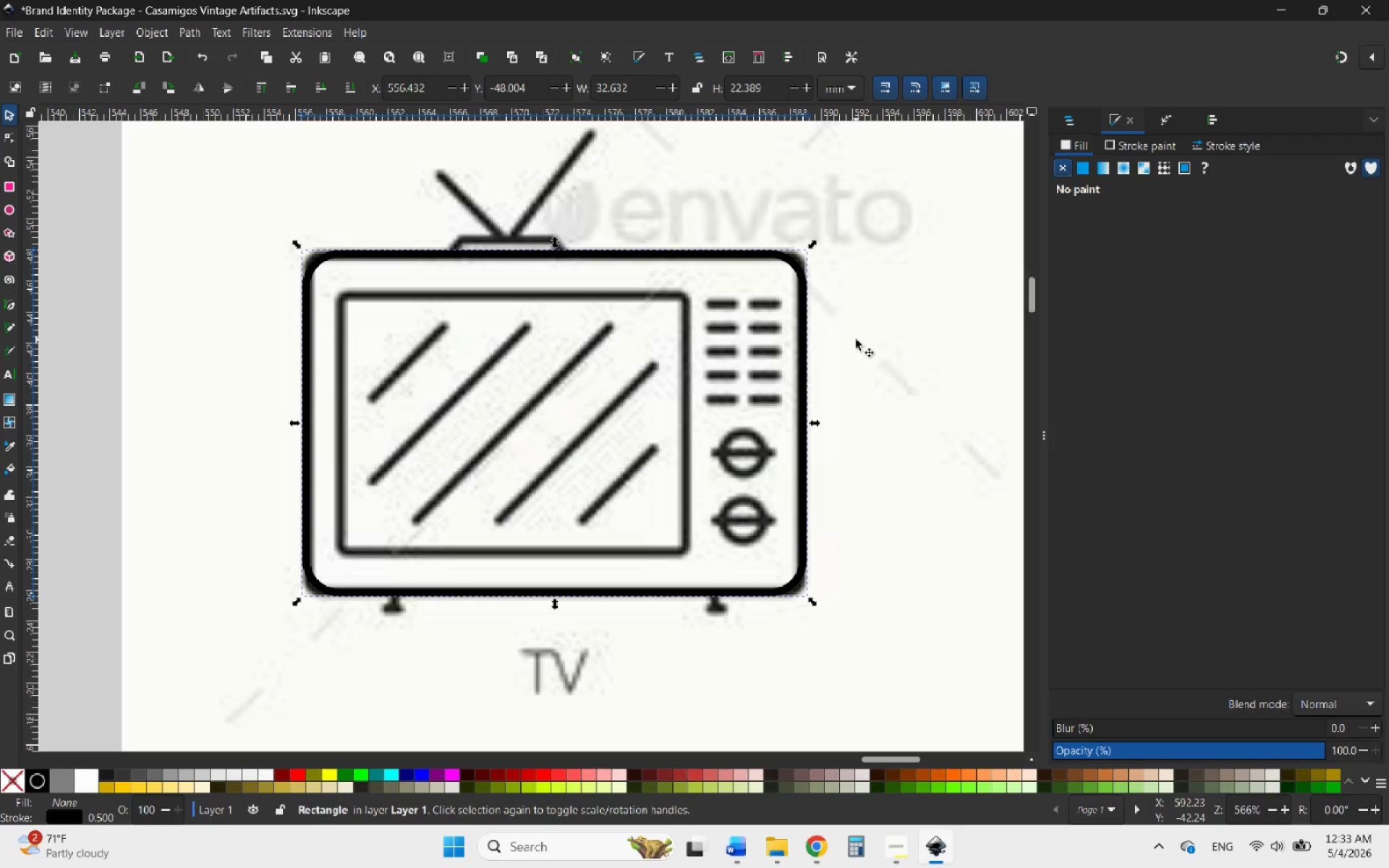 
wait(21.84)
 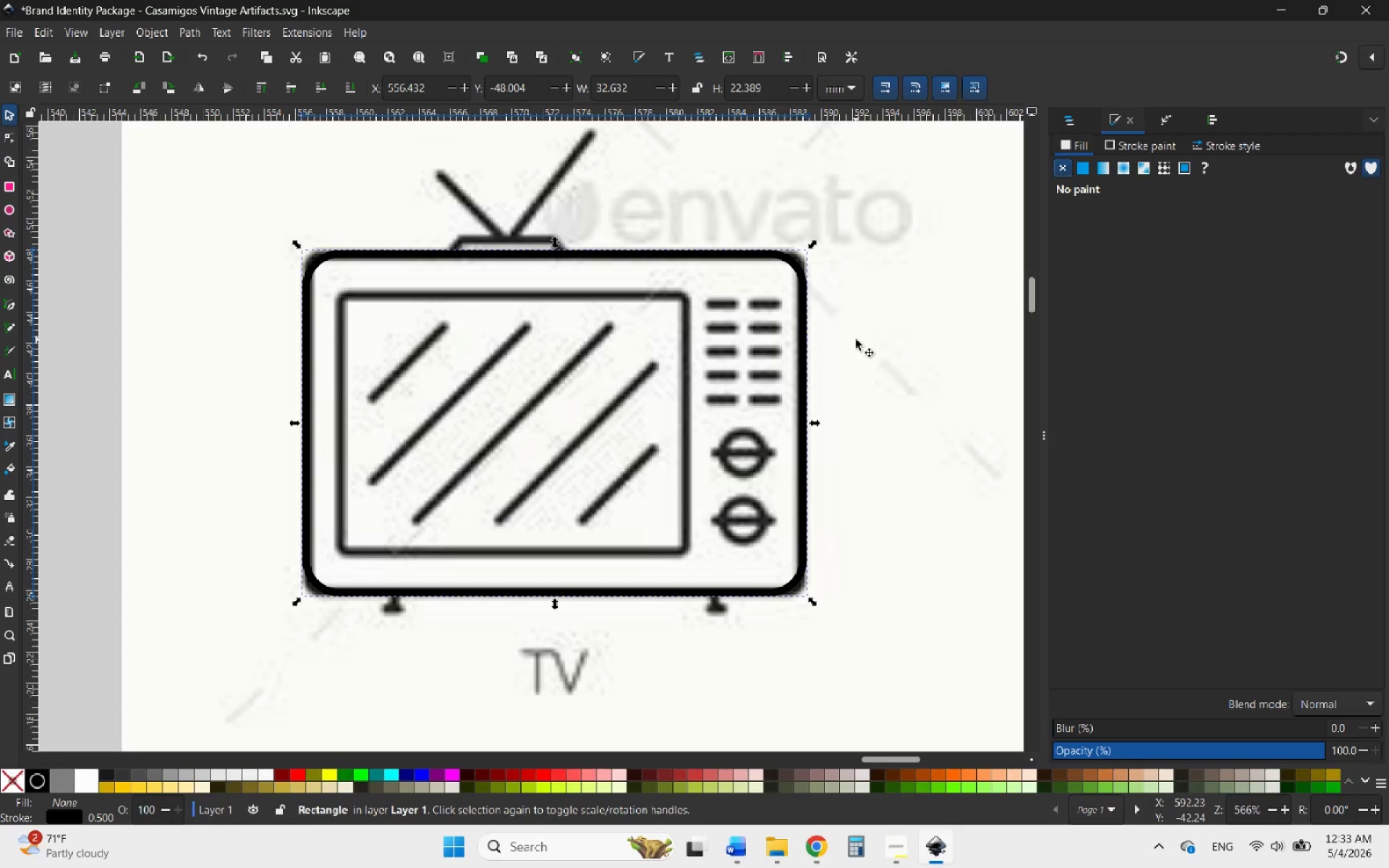 
hold_key(key=ControlLeft, duration=0.81)
scroll: coordinate [857, 423], scroll_direction: down, amount: 1.0
 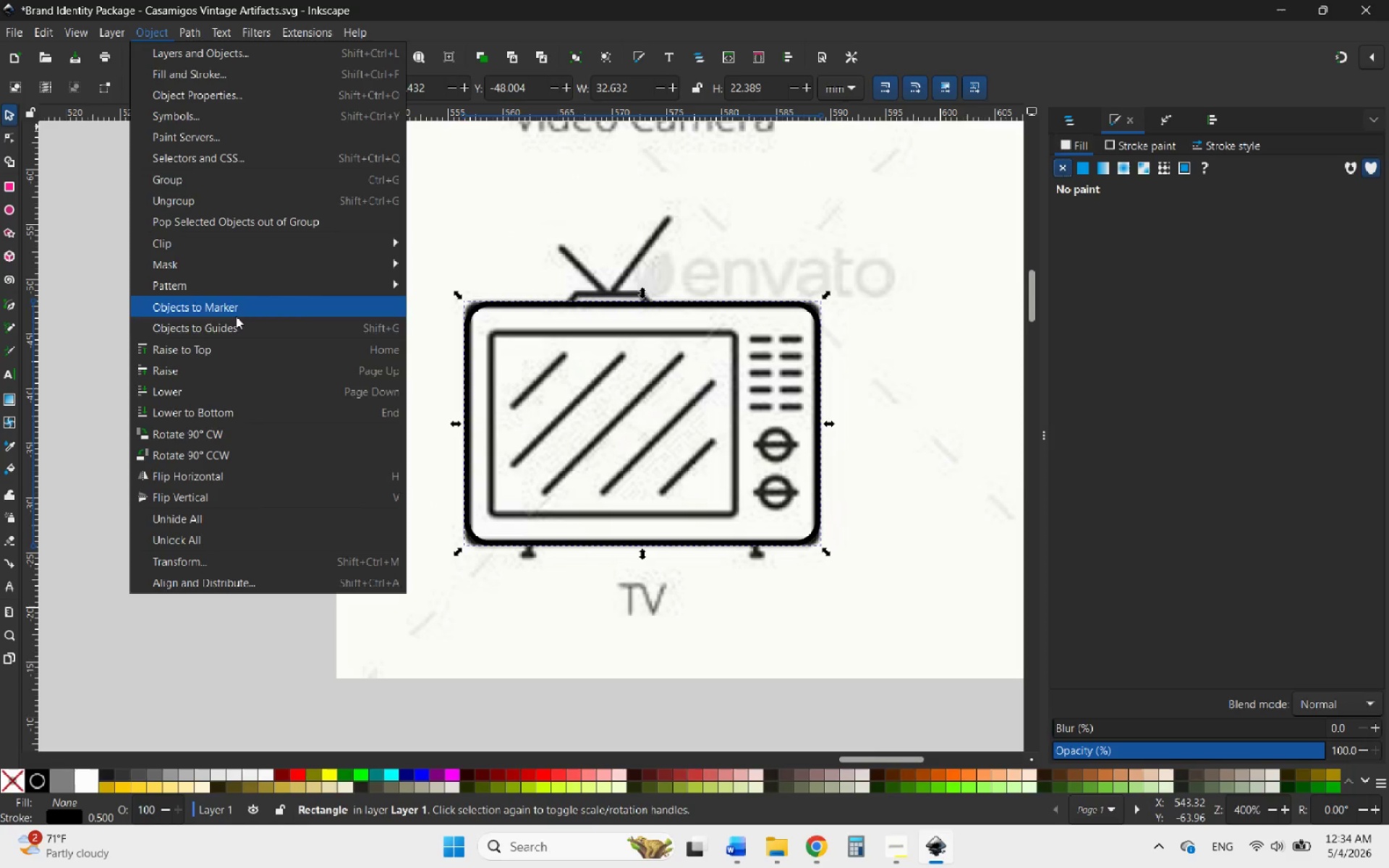 
wait(10.61)
 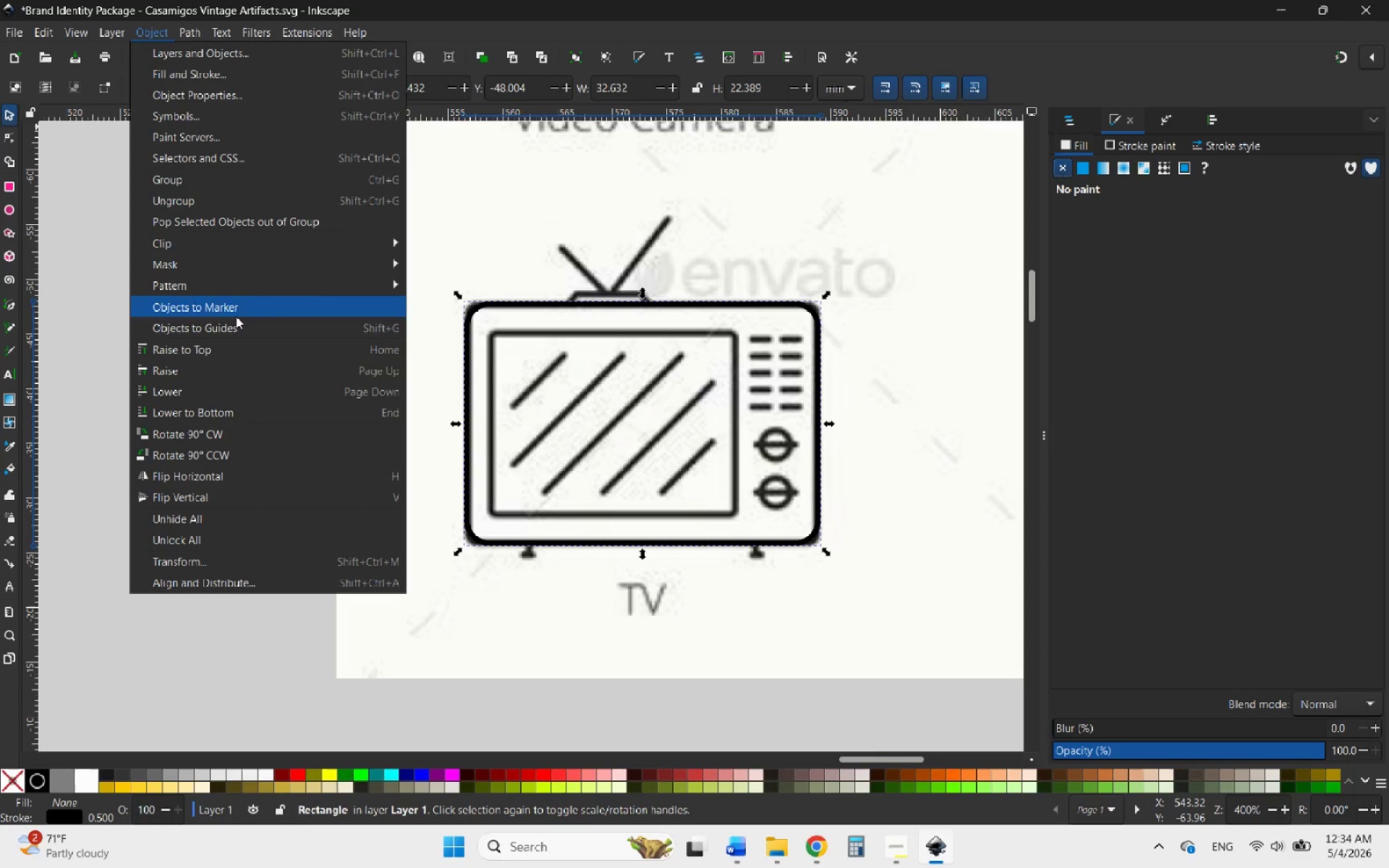 
left_click([229, 409])
 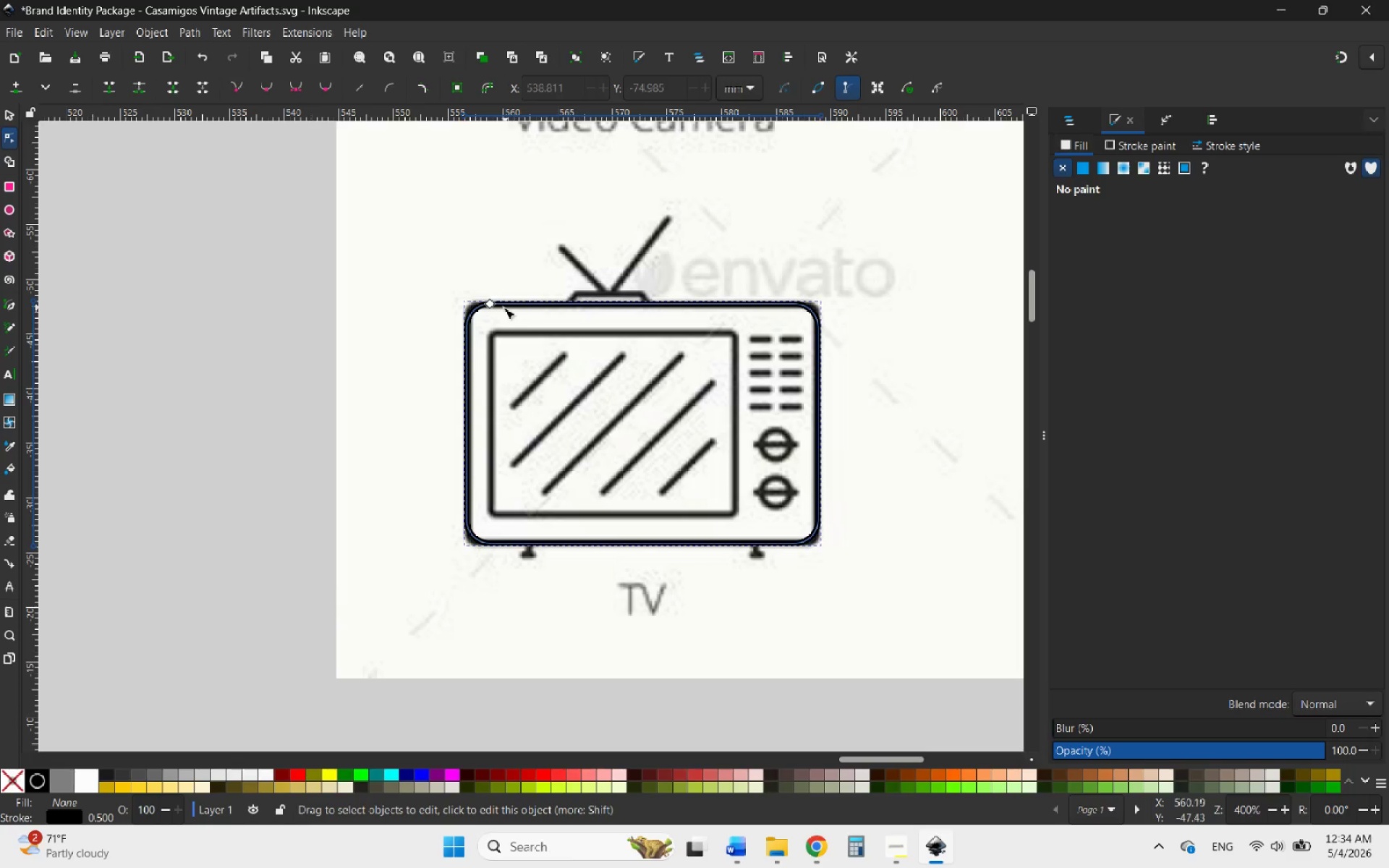 
left_click_drag(start_coordinate=[490, 305], to_coordinate=[520, 336])
 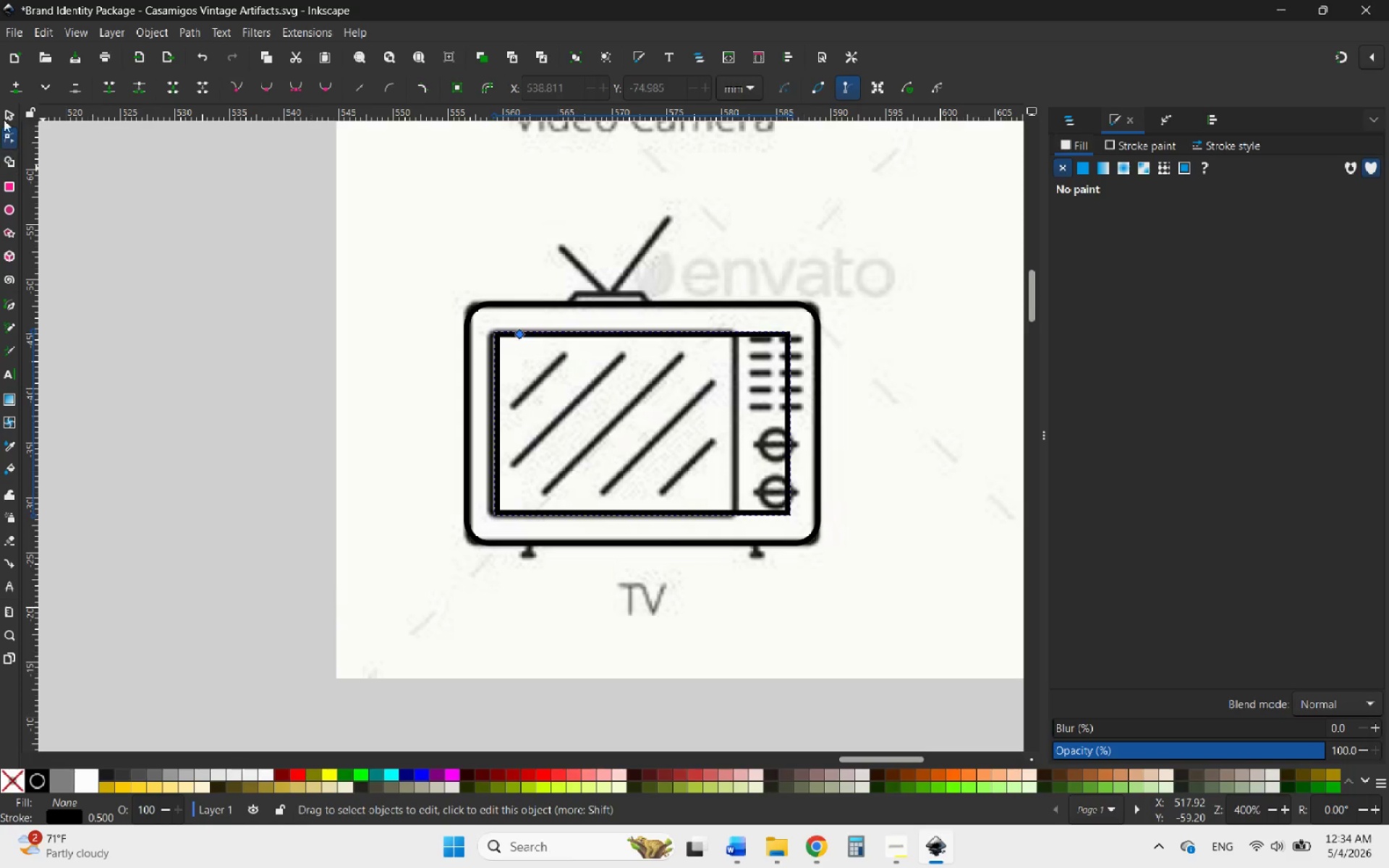 
left_click([8, 112])
 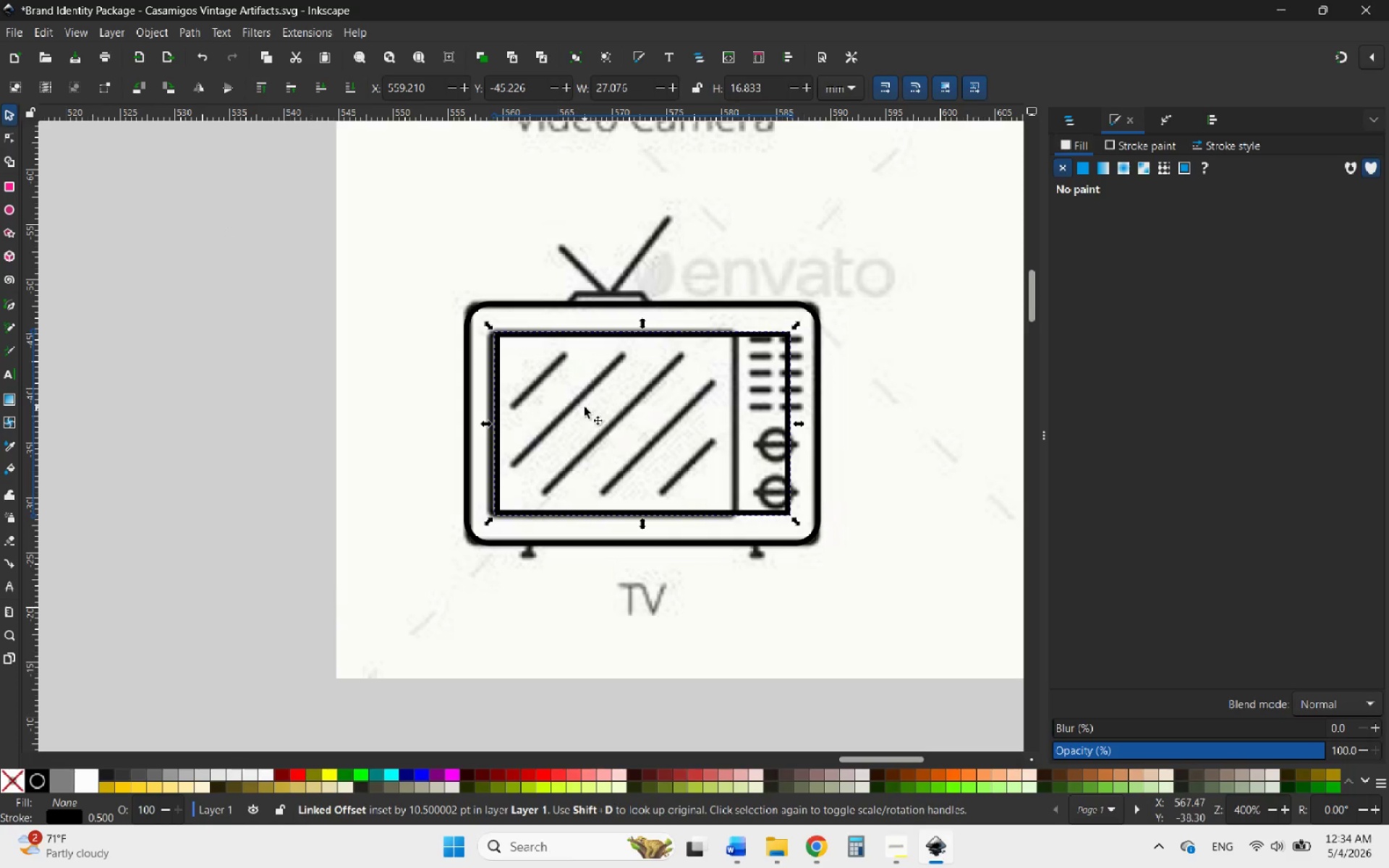 
hold_key(key=ControlLeft, duration=0.98)
scroll: coordinate [603, 401], scroll_direction: up, amount: 1.0
 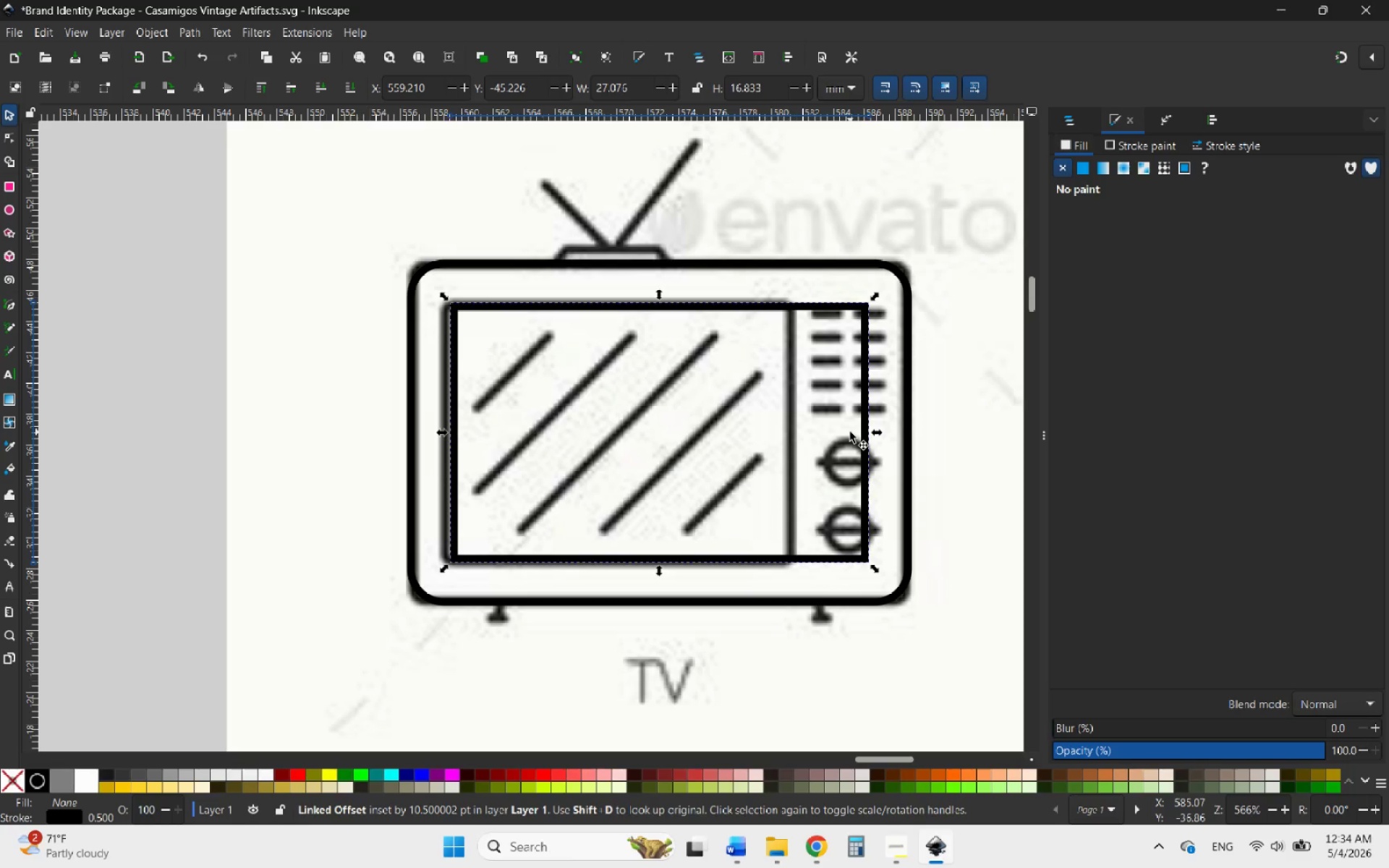 
key(Delete)
 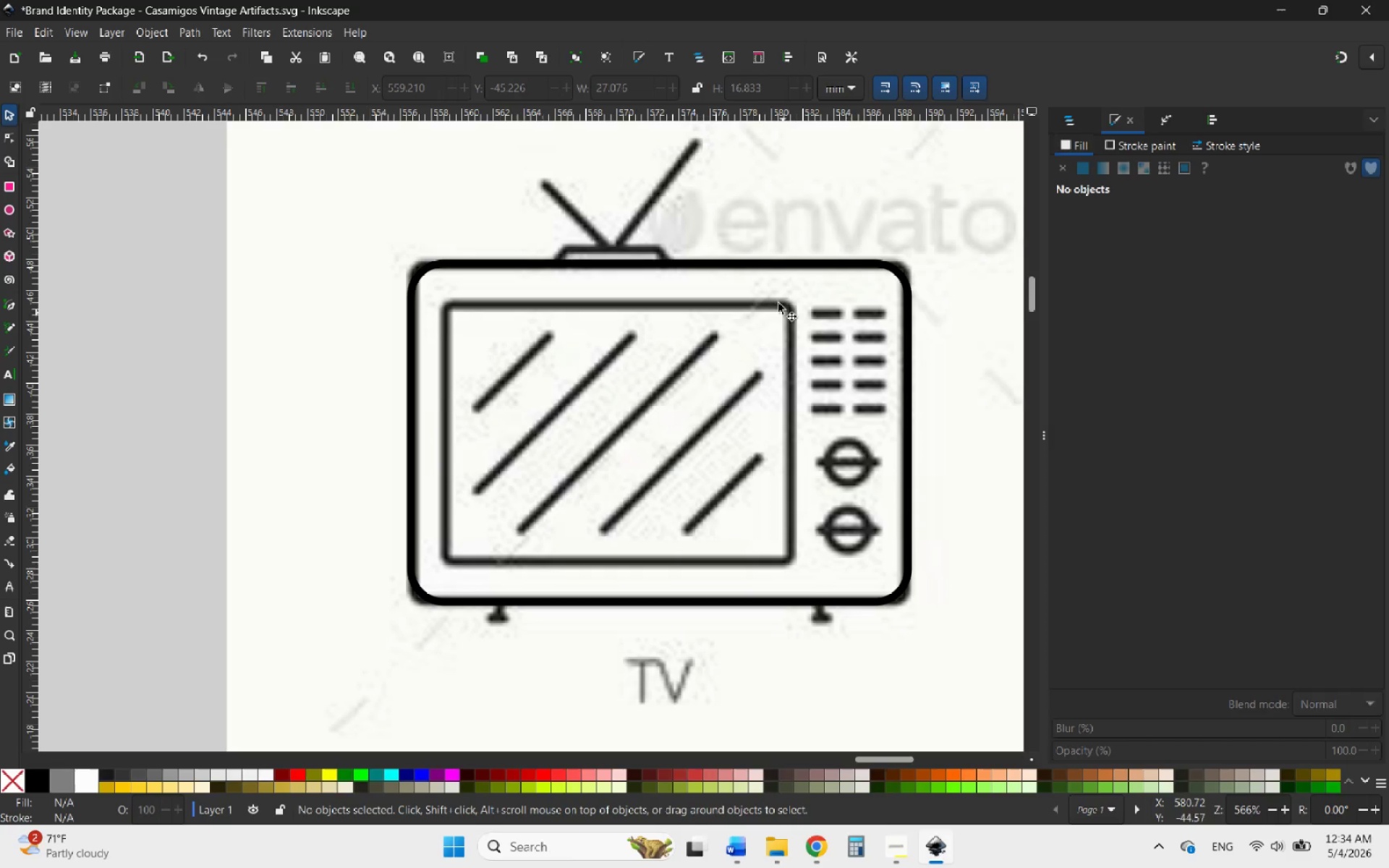 
left_click([753, 261])
 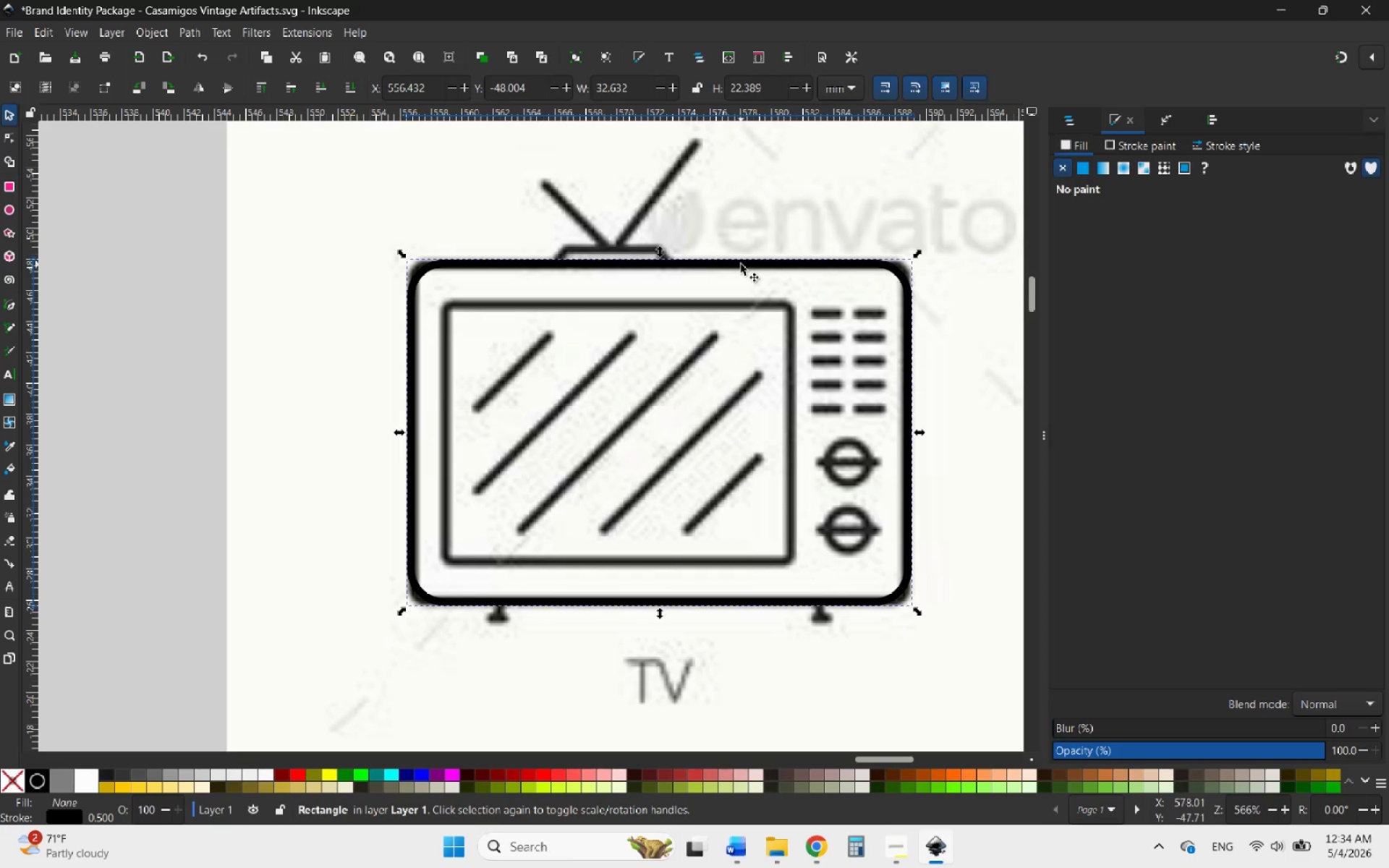 
right_click([741, 264])
 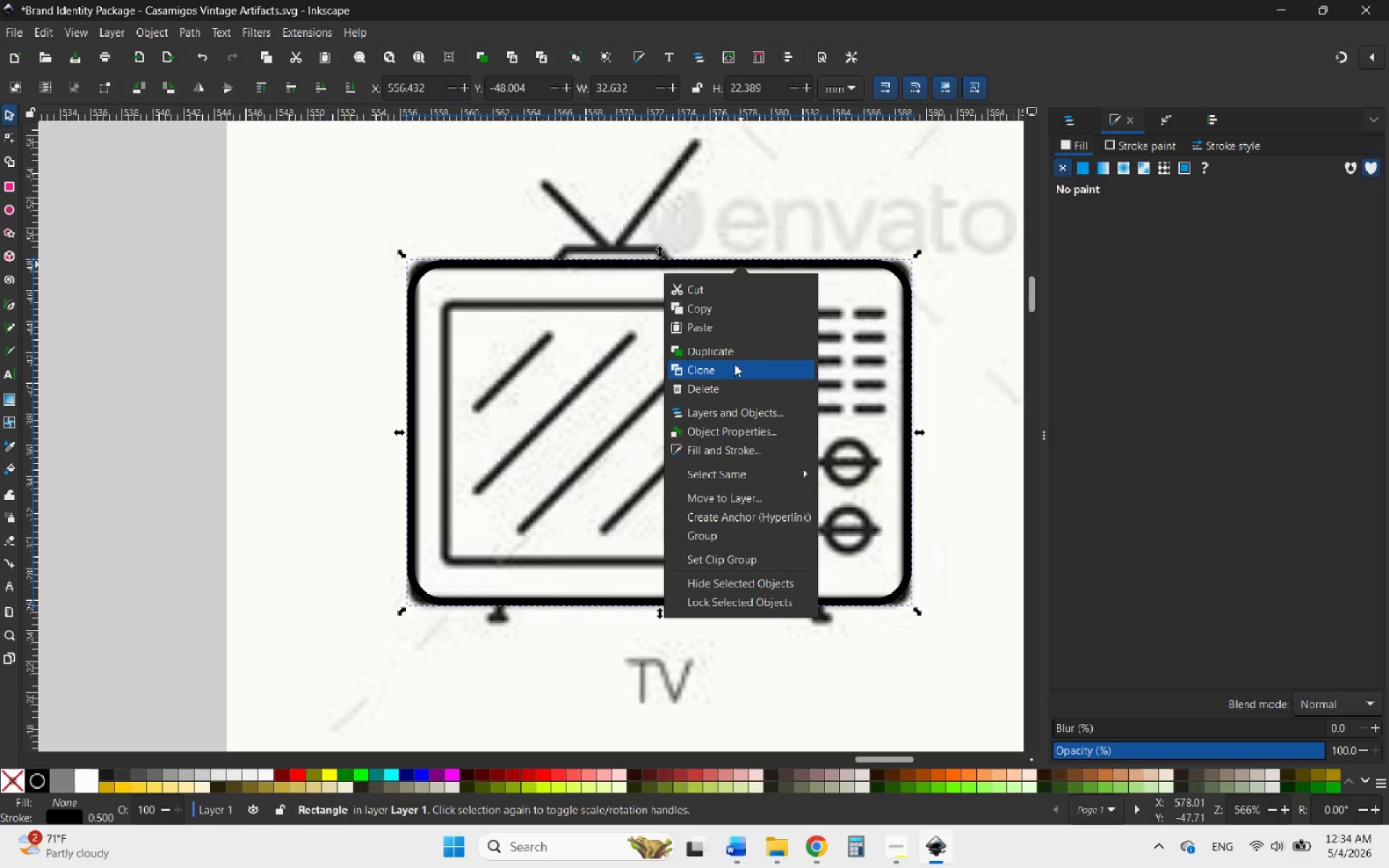 
left_click([719, 353])
 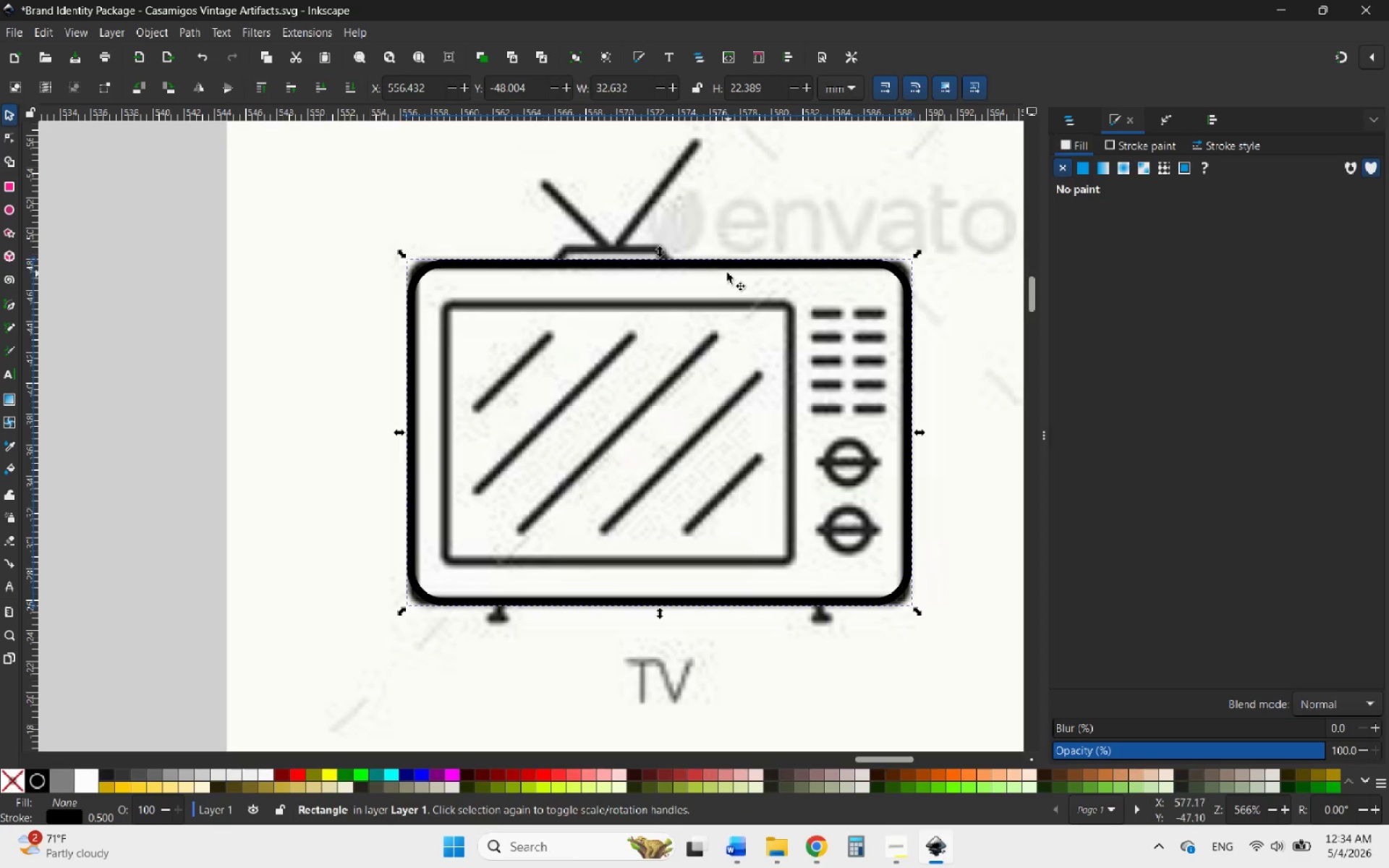 
left_click_drag(start_coordinate=[726, 265], to_coordinate=[755, 299])
 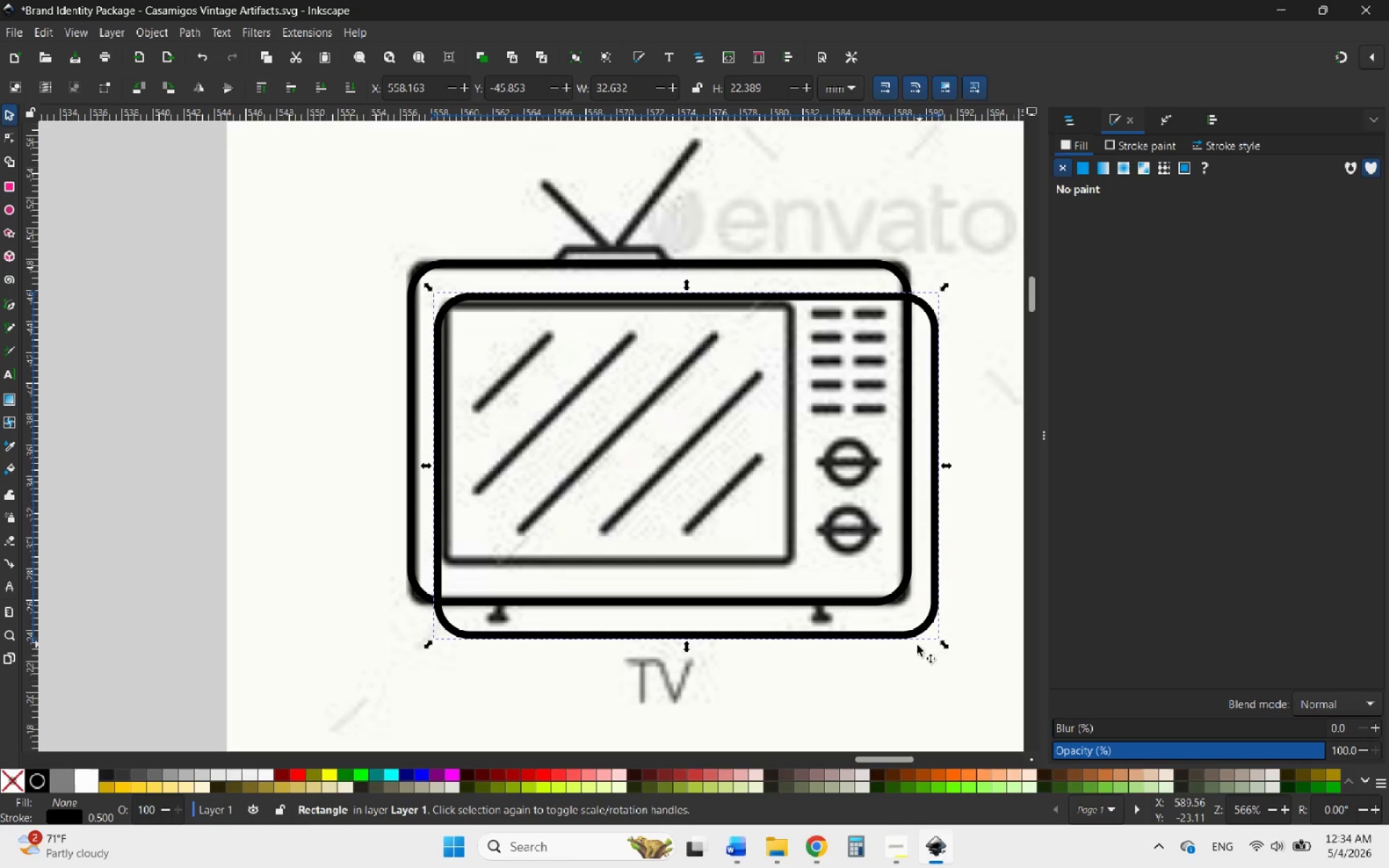 
left_click_drag(start_coordinate=[940, 642], to_coordinate=[801, 560])
 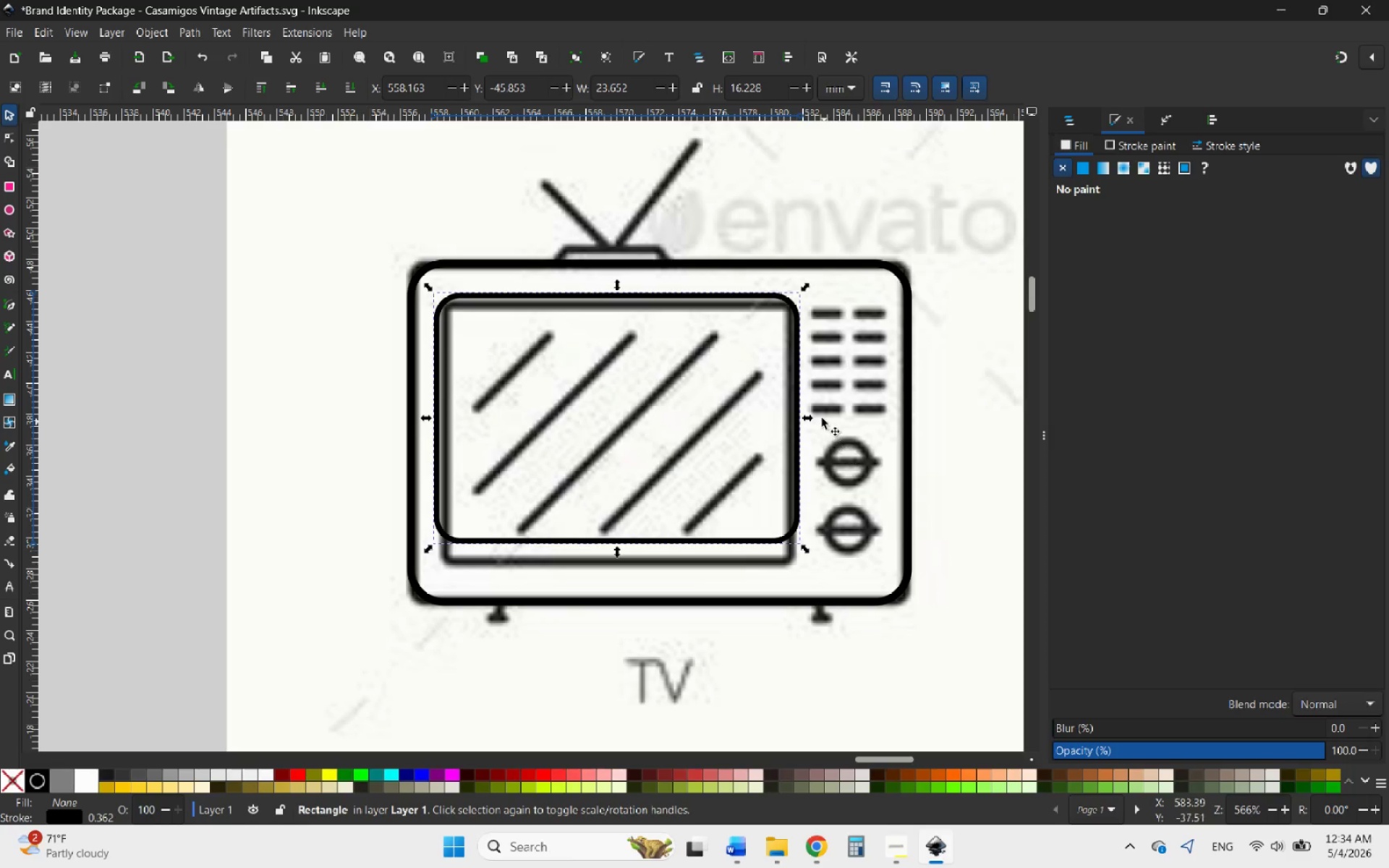 
hold_key(key=ControlLeft, duration=2.95)
 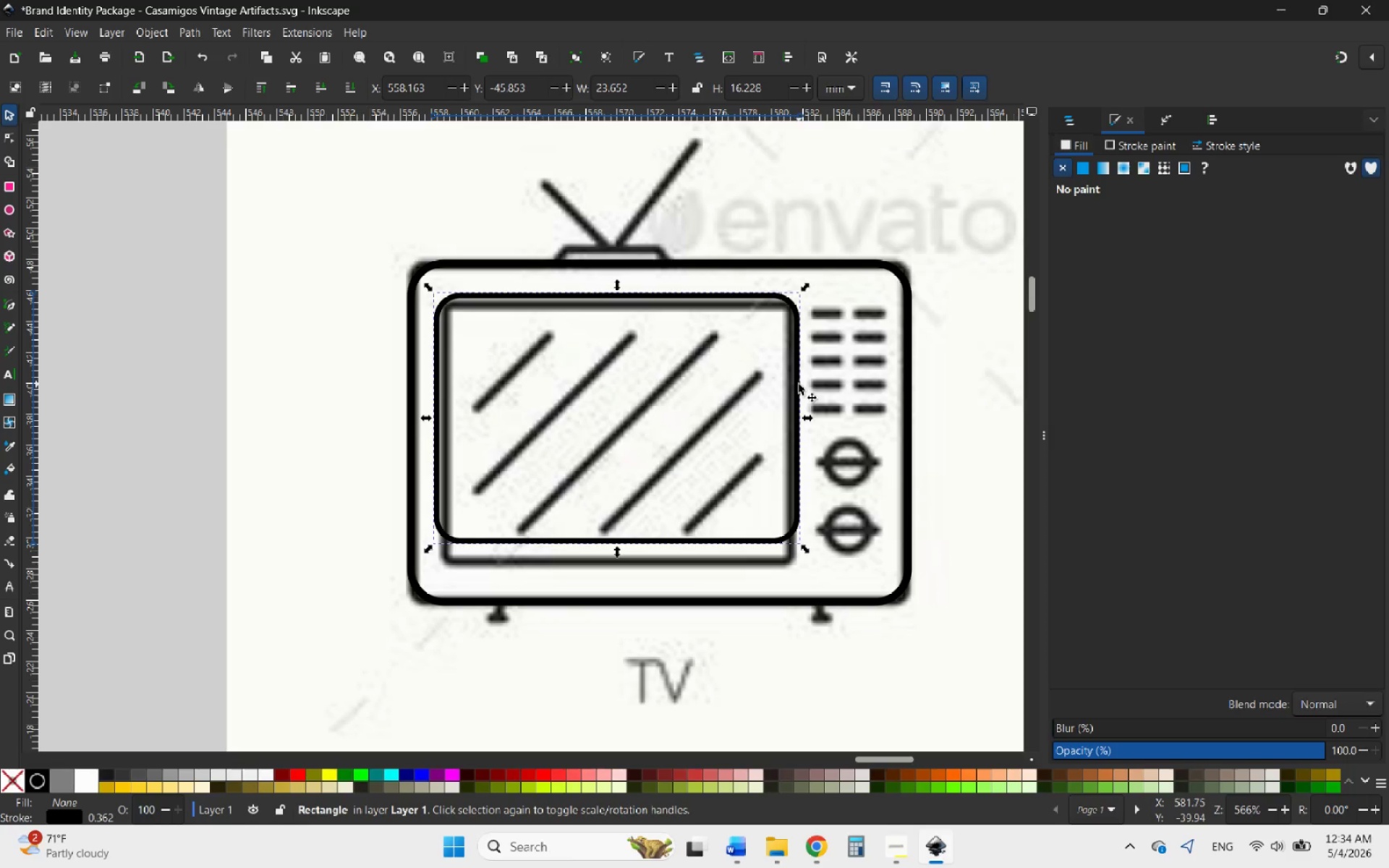 
left_click_drag(start_coordinate=[799, 384], to_coordinate=[804, 401])
 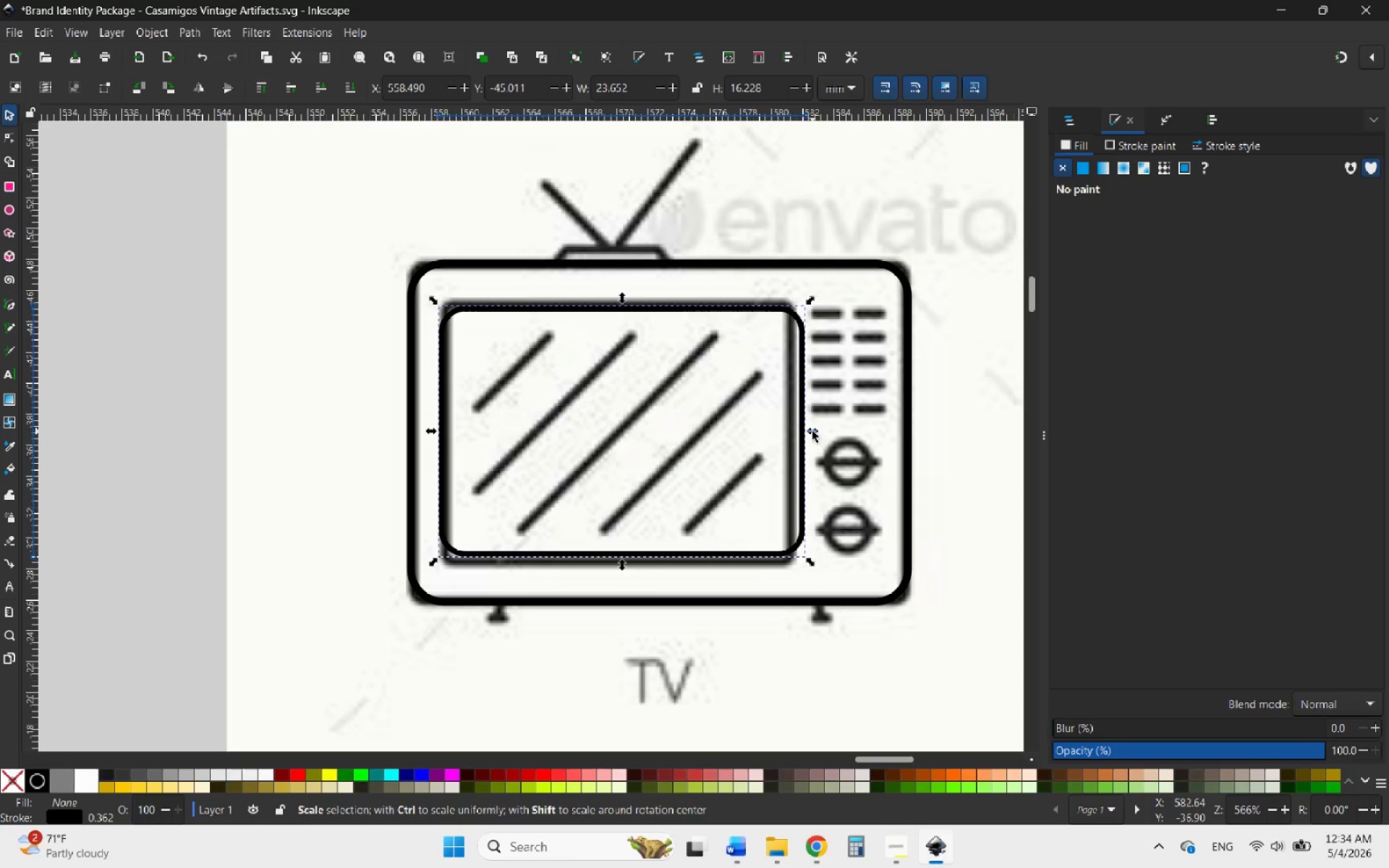 
hold_key(key=ControlLeft, duration=1.67)
left_click_drag(start_coordinate=[812, 431], to_coordinate=[804, 430])
 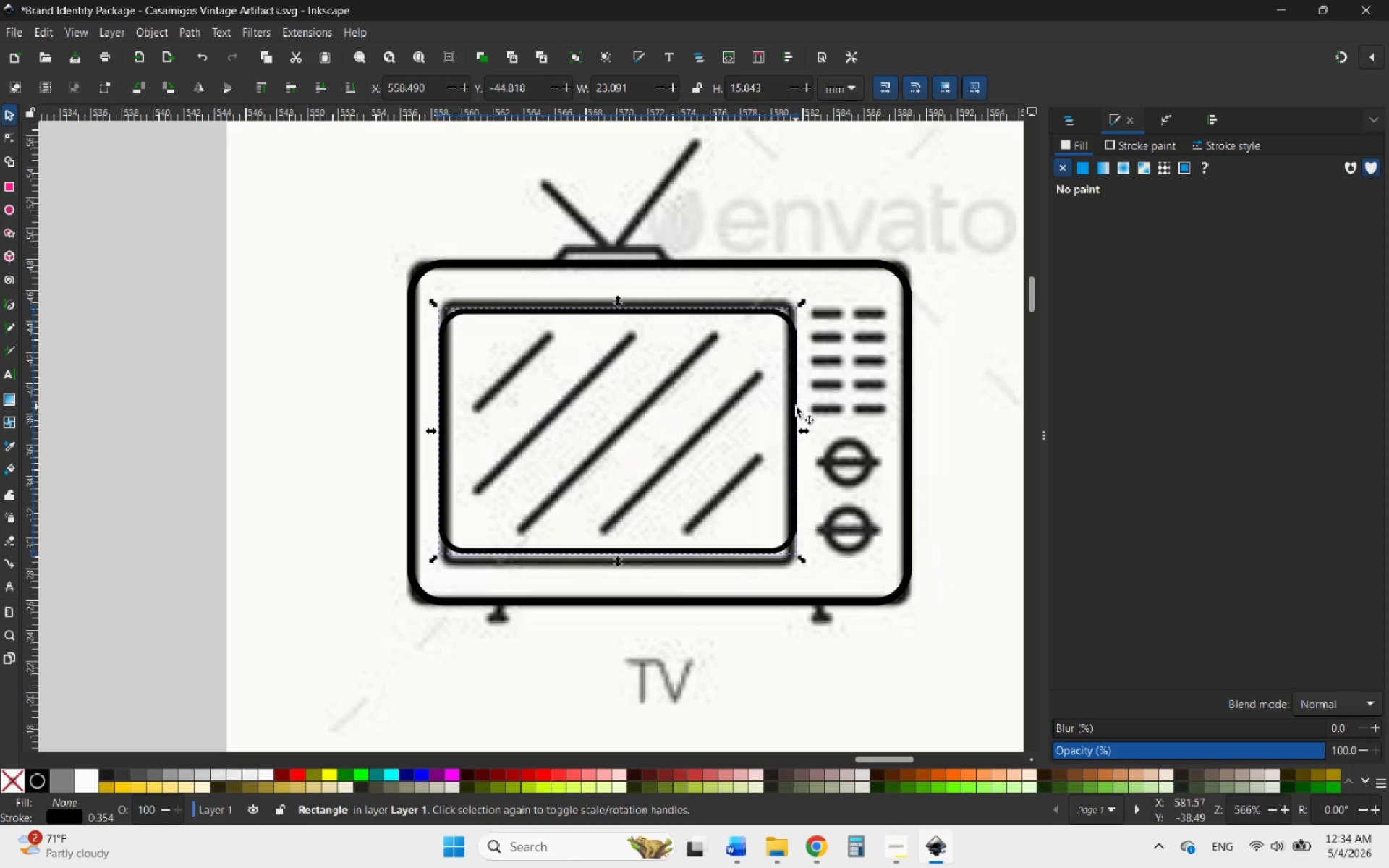 
left_click_drag(start_coordinate=[796, 407], to_coordinate=[796, 411])
 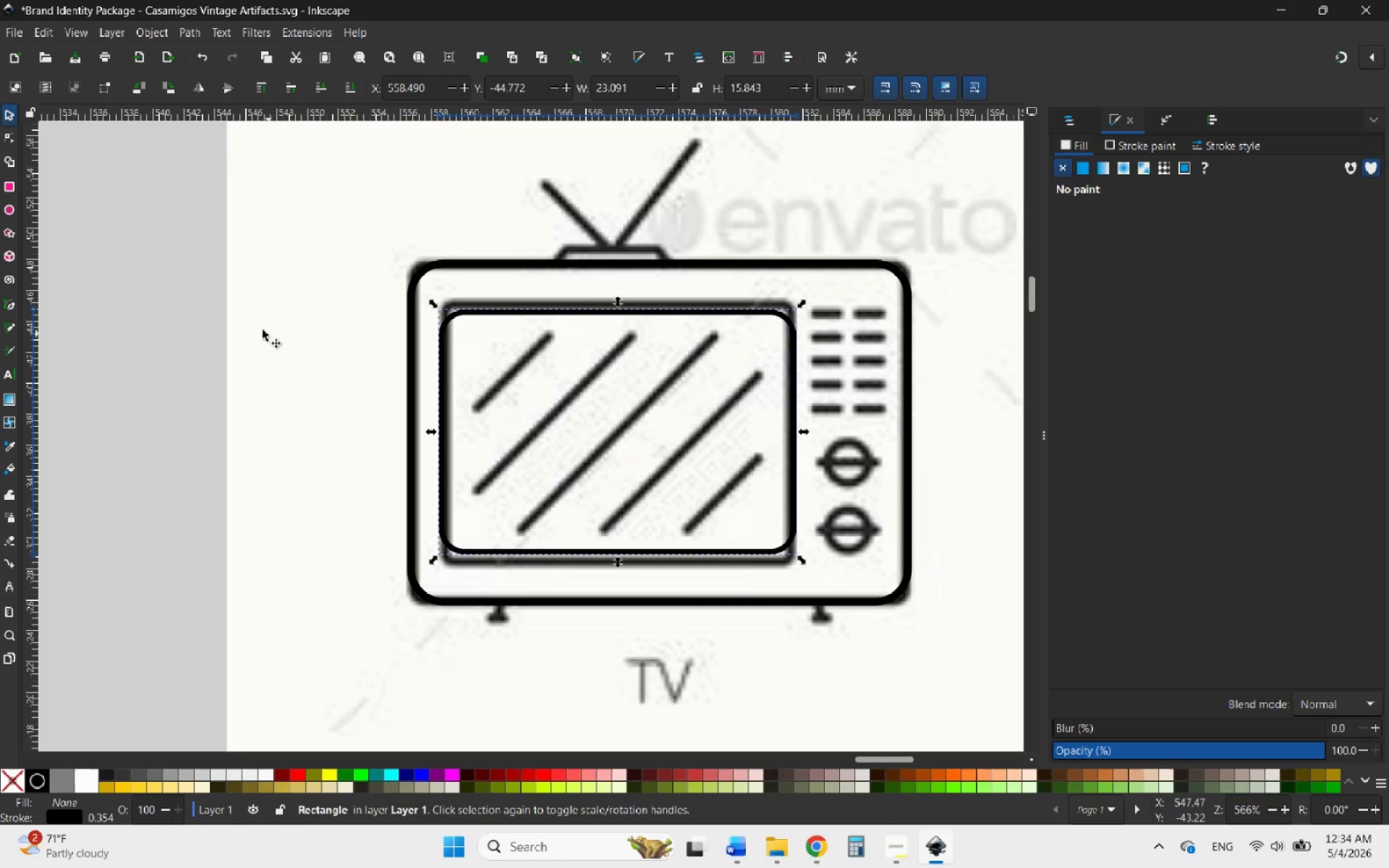 
left_click([161, 273])
 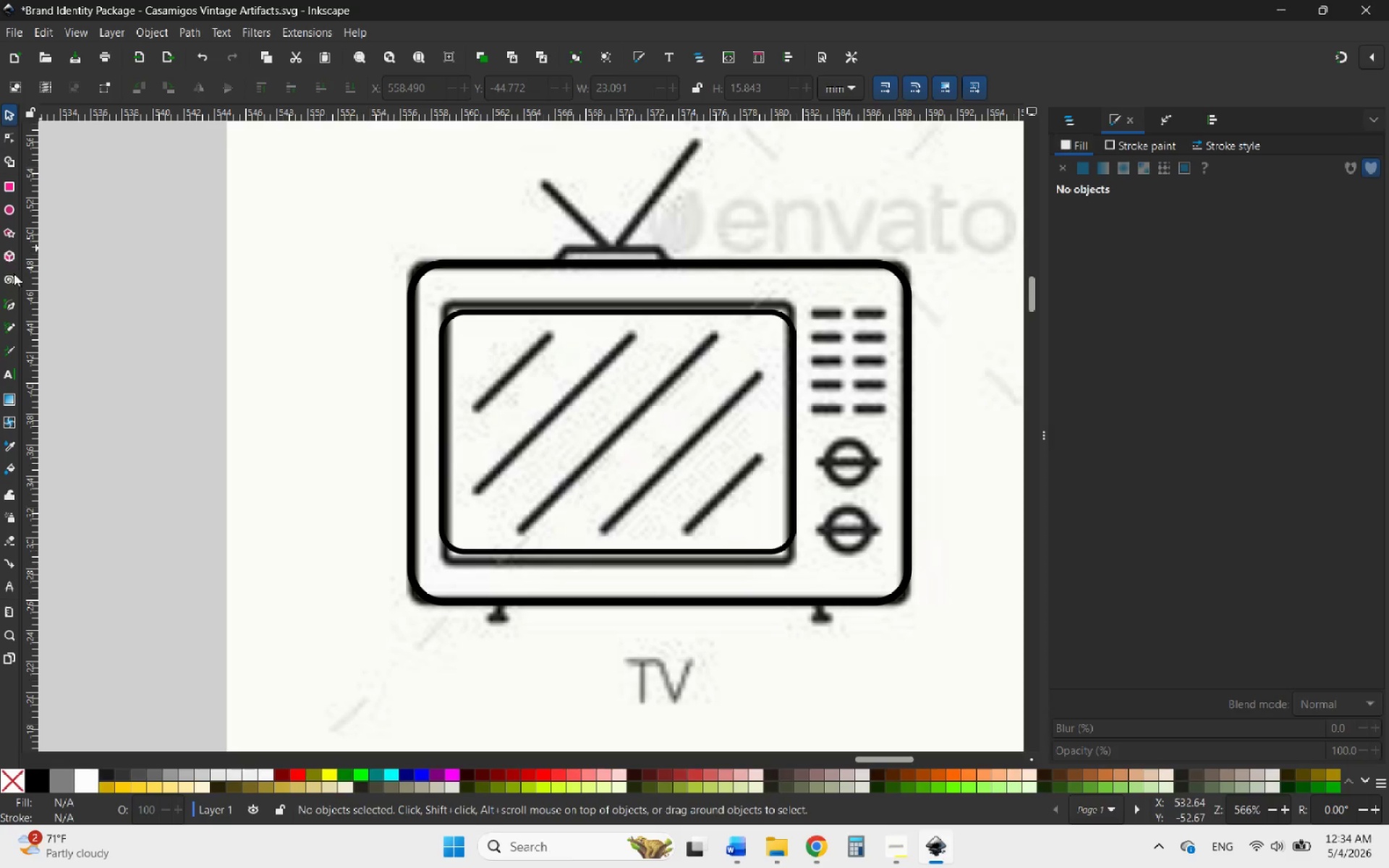 
left_click([7, 307])
 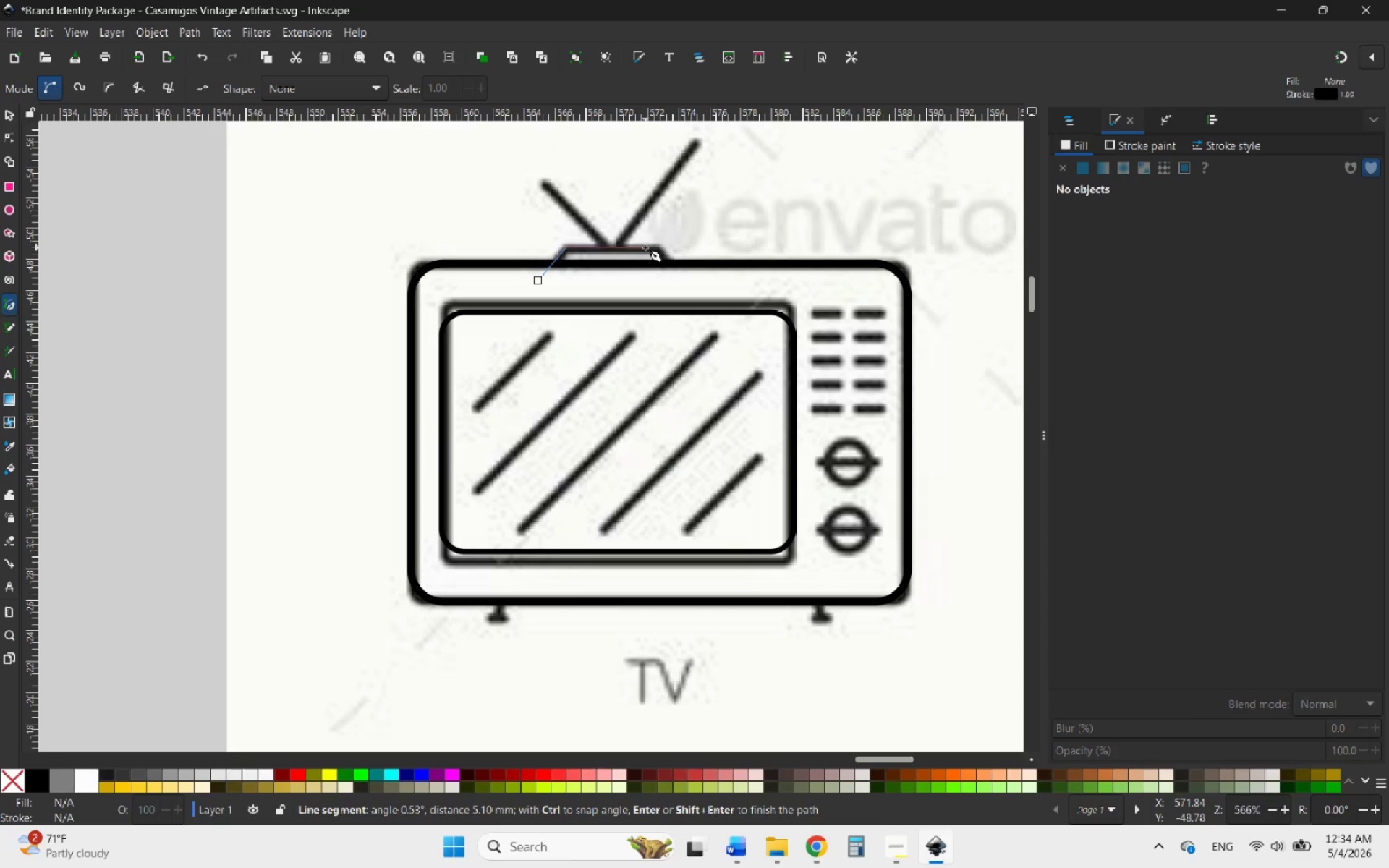 
wait(6.28)
 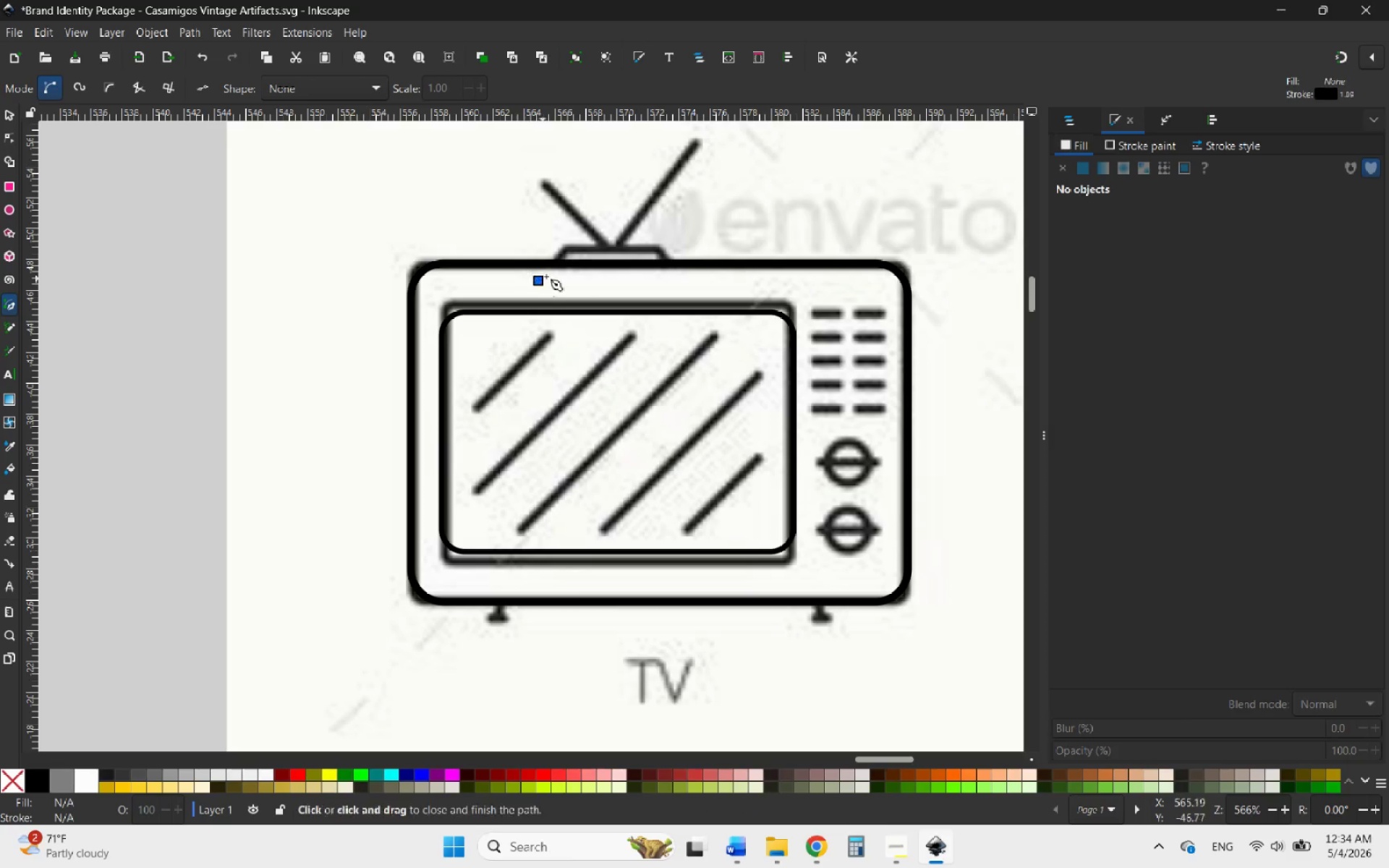 
hold_key(key=ControlLeft, duration=3.47)
left_click([659, 247])
 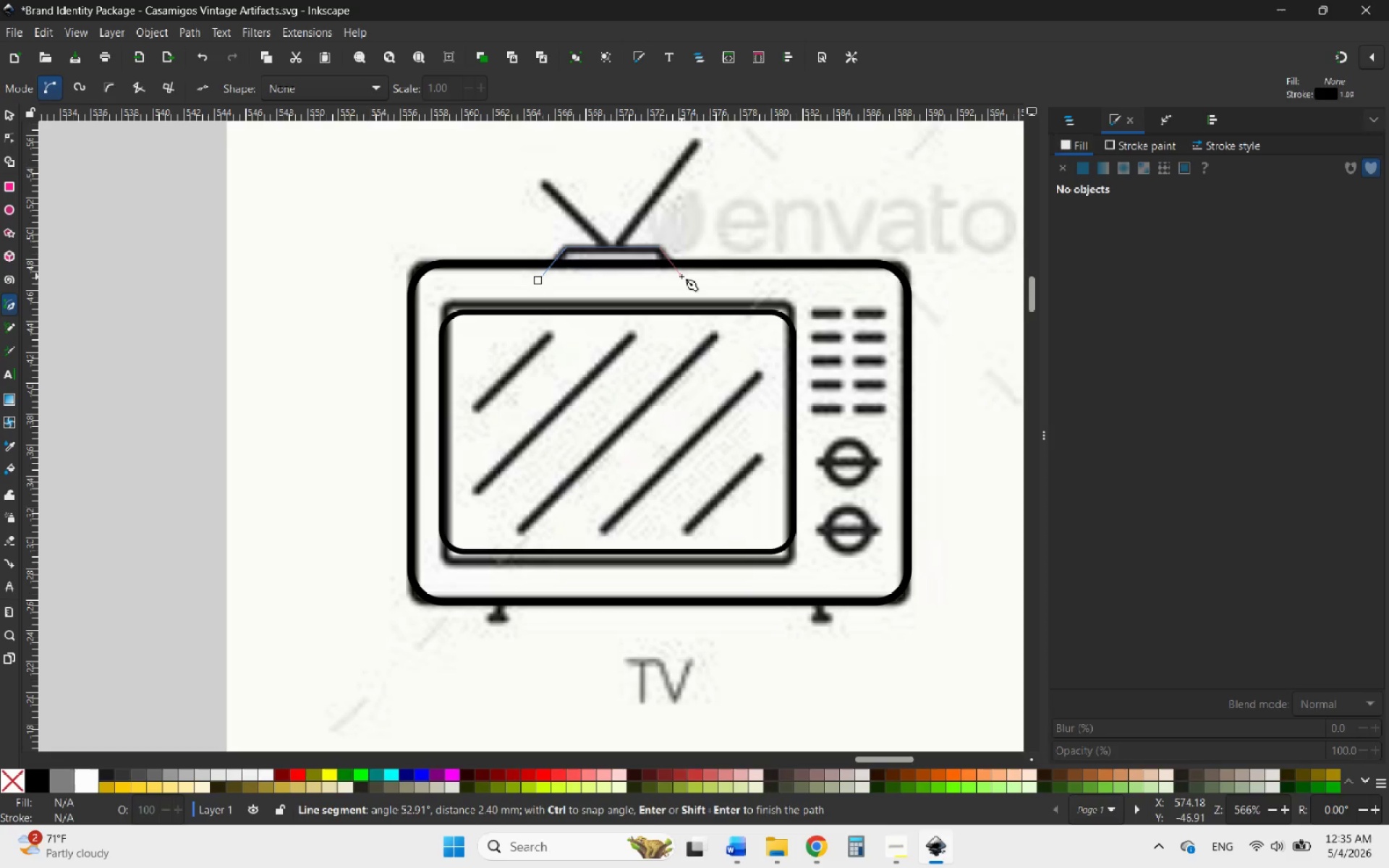 
left_click([681, 276])
 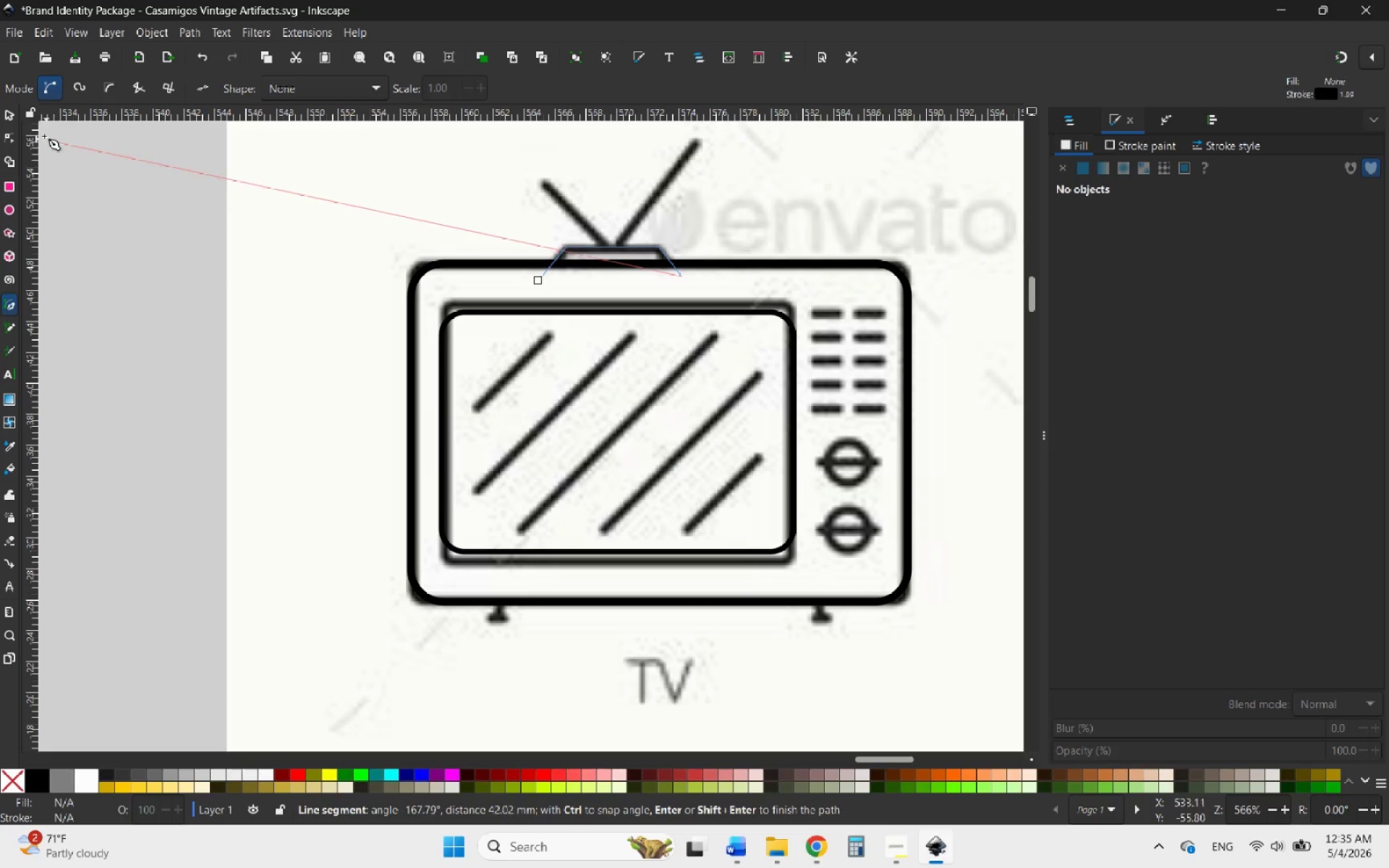 
left_click([6, 112])
 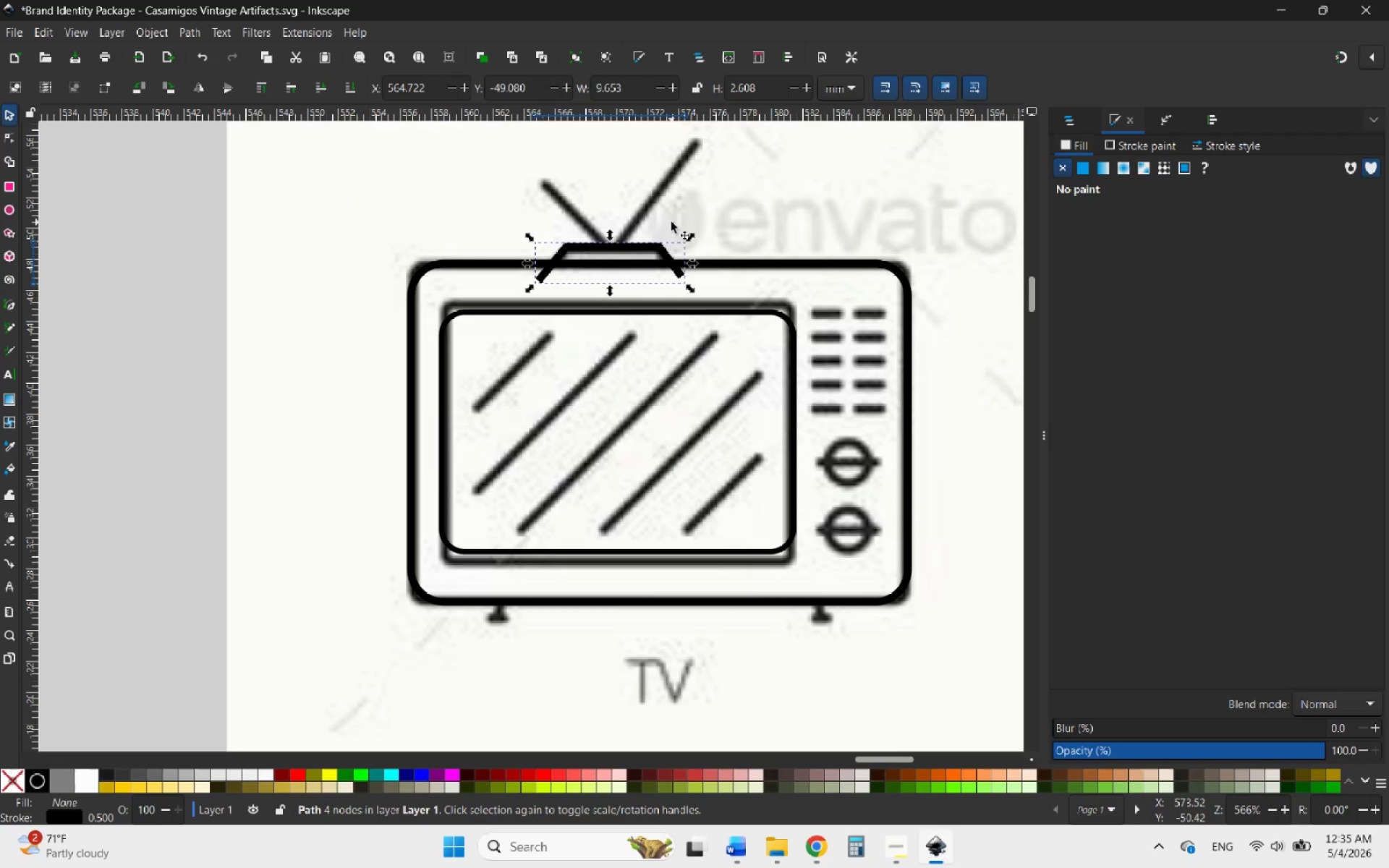 
key(ArrowUp)
 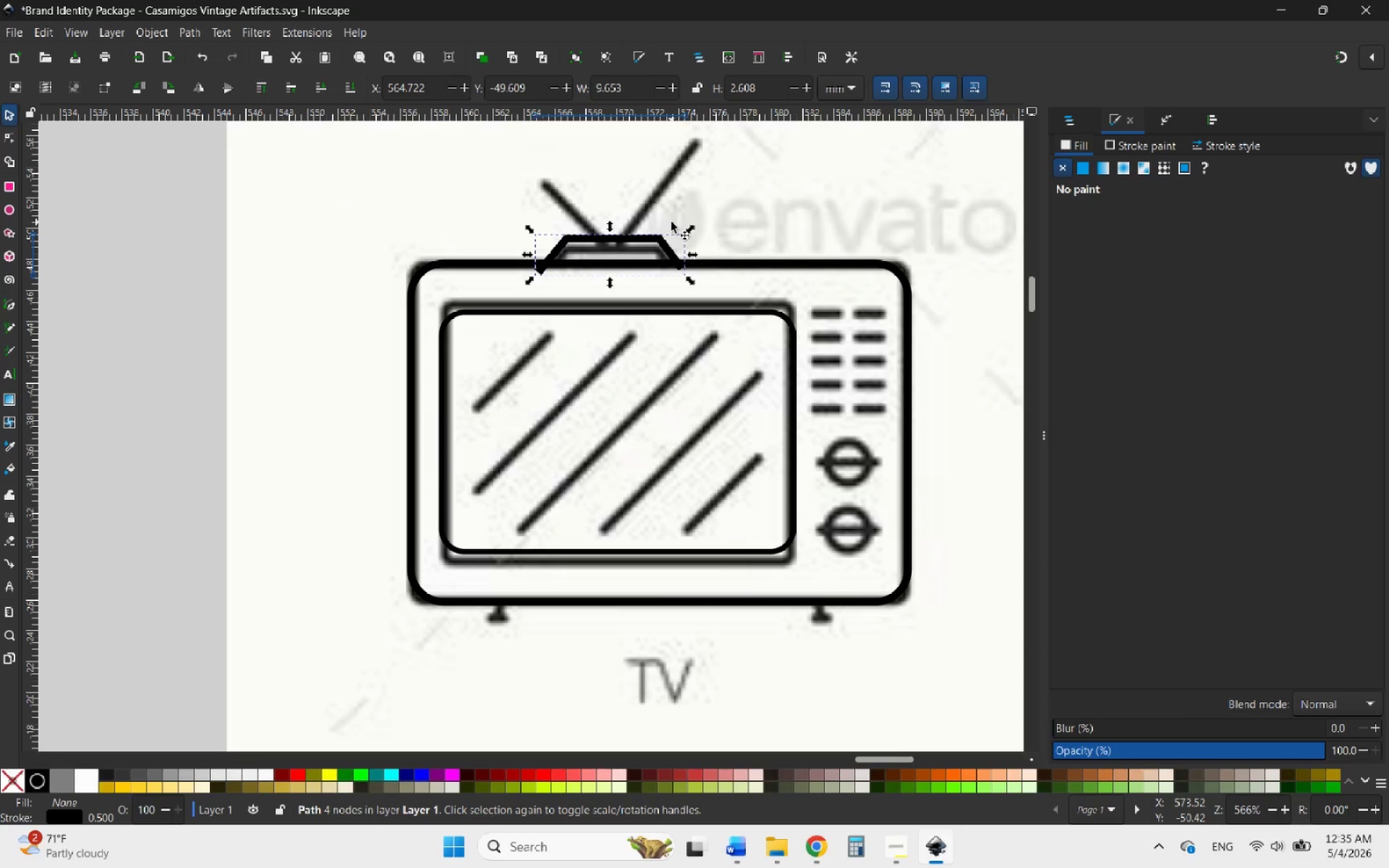 
key(ArrowUp)
 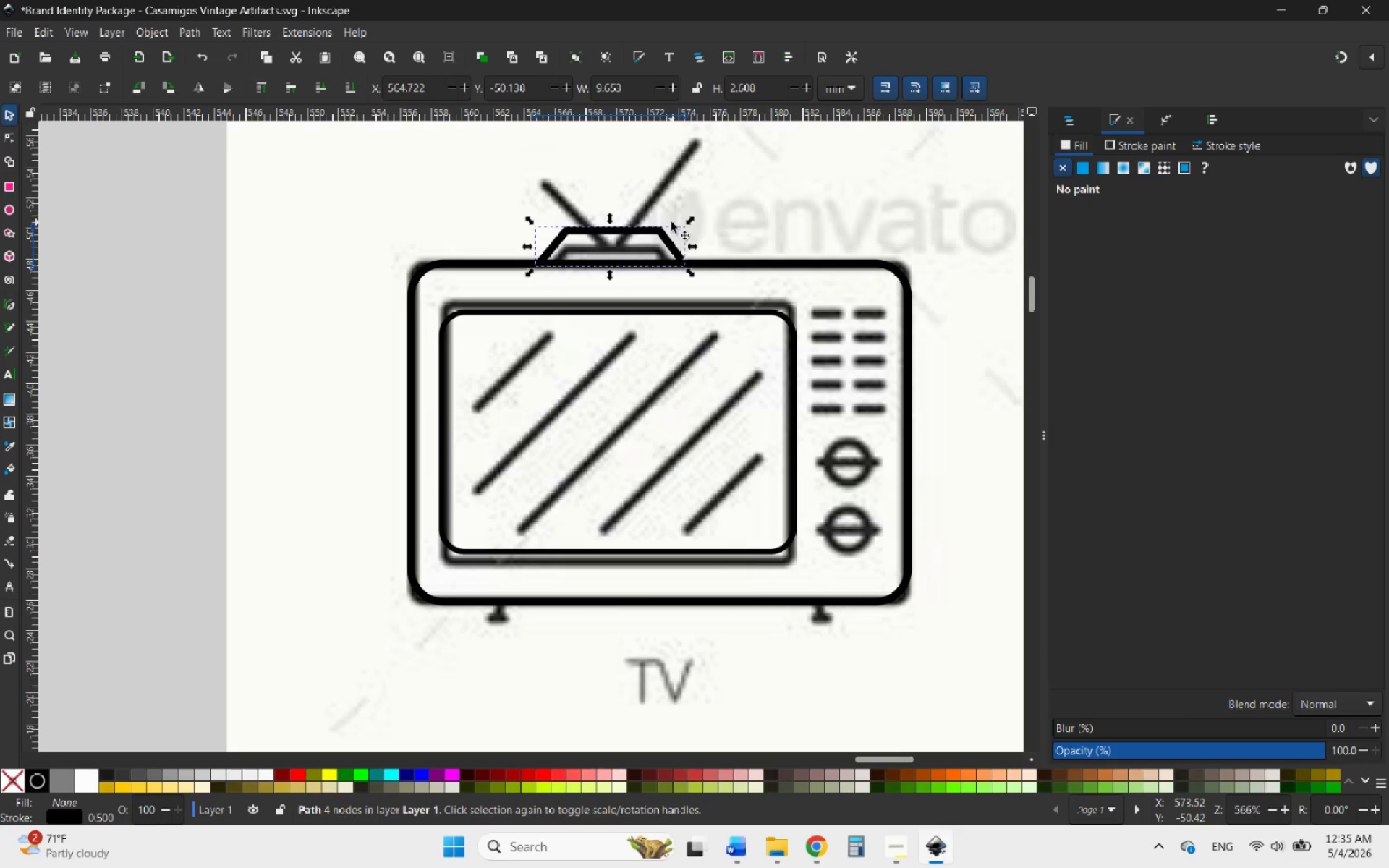 
key(ArrowDown)
 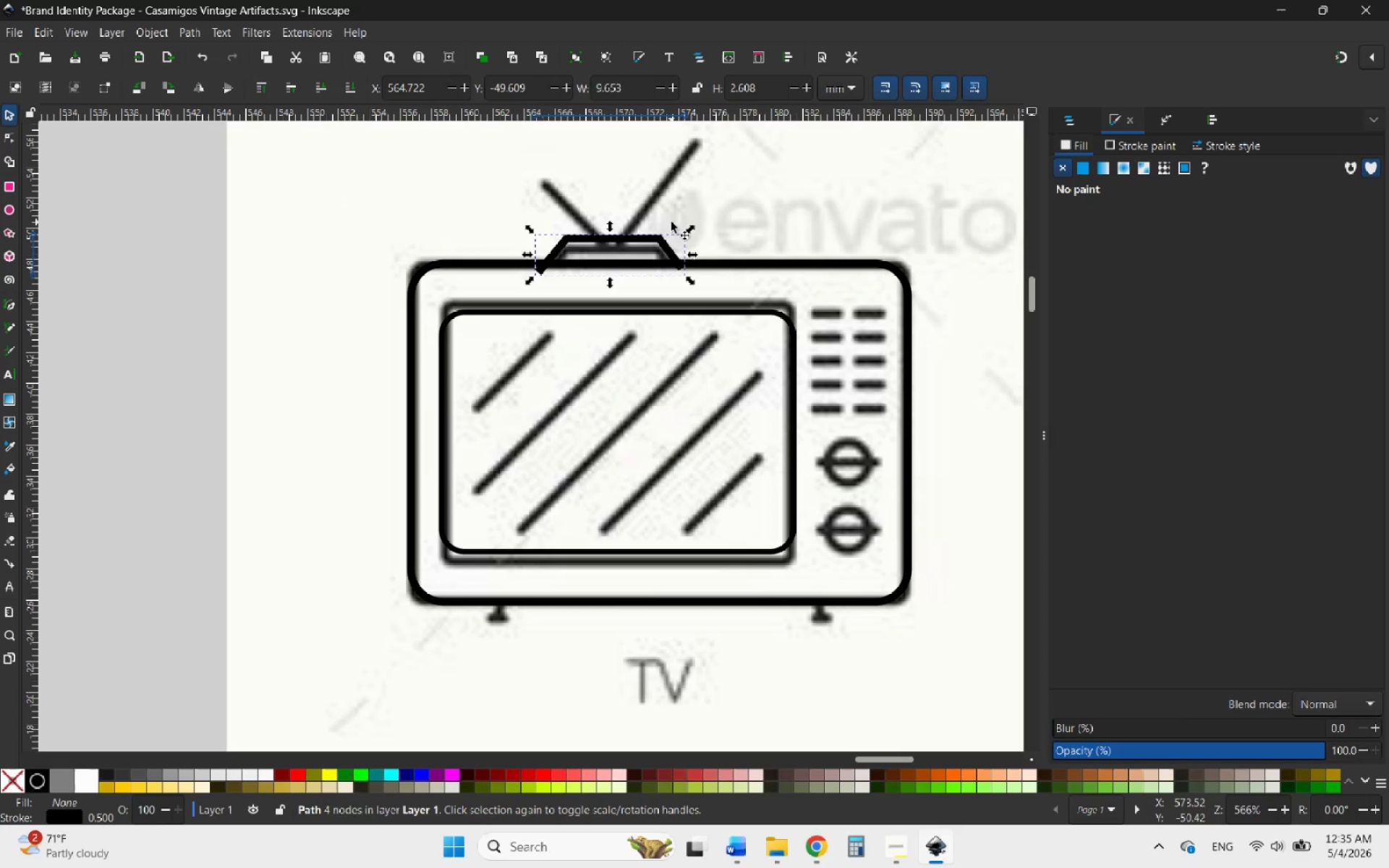 
key(ArrowDown)
 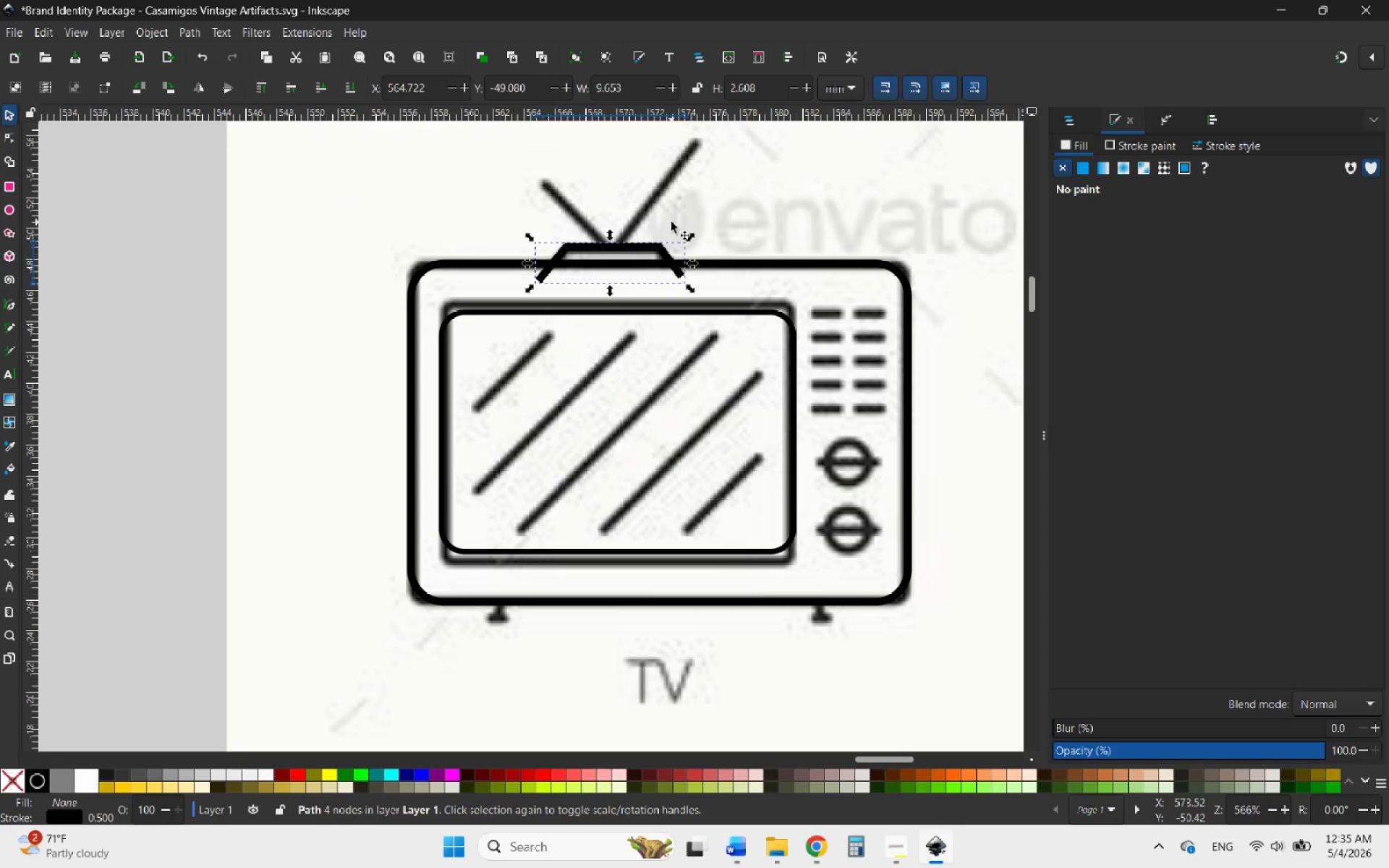 
key(ArrowUp)
 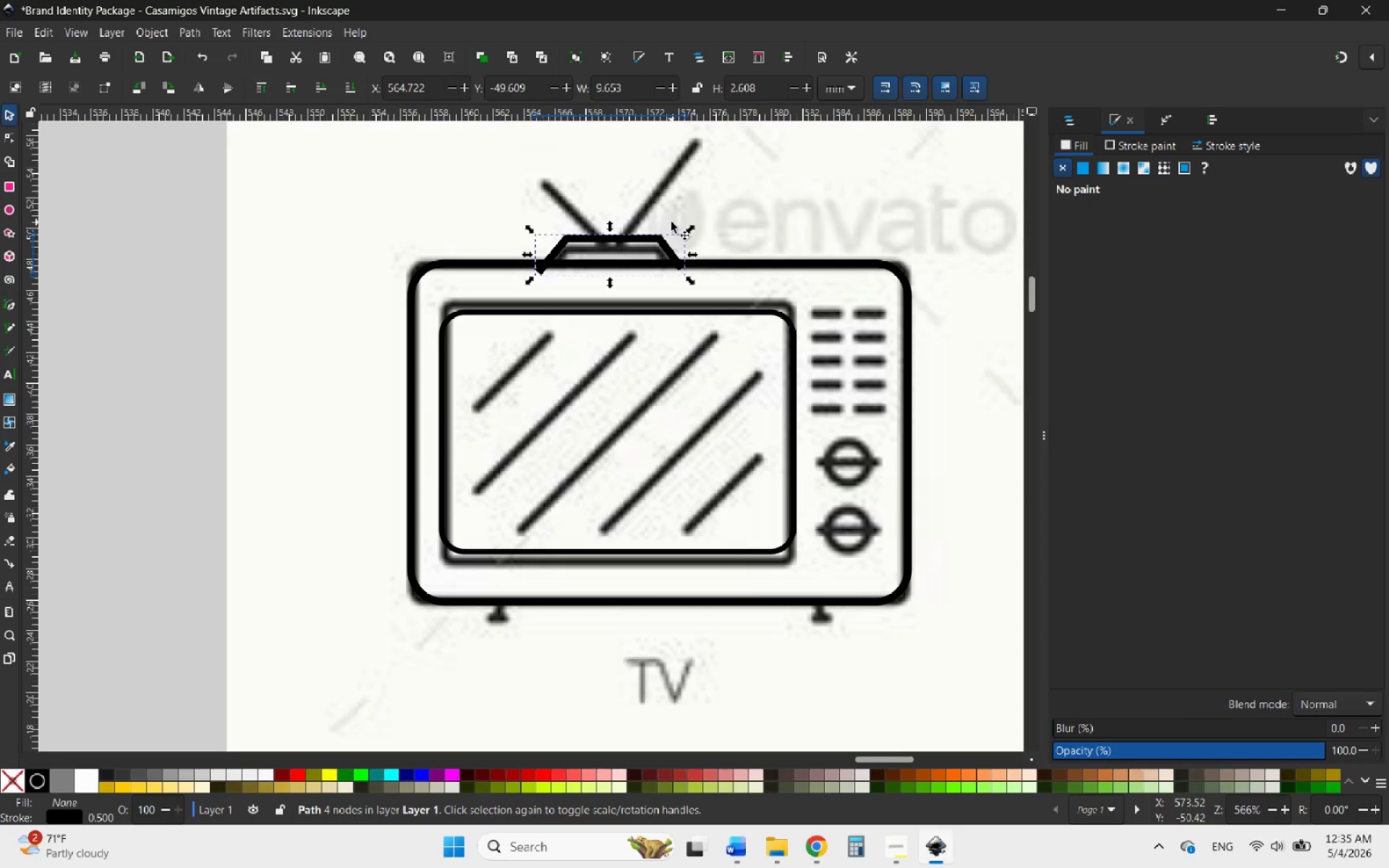 
hold_key(key=ControlLeft, duration=1.58)
scroll: coordinate [668, 249], scroll_direction: down, amount: 1.0
 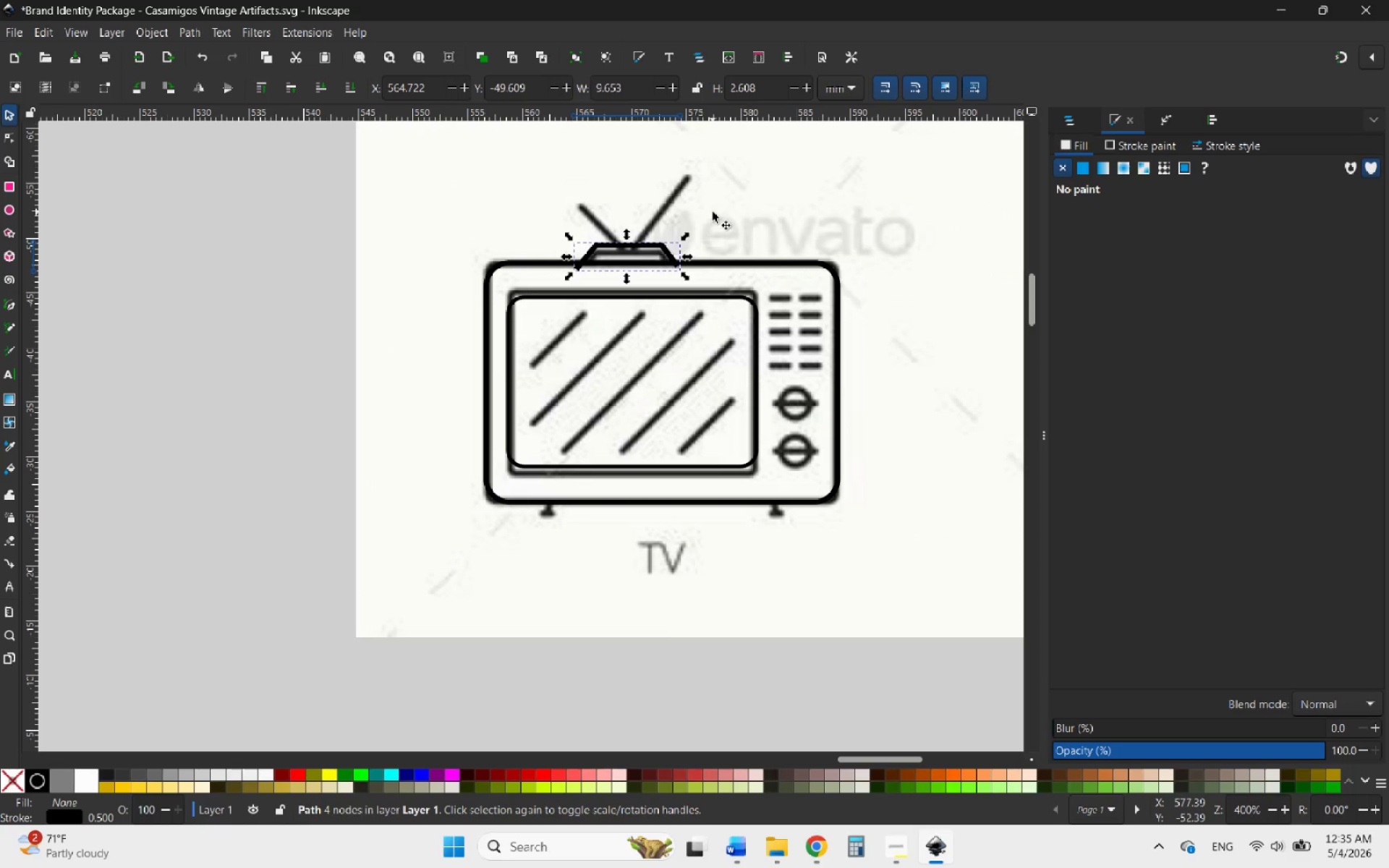 
left_click([713, 212])
 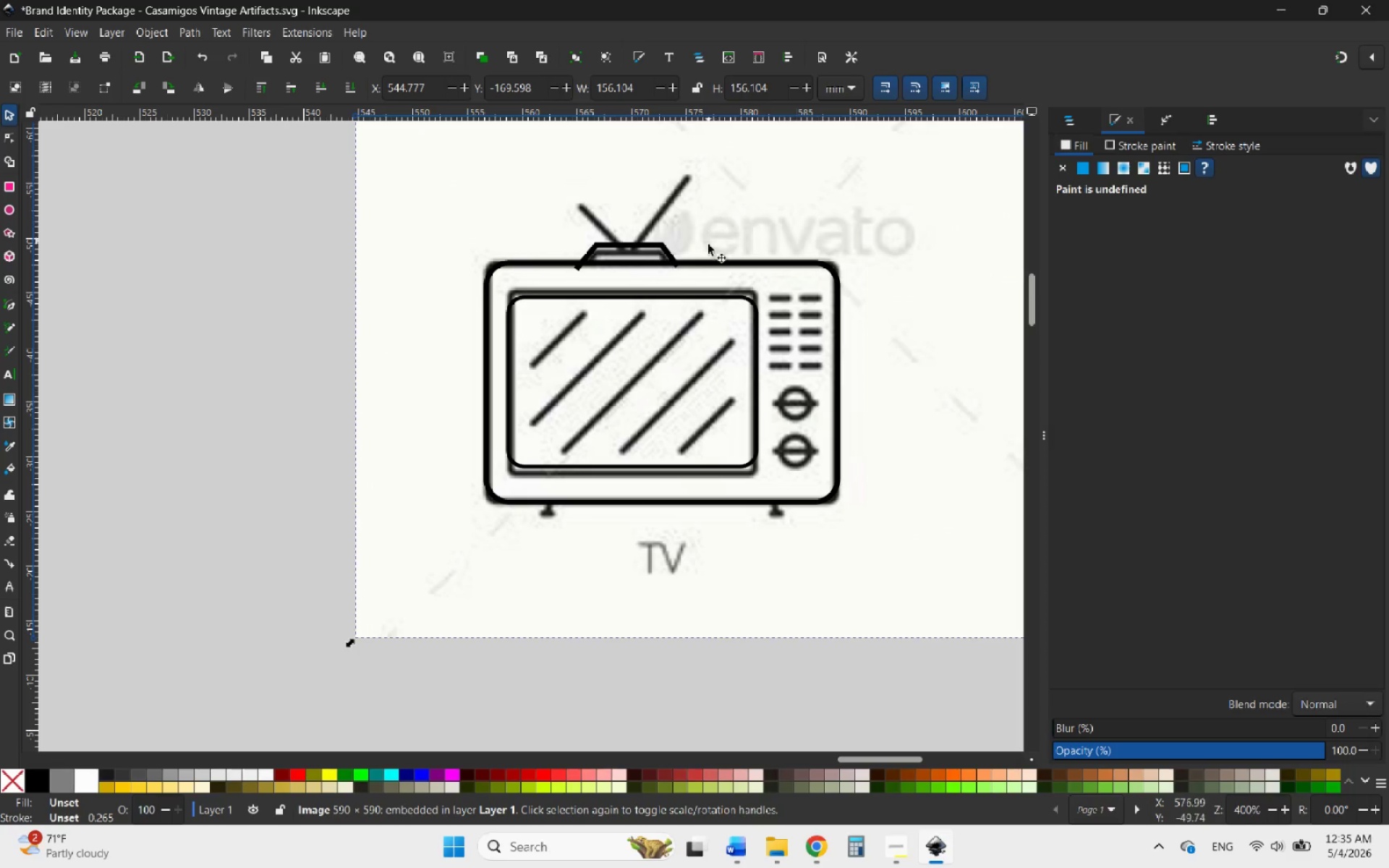 
hold_key(key=ControlLeft, duration=0.78)
scroll: coordinate [731, 304], scroll_direction: up, amount: 1.0
 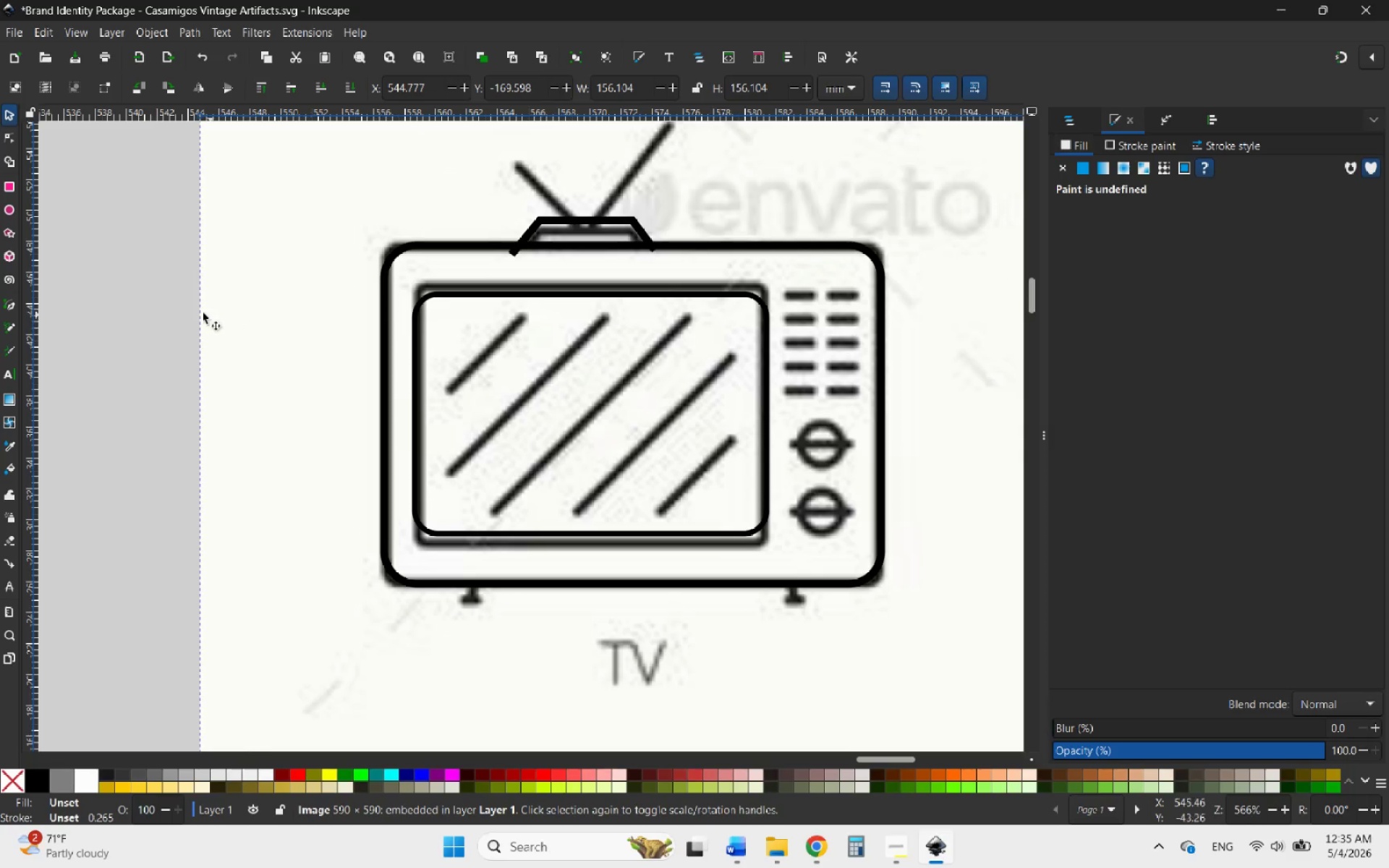 
left_click([170, 307])
 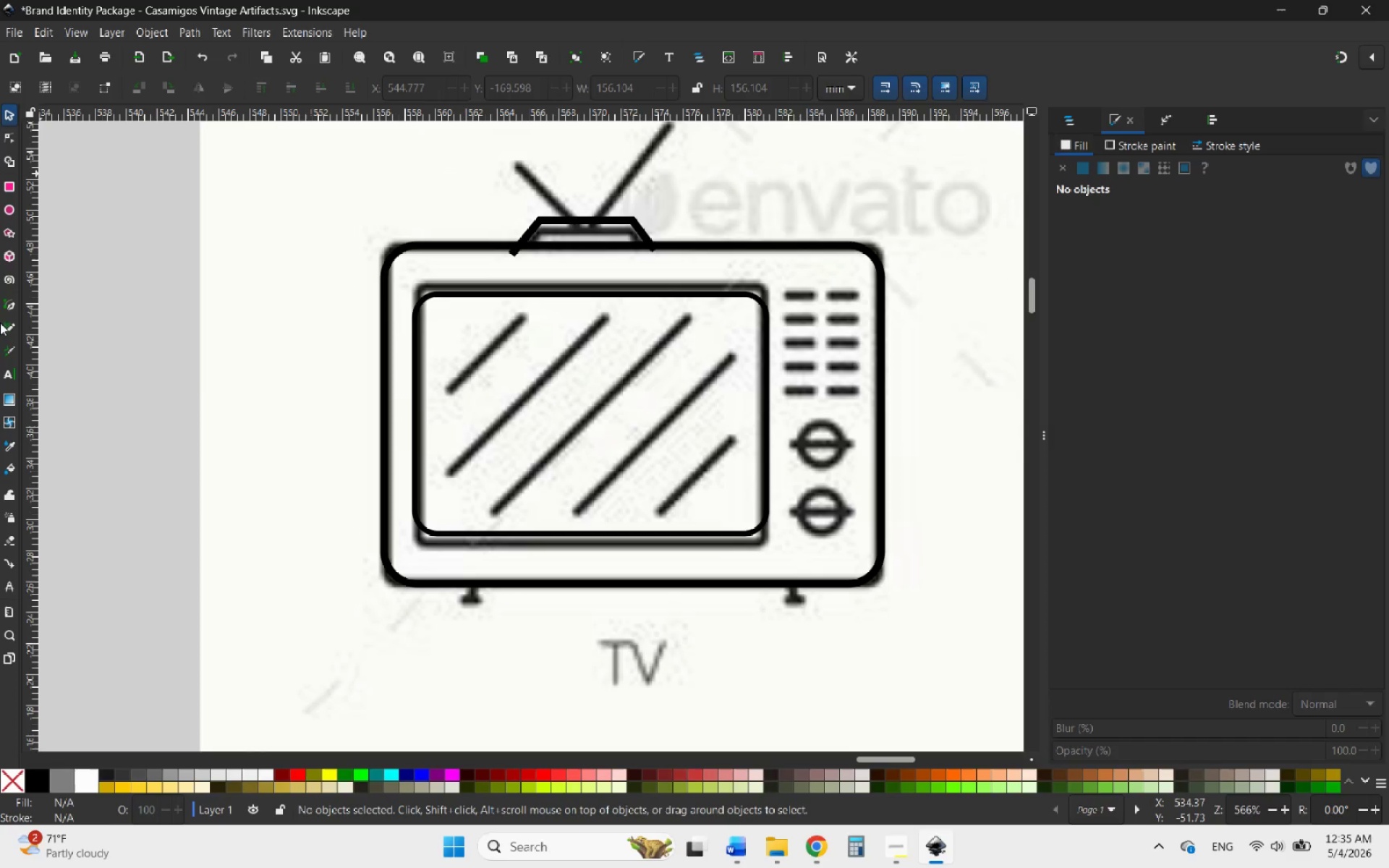 
left_click([9, 305])
 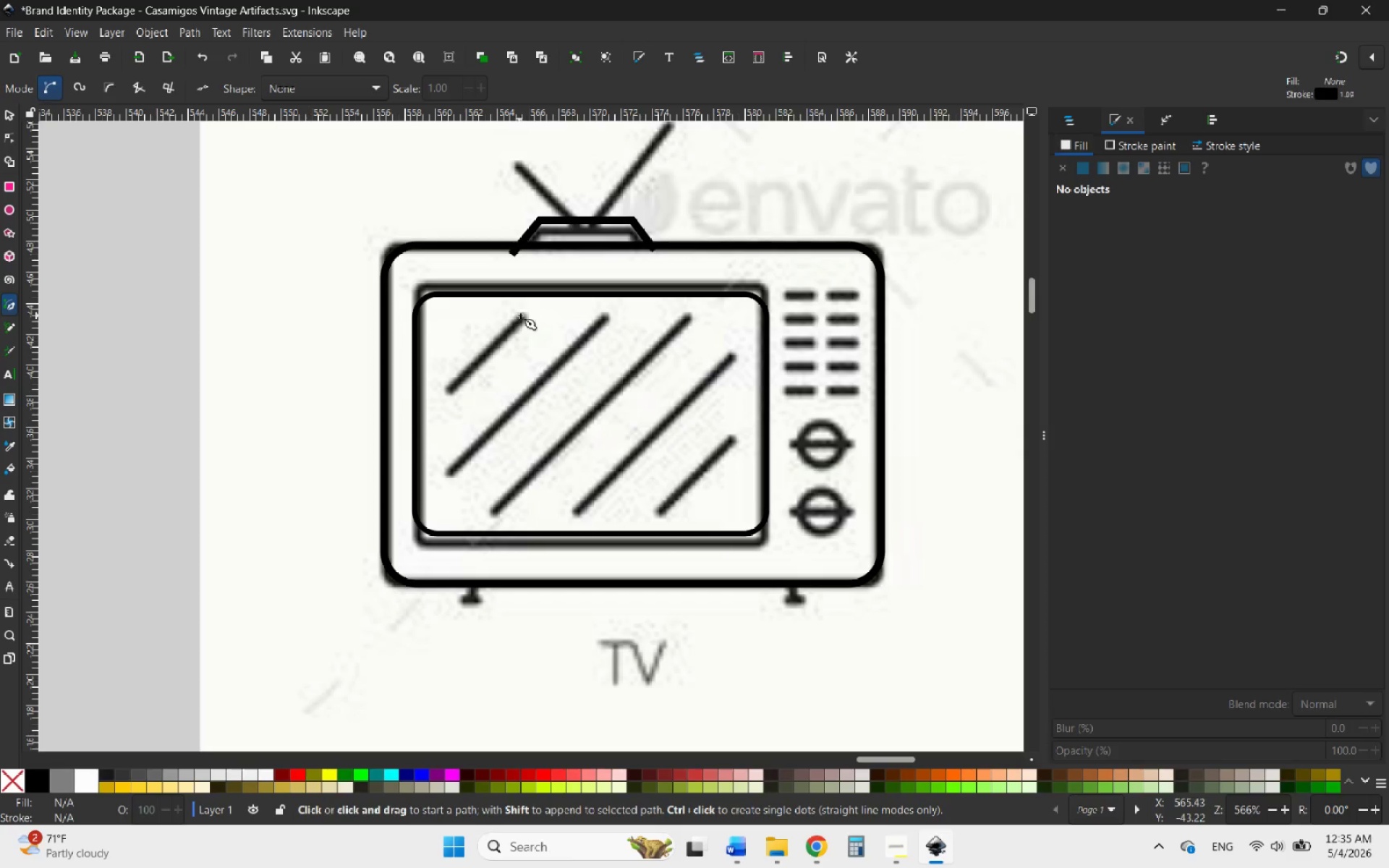 
left_click([522, 315])
 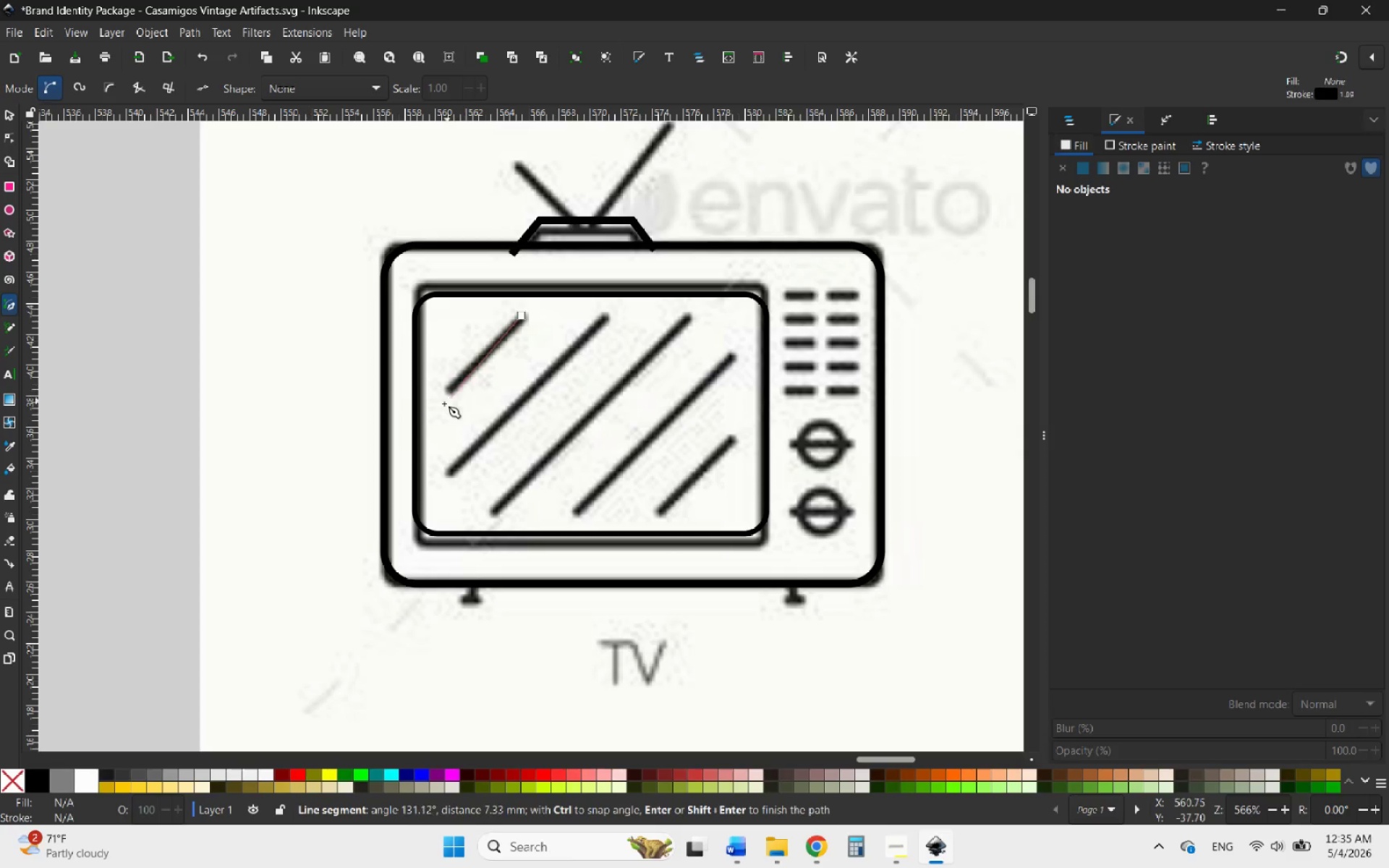 
hold_key(key=ControlLeft, duration=2.44)
left_click([441, 393])
 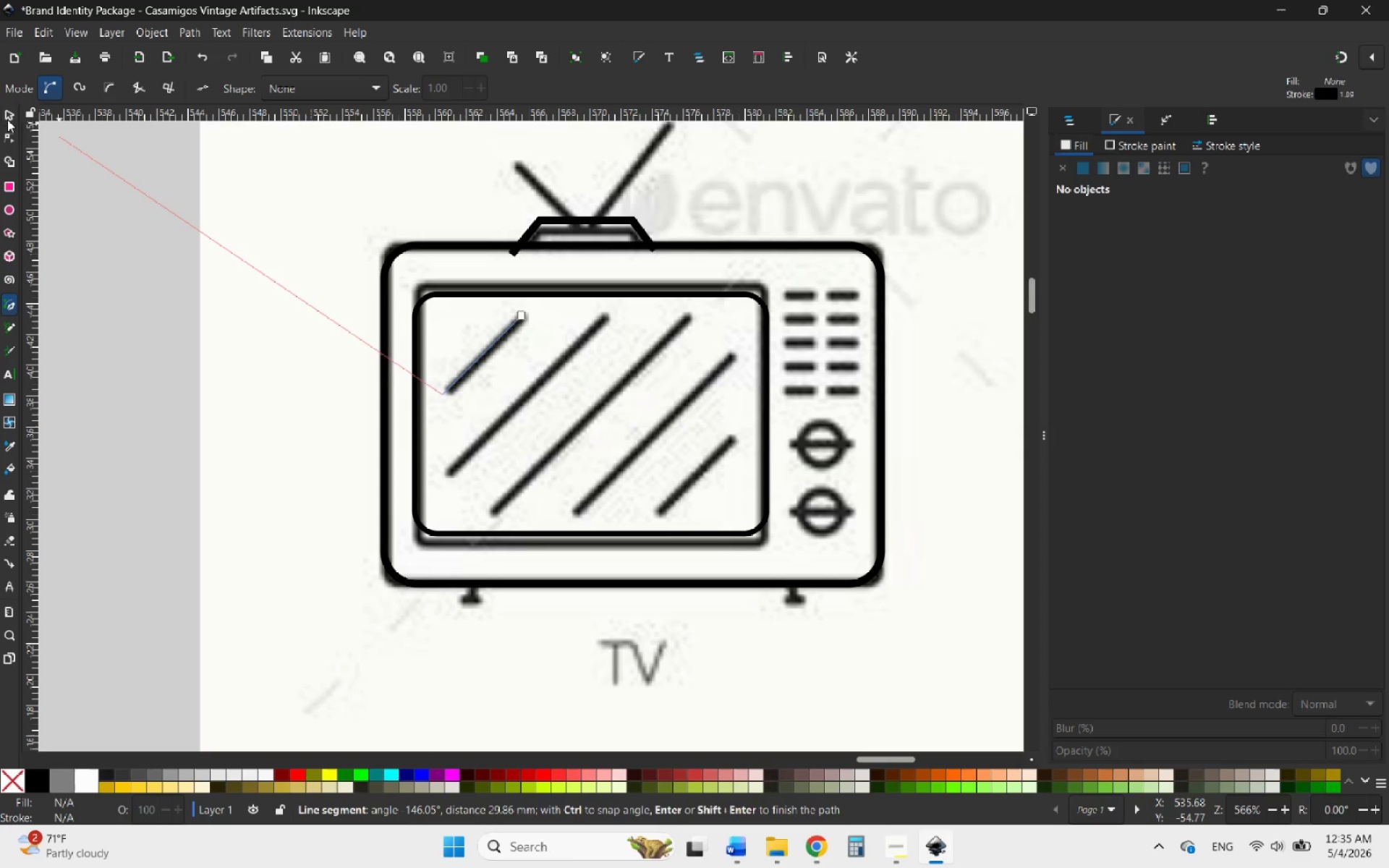 
left_click([4, 115])
 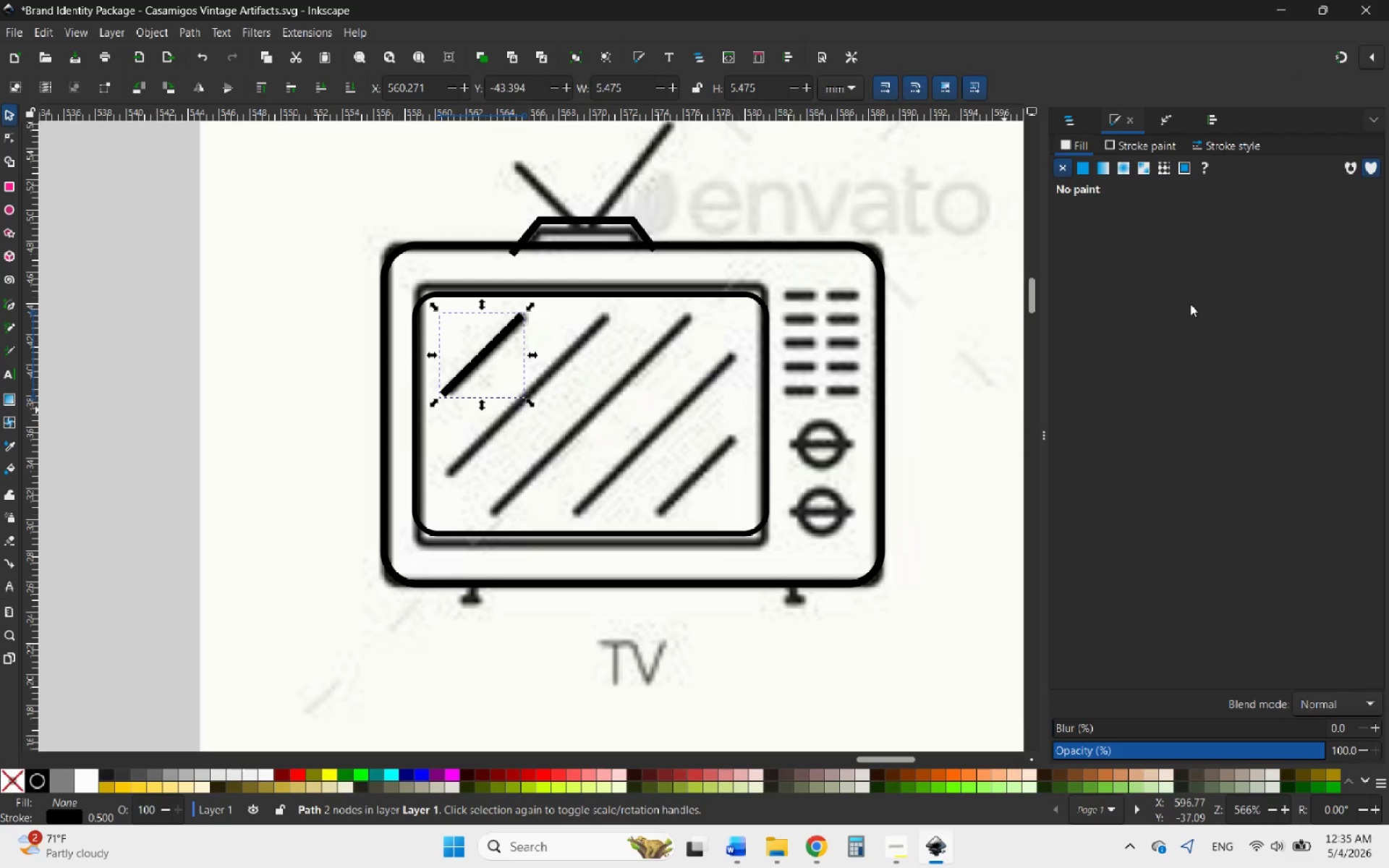 
left_click([1160, 153])
 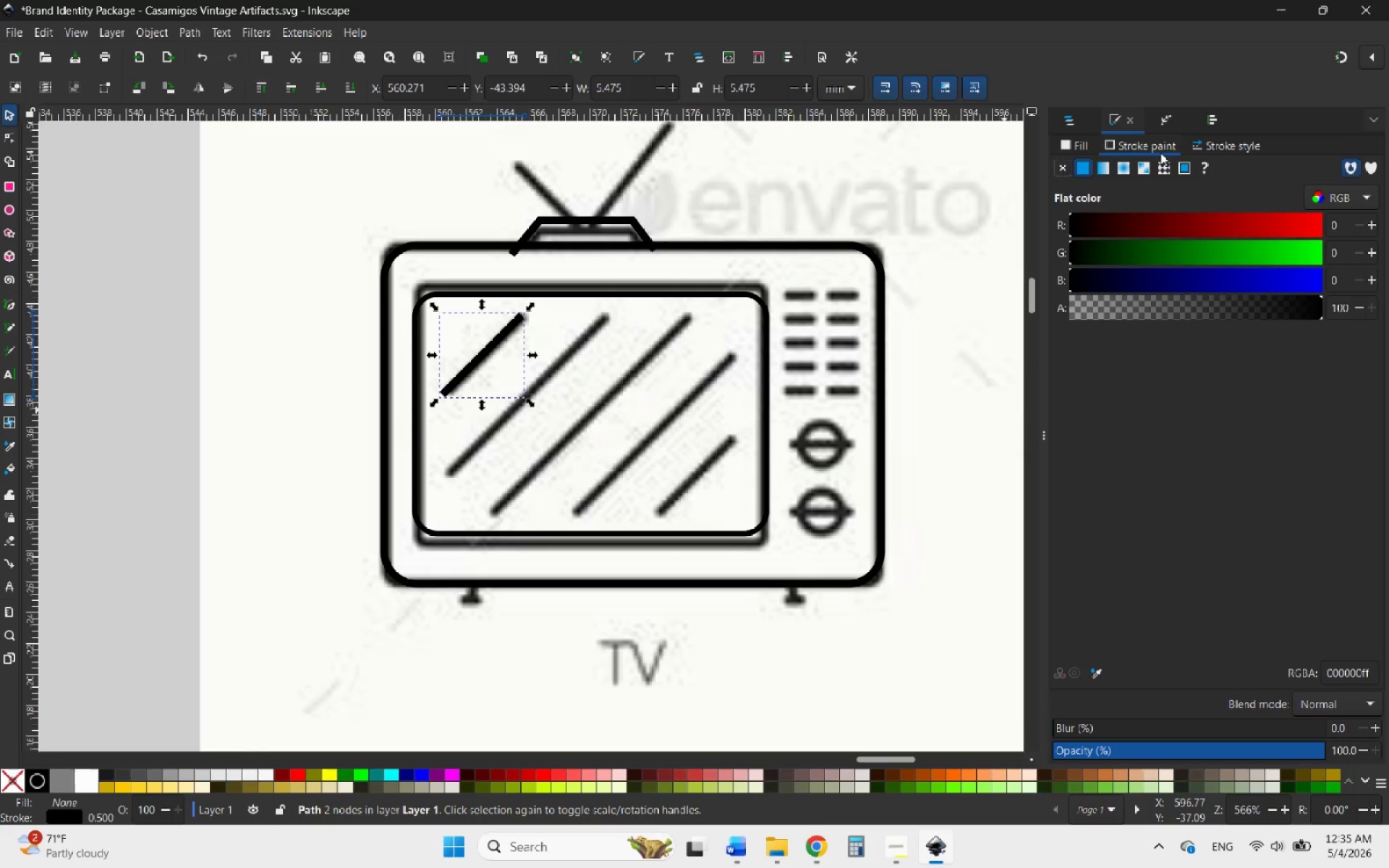 
wait(6.41)
 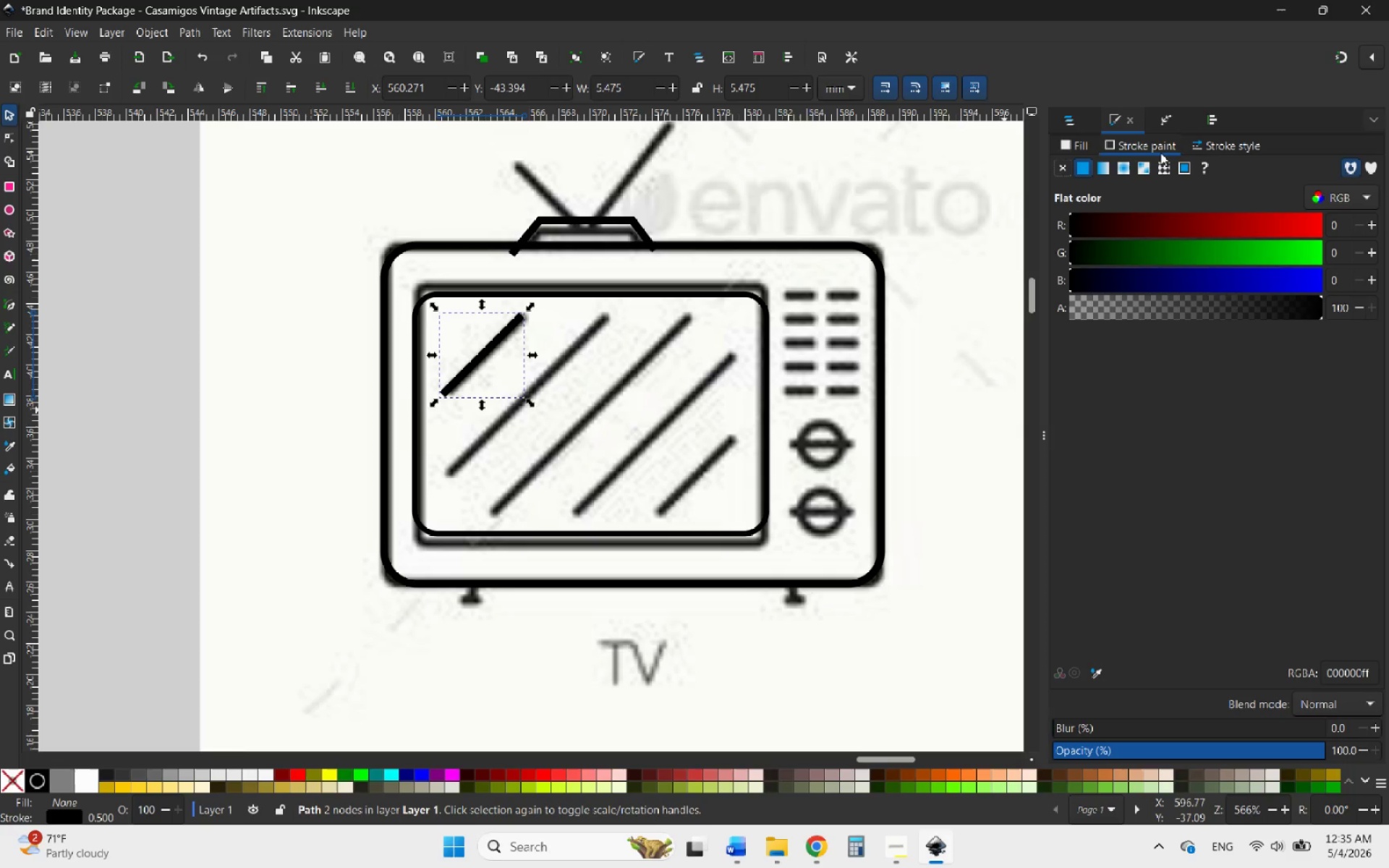 
left_click([1242, 148])
 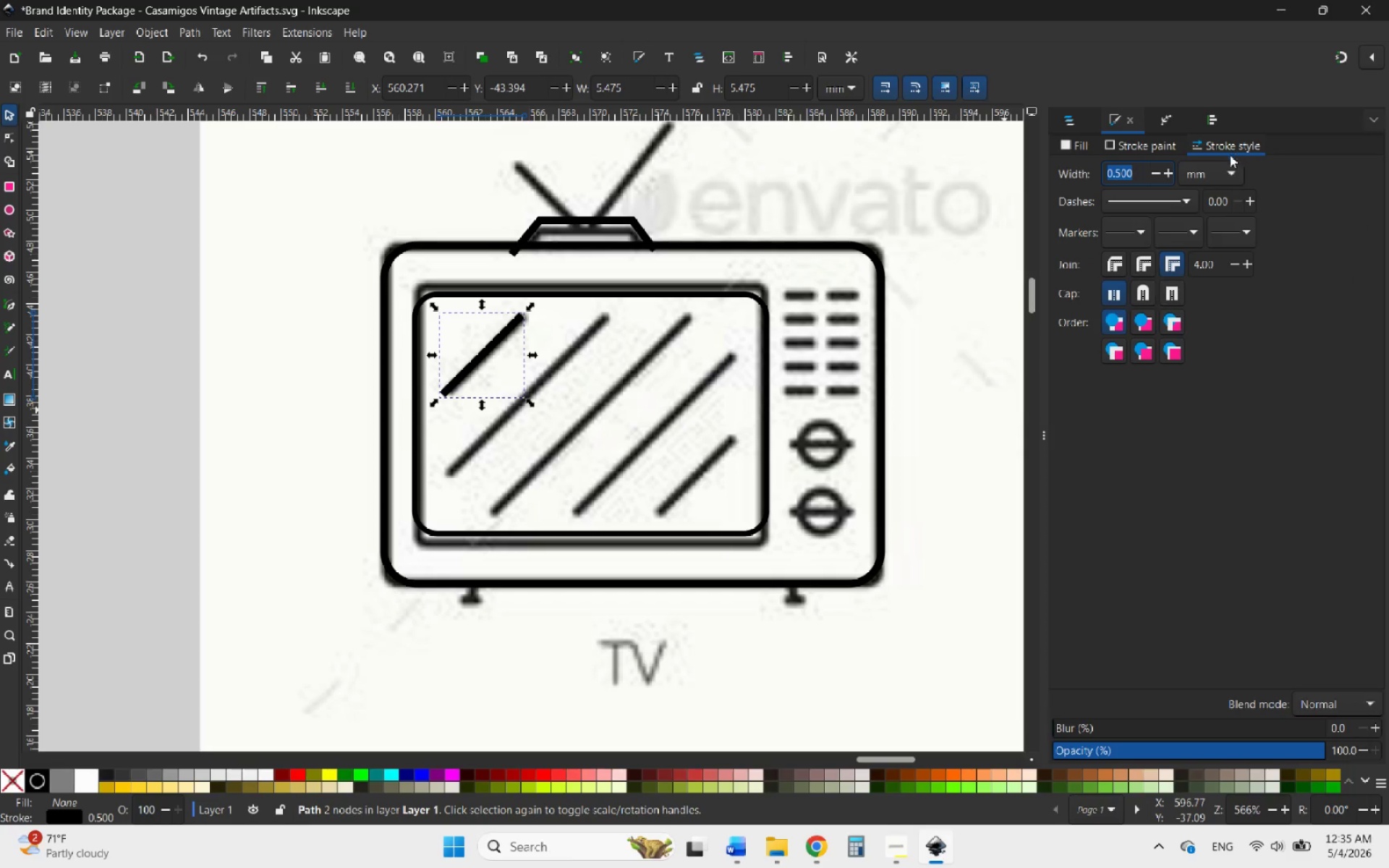 
left_click([1149, 146])
 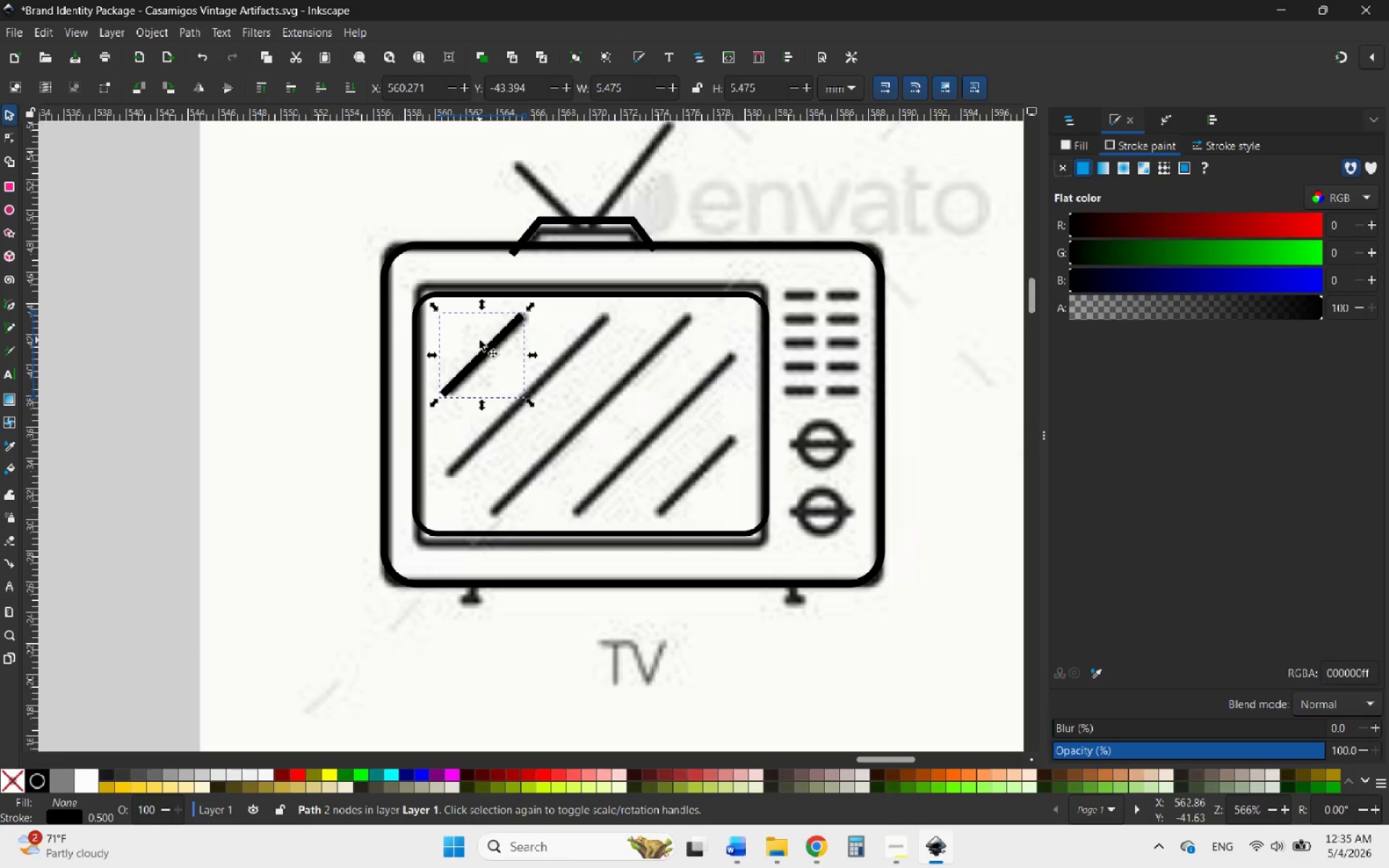 
left_click([490, 350])
 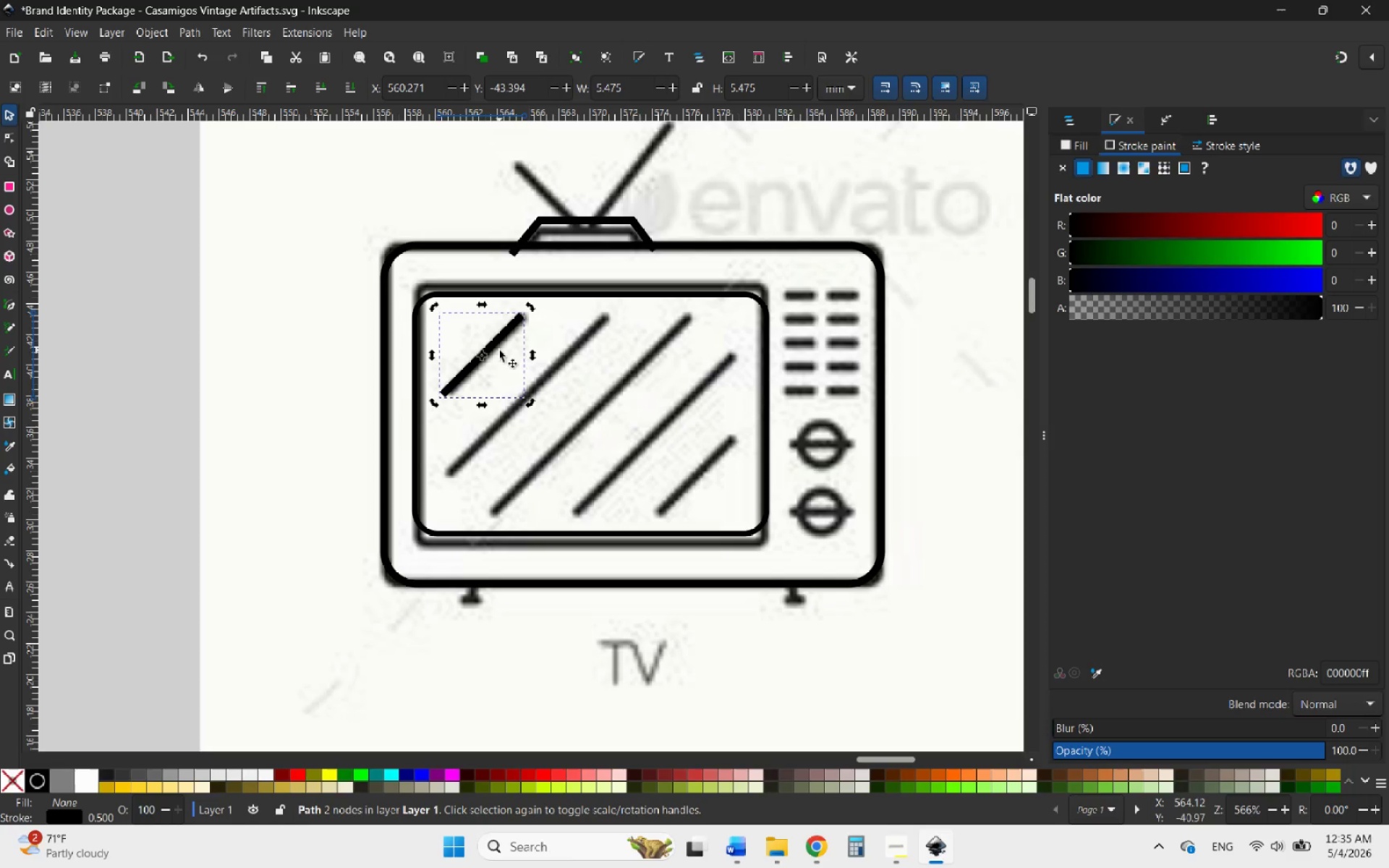 
right_click([502, 340])
 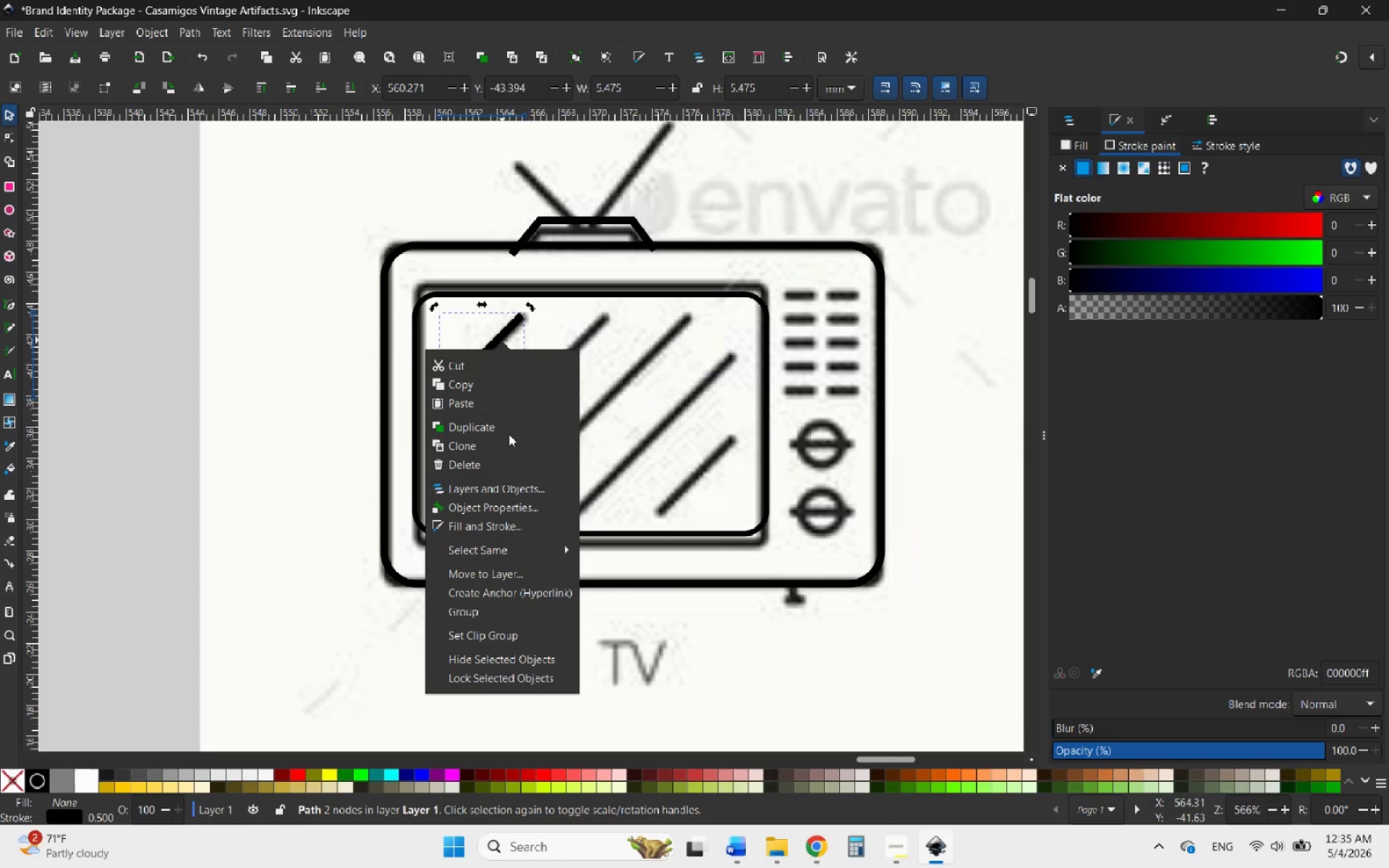 
left_click([491, 427])
 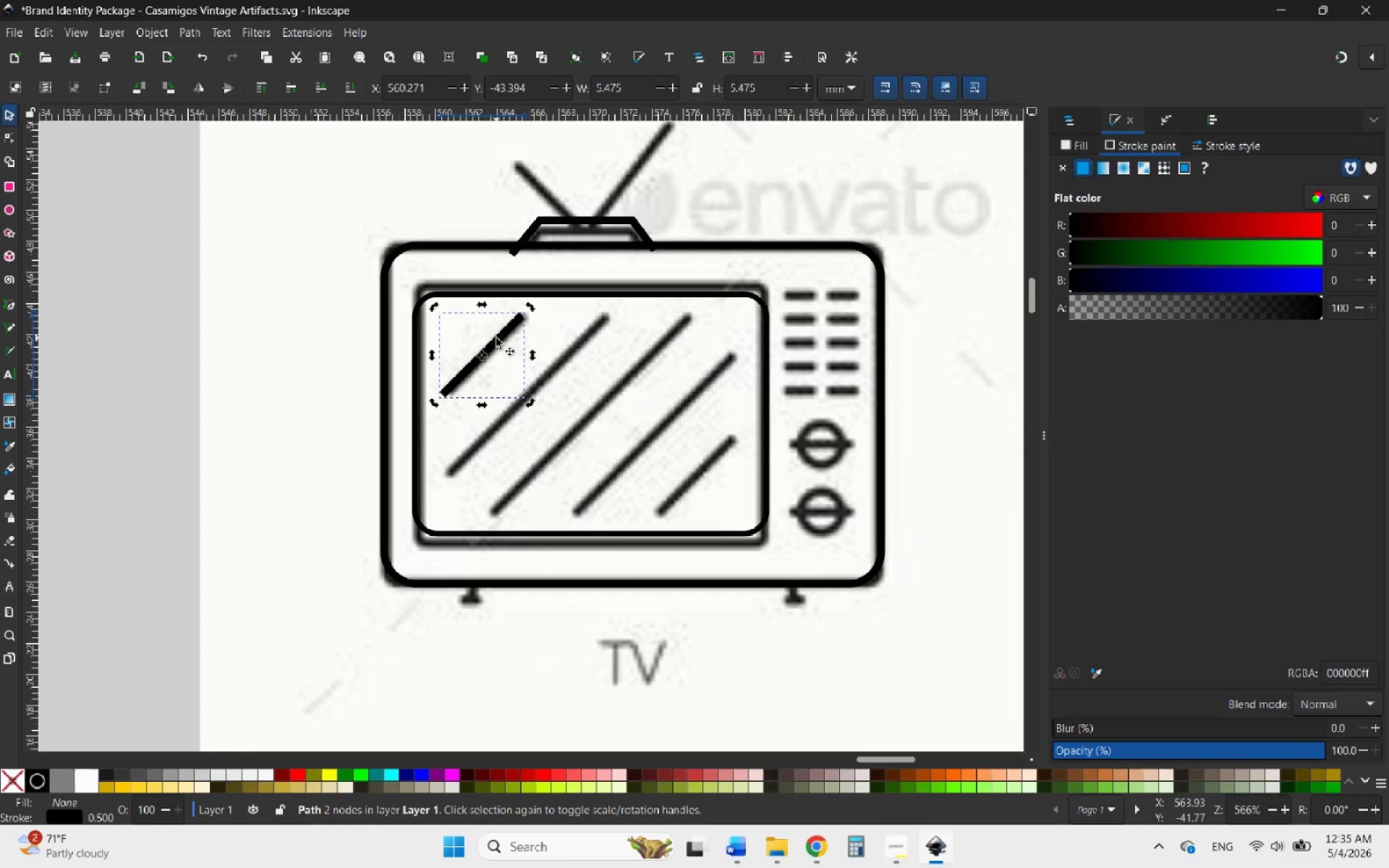 
left_click_drag(start_coordinate=[501, 338], to_coordinate=[550, 382])
 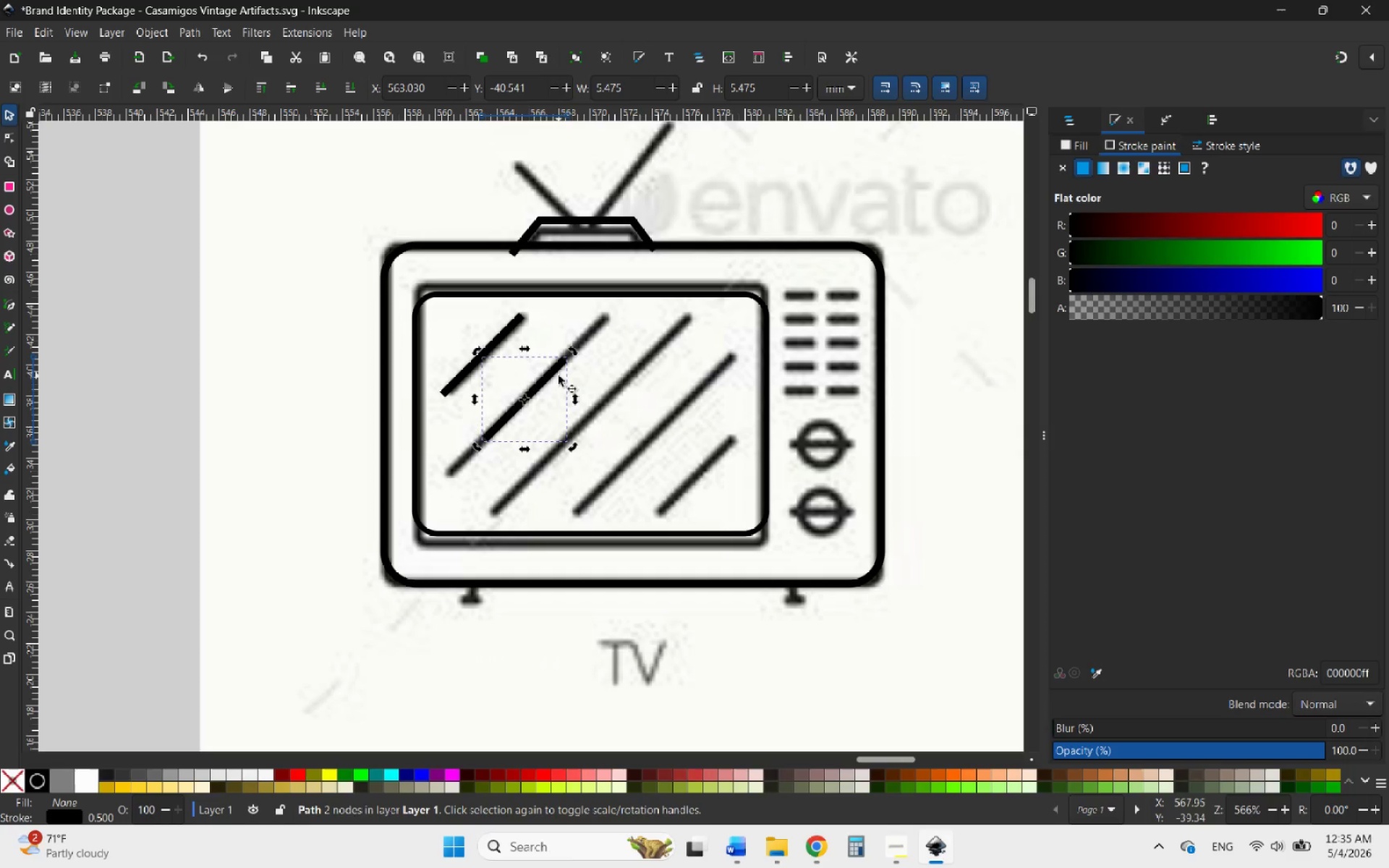 
left_click([575, 392])
 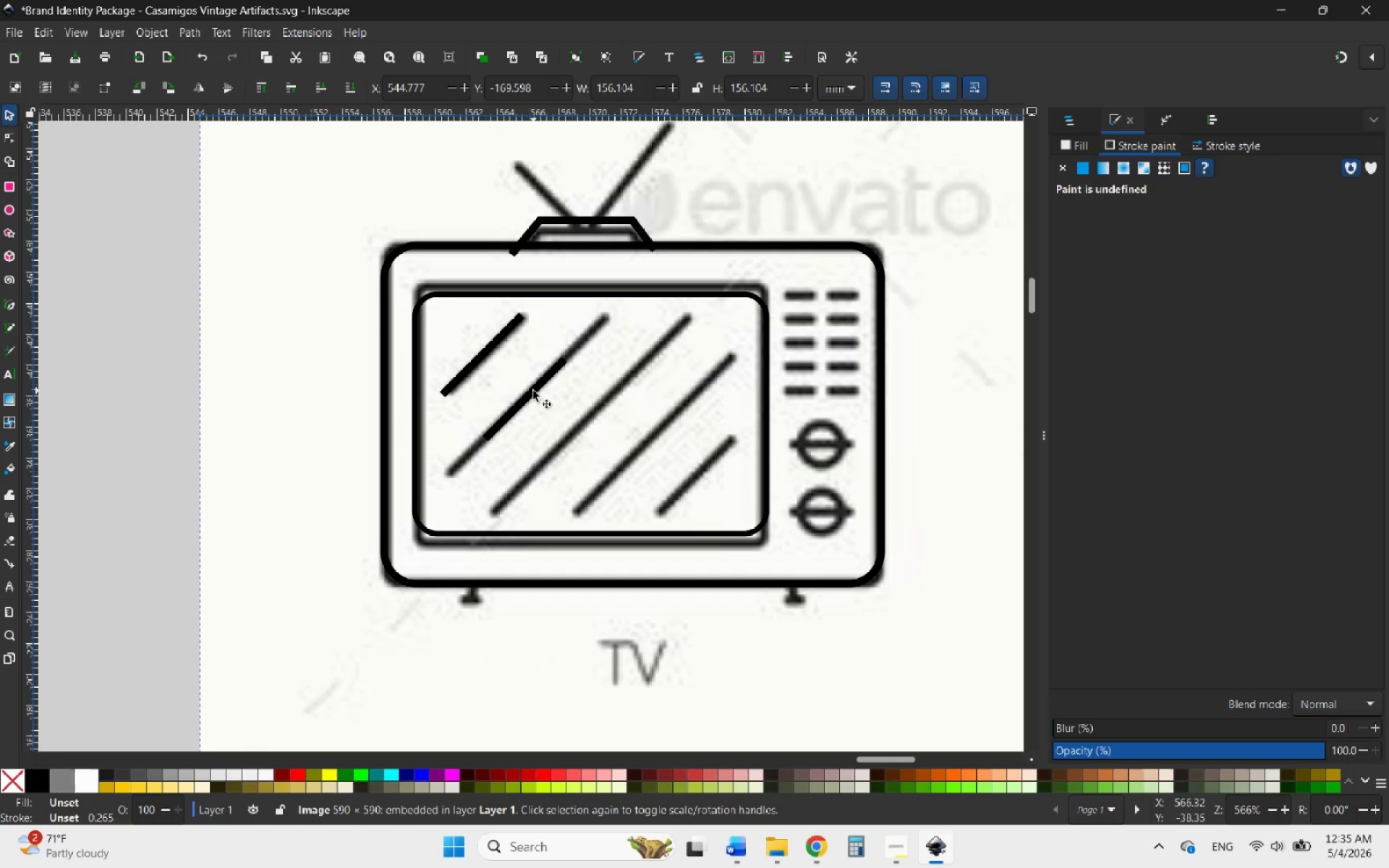 
left_click([533, 391])
 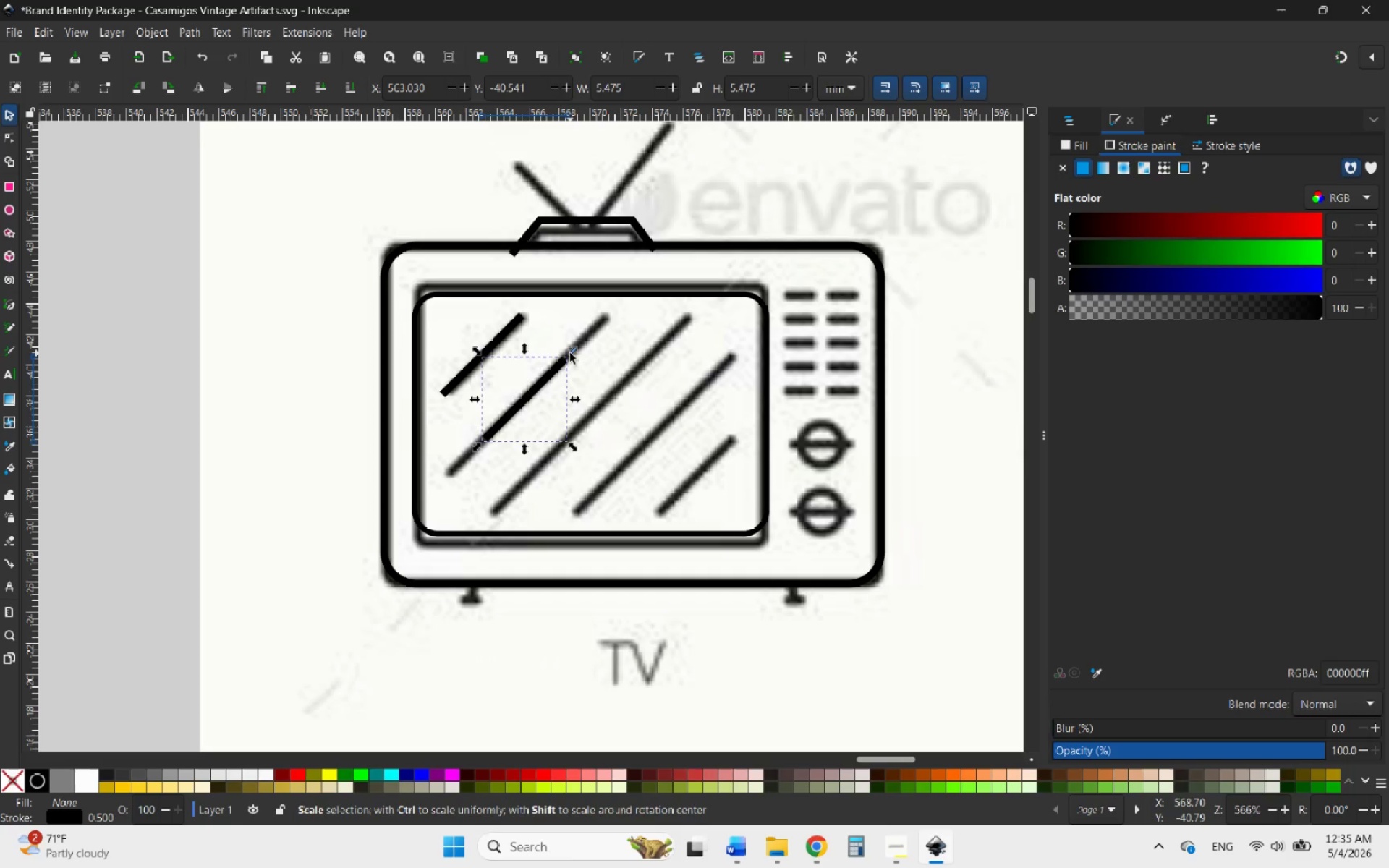 
left_click_drag(start_coordinate=[570, 353], to_coordinate=[626, 310])
 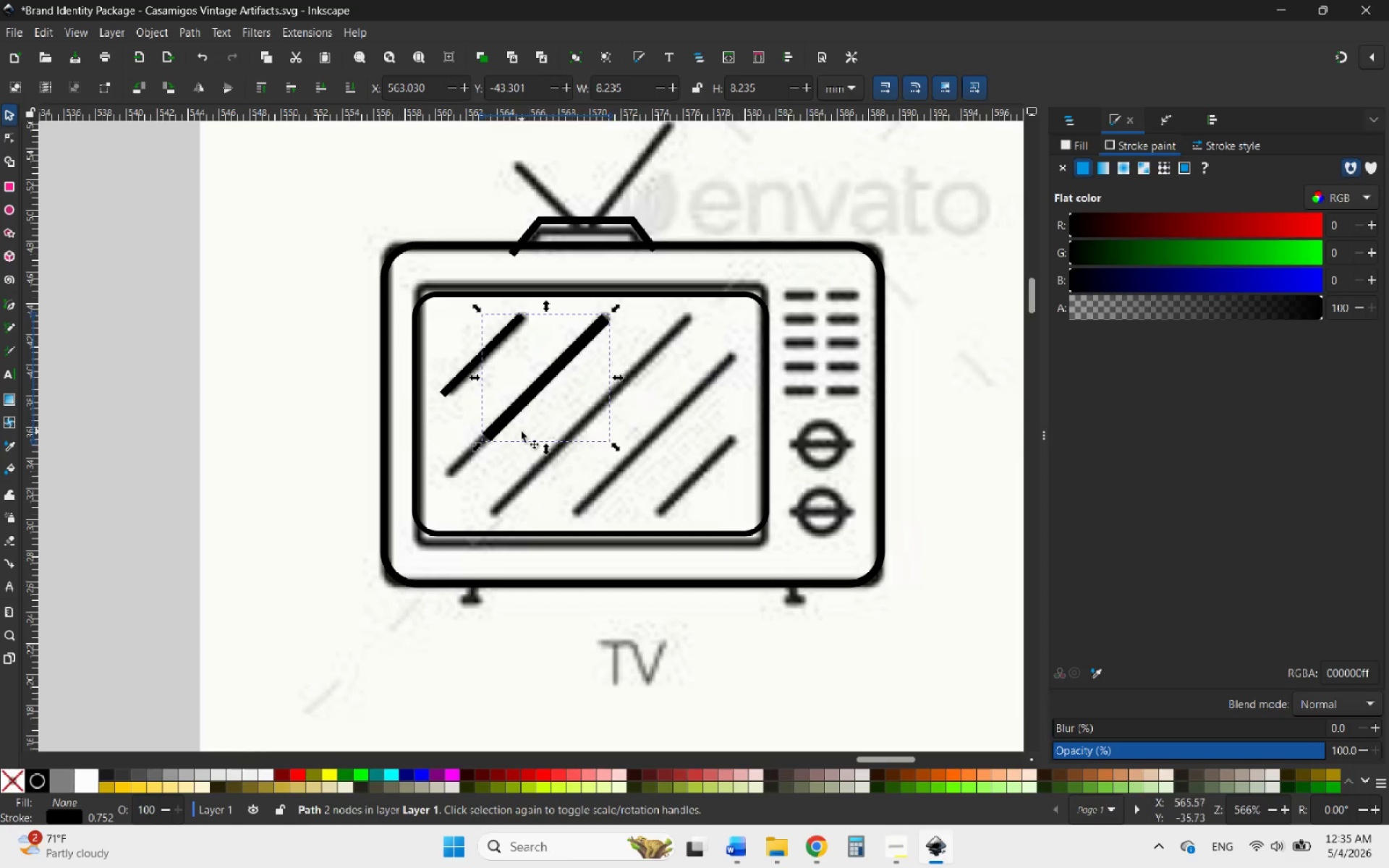 
hold_key(key=ControlLeft, duration=5.91)
left_click_drag(start_coordinate=[479, 445], to_coordinate=[427, 485])
 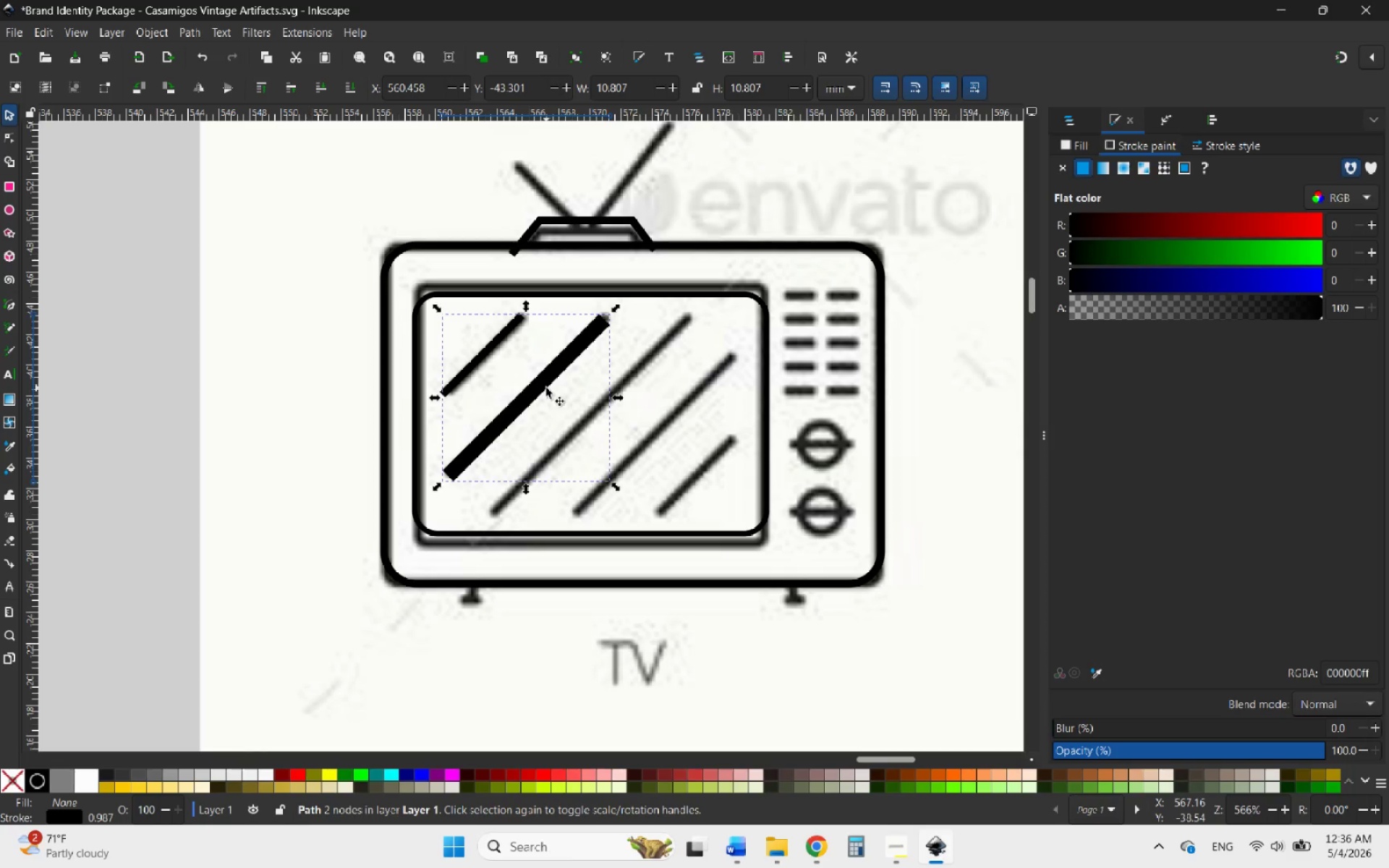 
wait(6.27)
 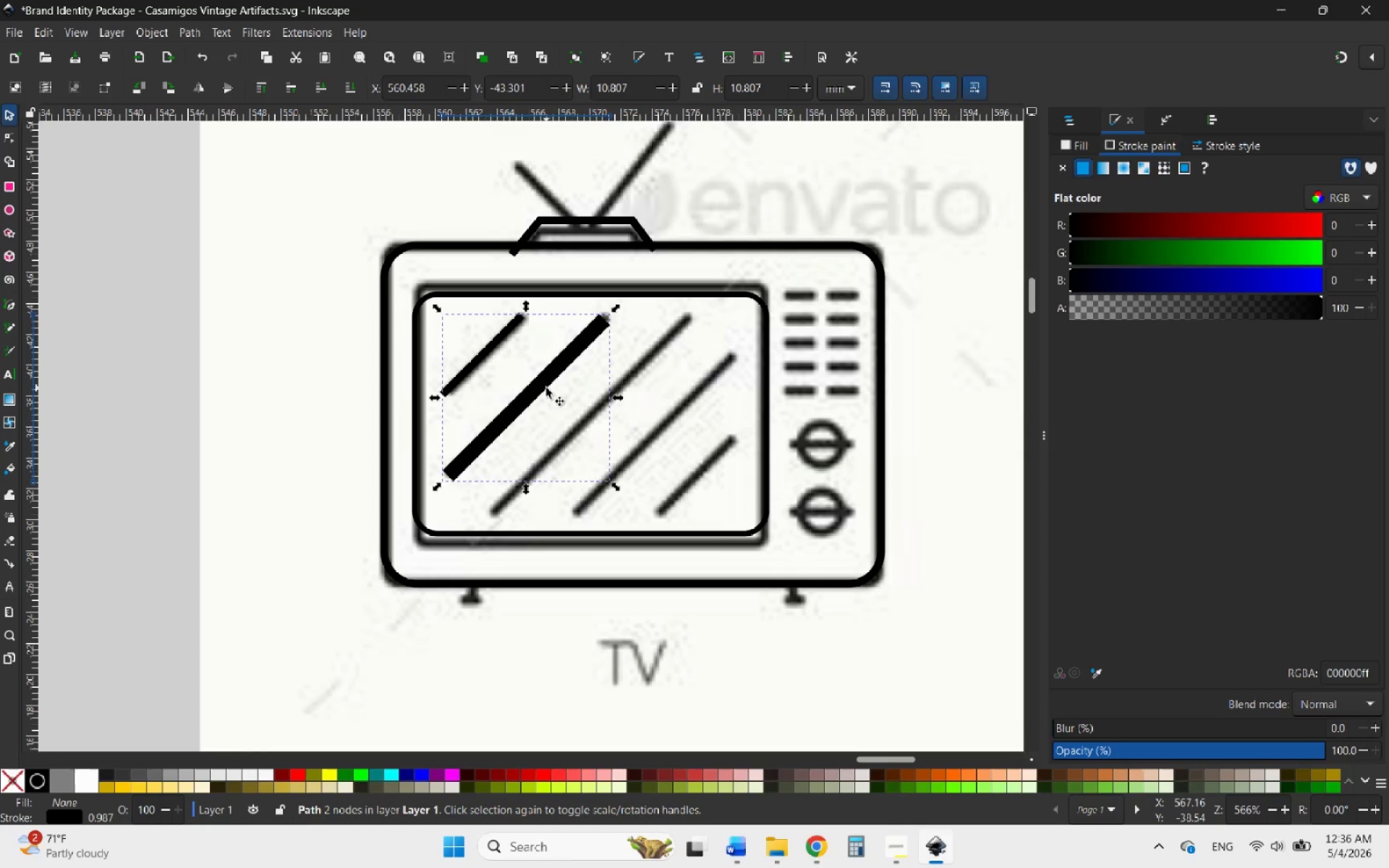 
left_click([1223, 136])
 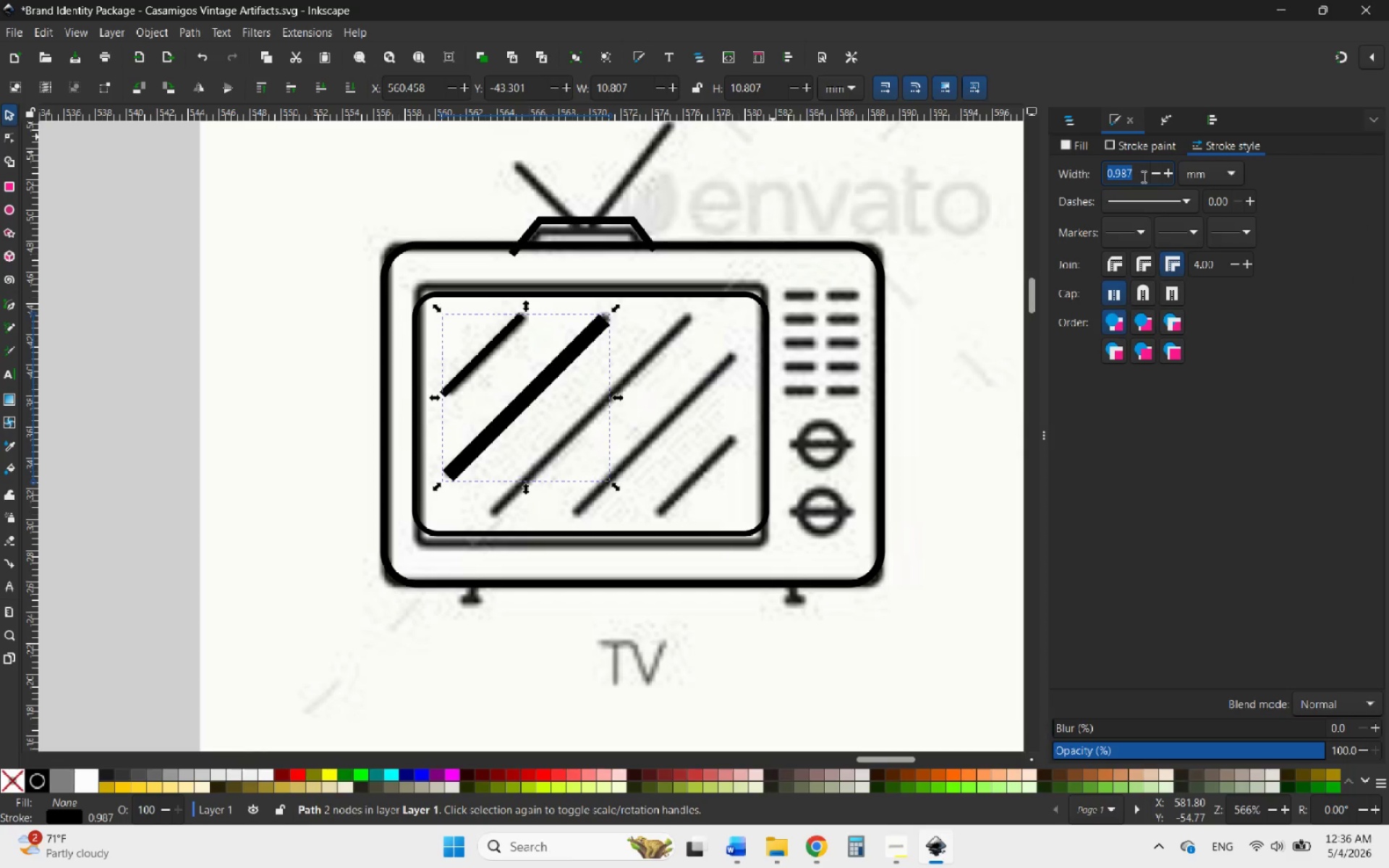 
left_click_drag(start_coordinate=[1139, 176], to_coordinate=[1114, 178])
 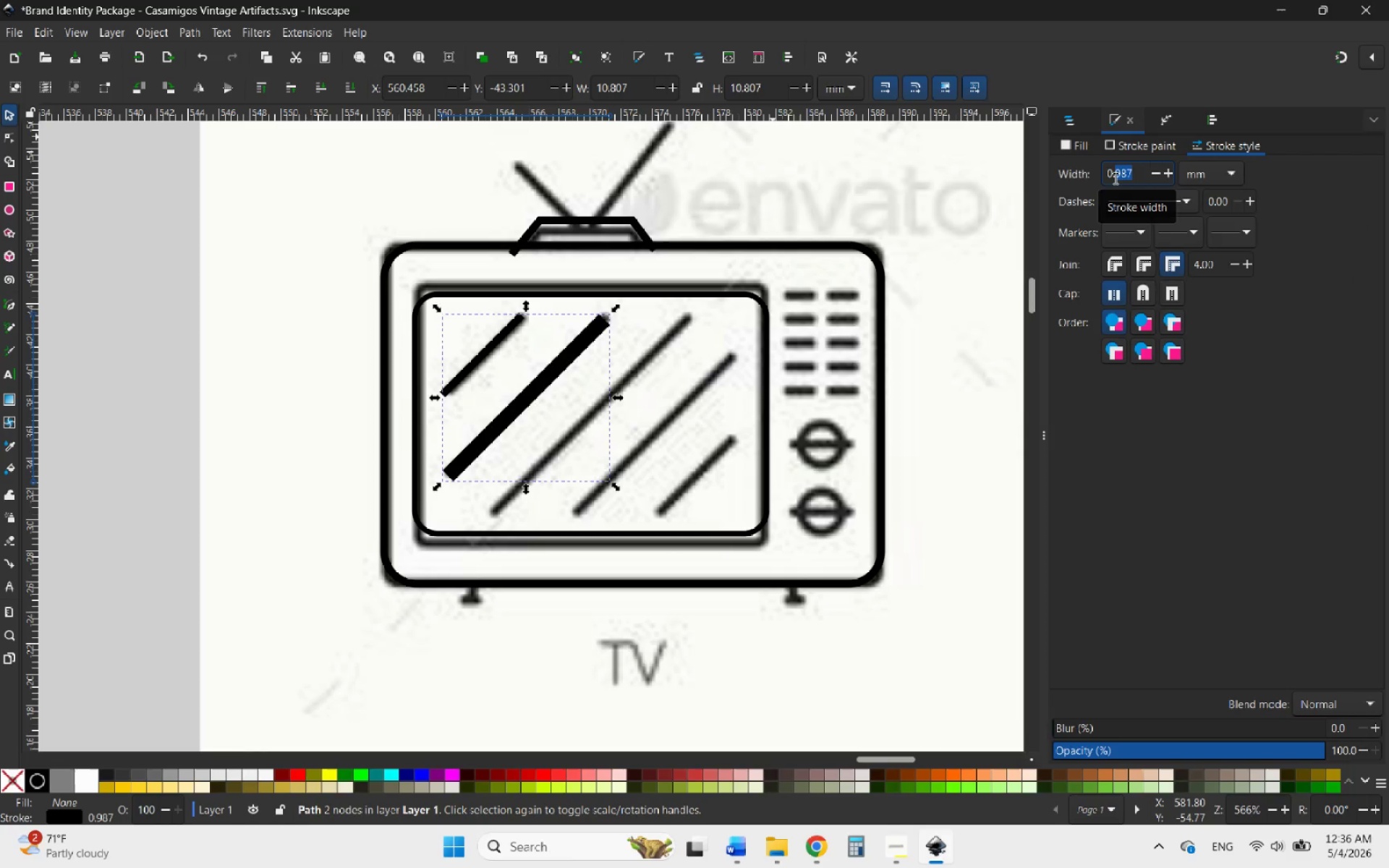 
key(5)
 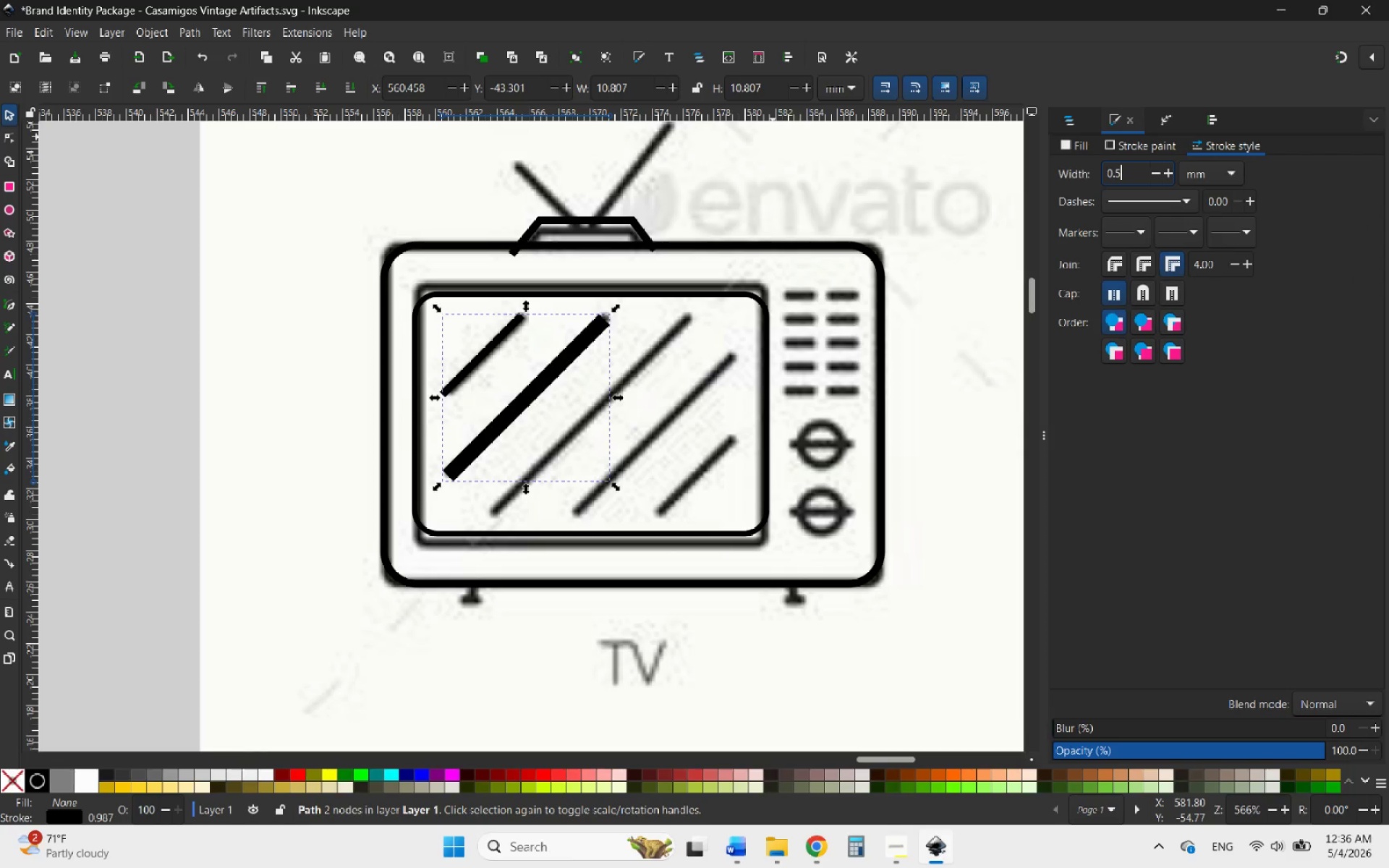 
key(Enter)
 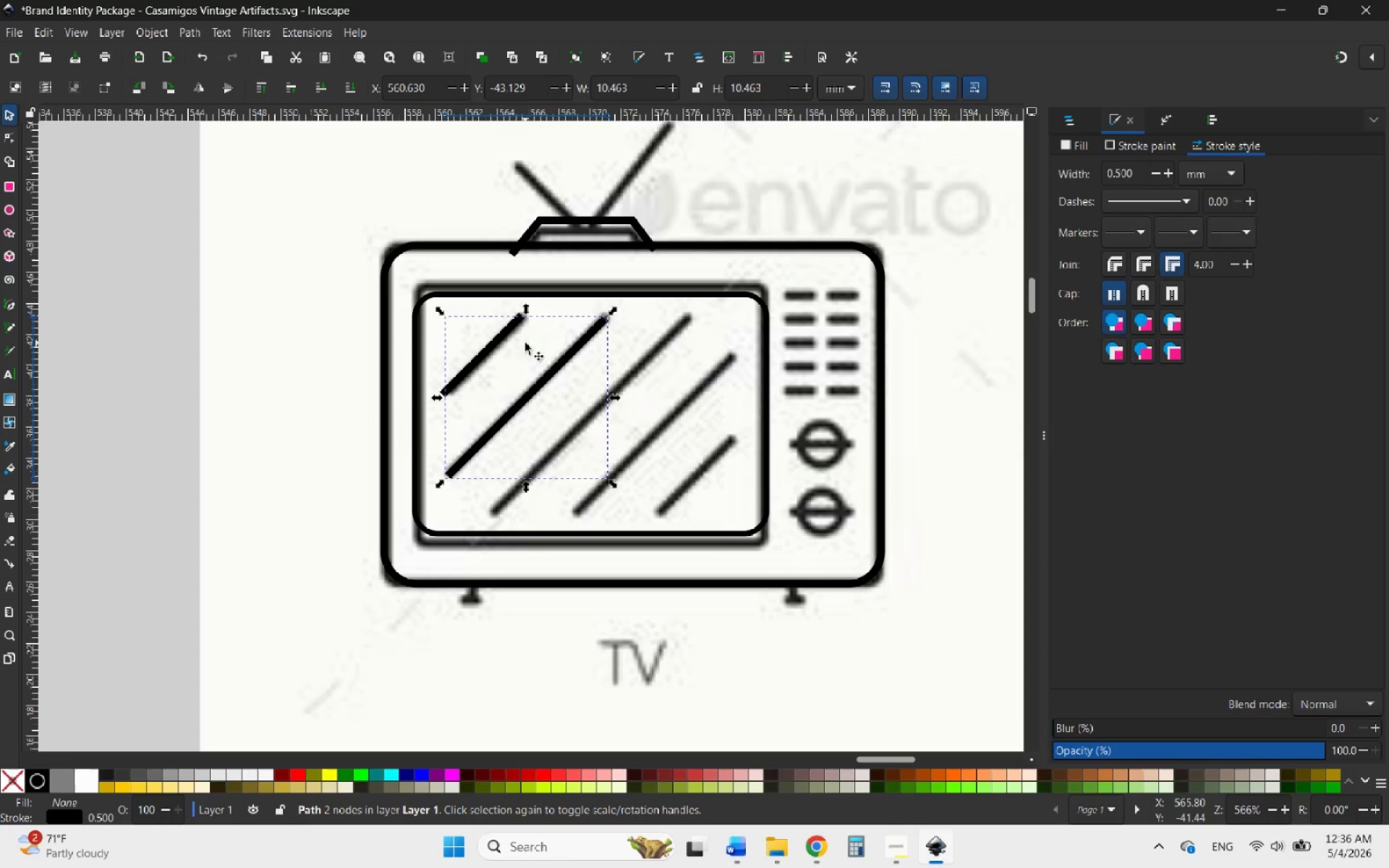 
left_click([495, 345])
 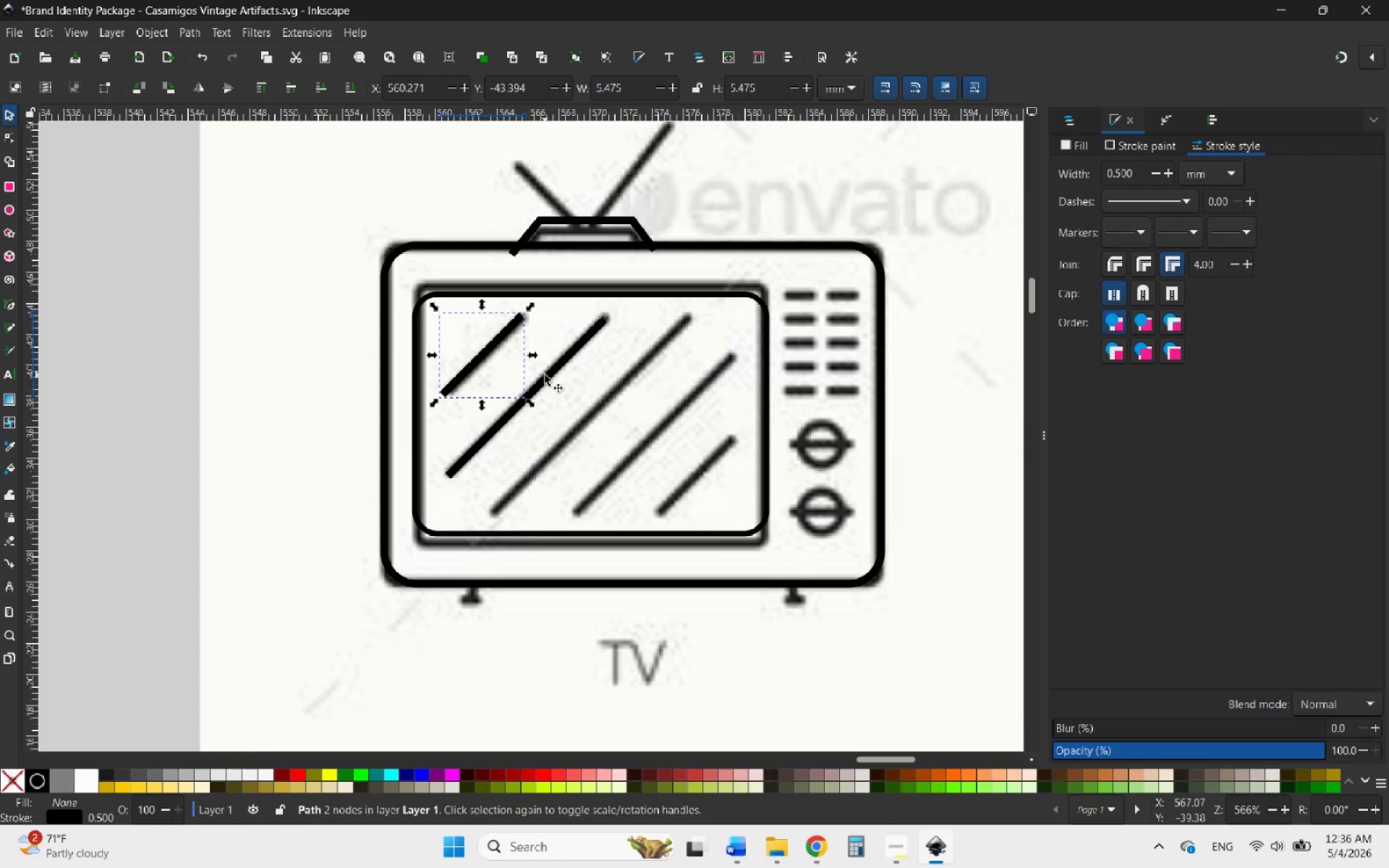 
left_click([549, 375])
 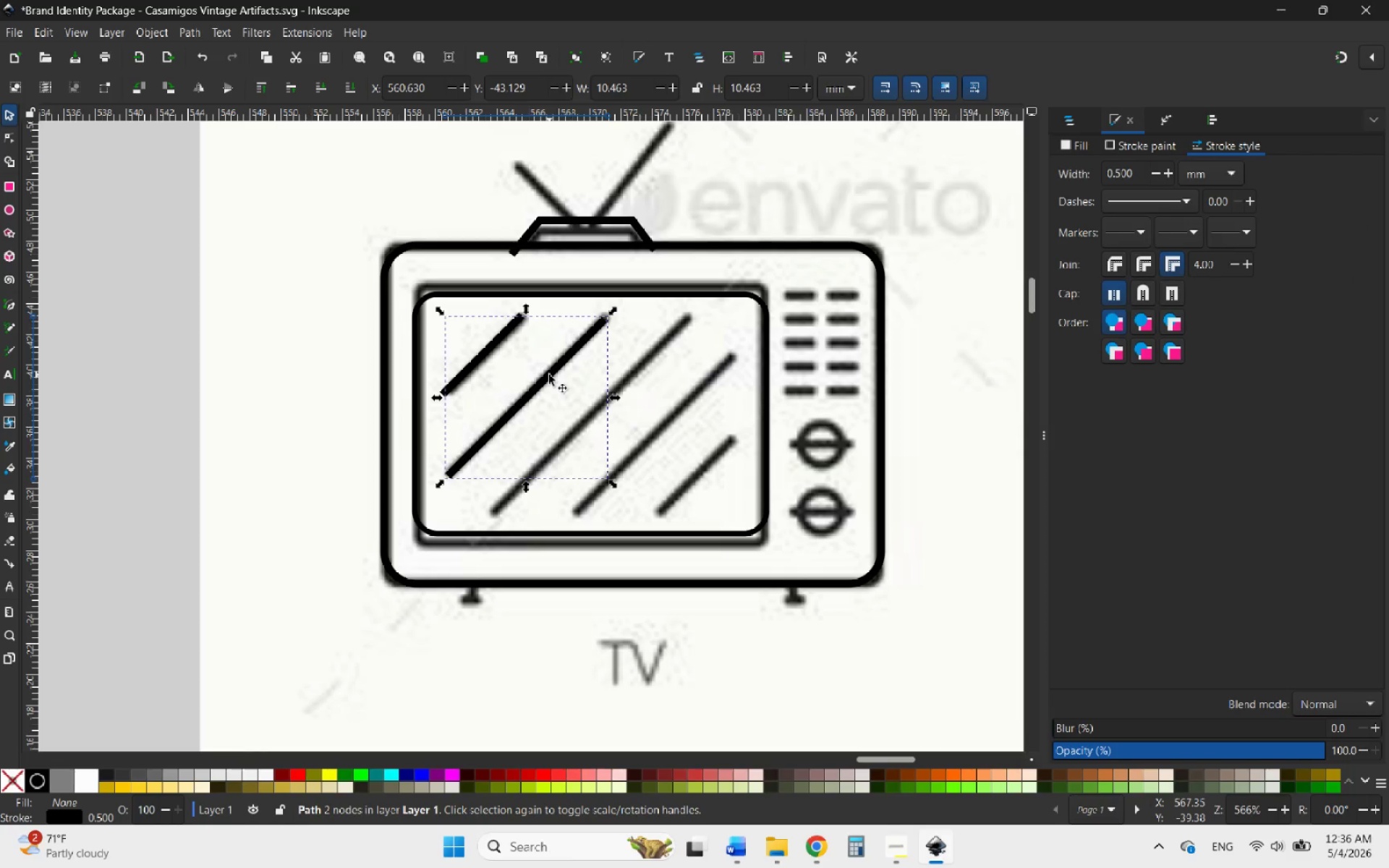 
right_click([549, 375])
 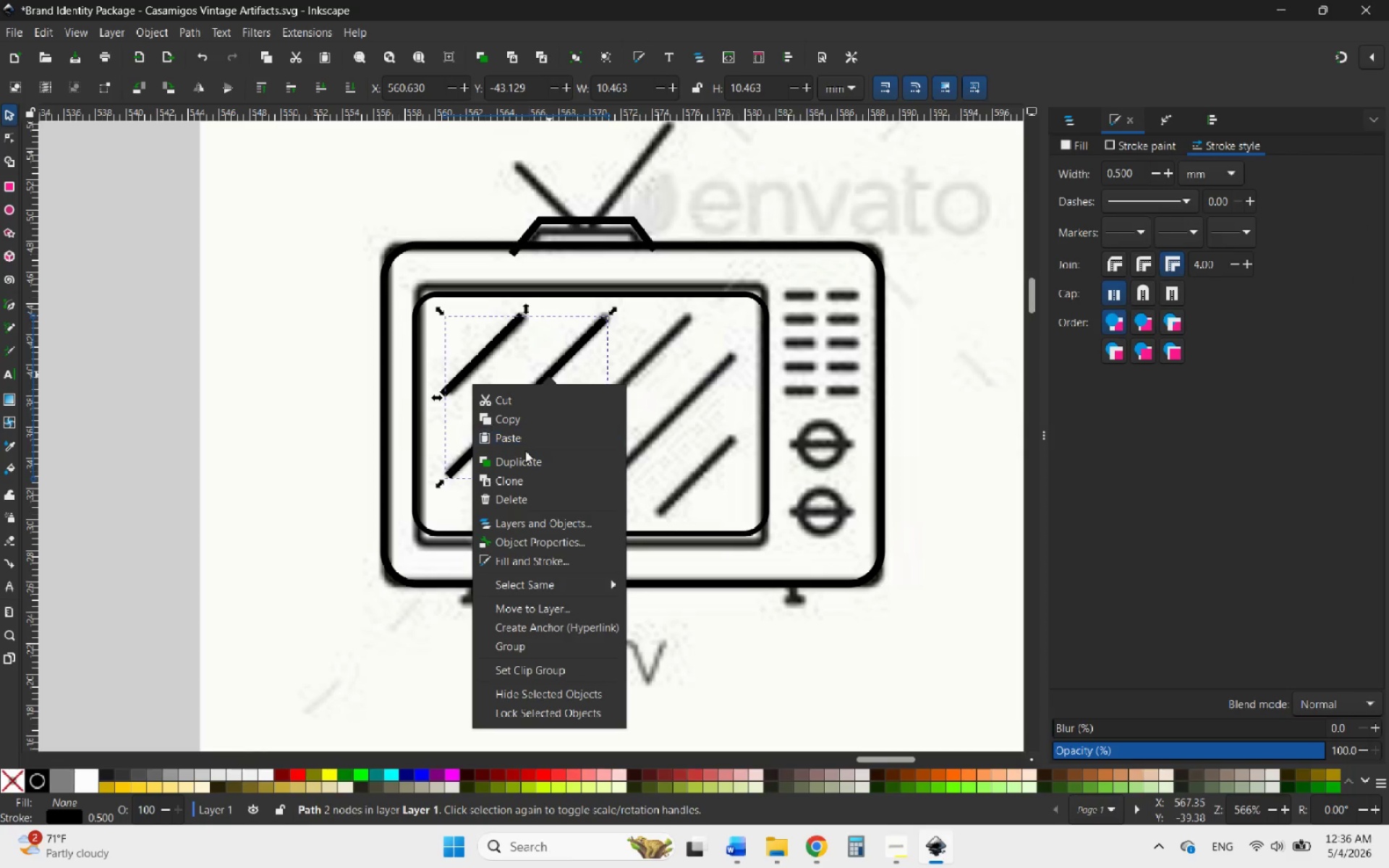 
left_click([519, 459])
 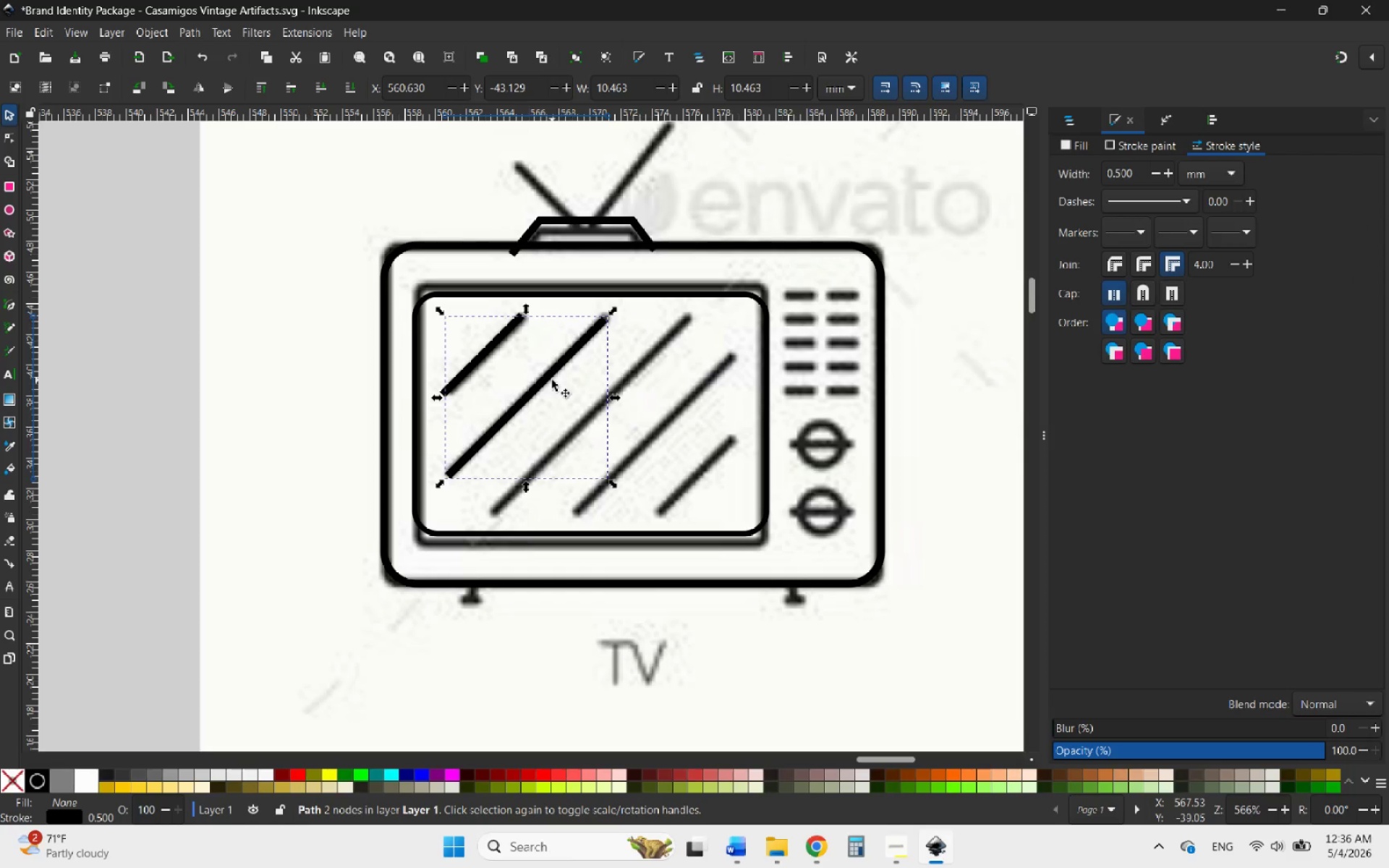 
left_click_drag(start_coordinate=[545, 379], to_coordinate=[600, 416])
 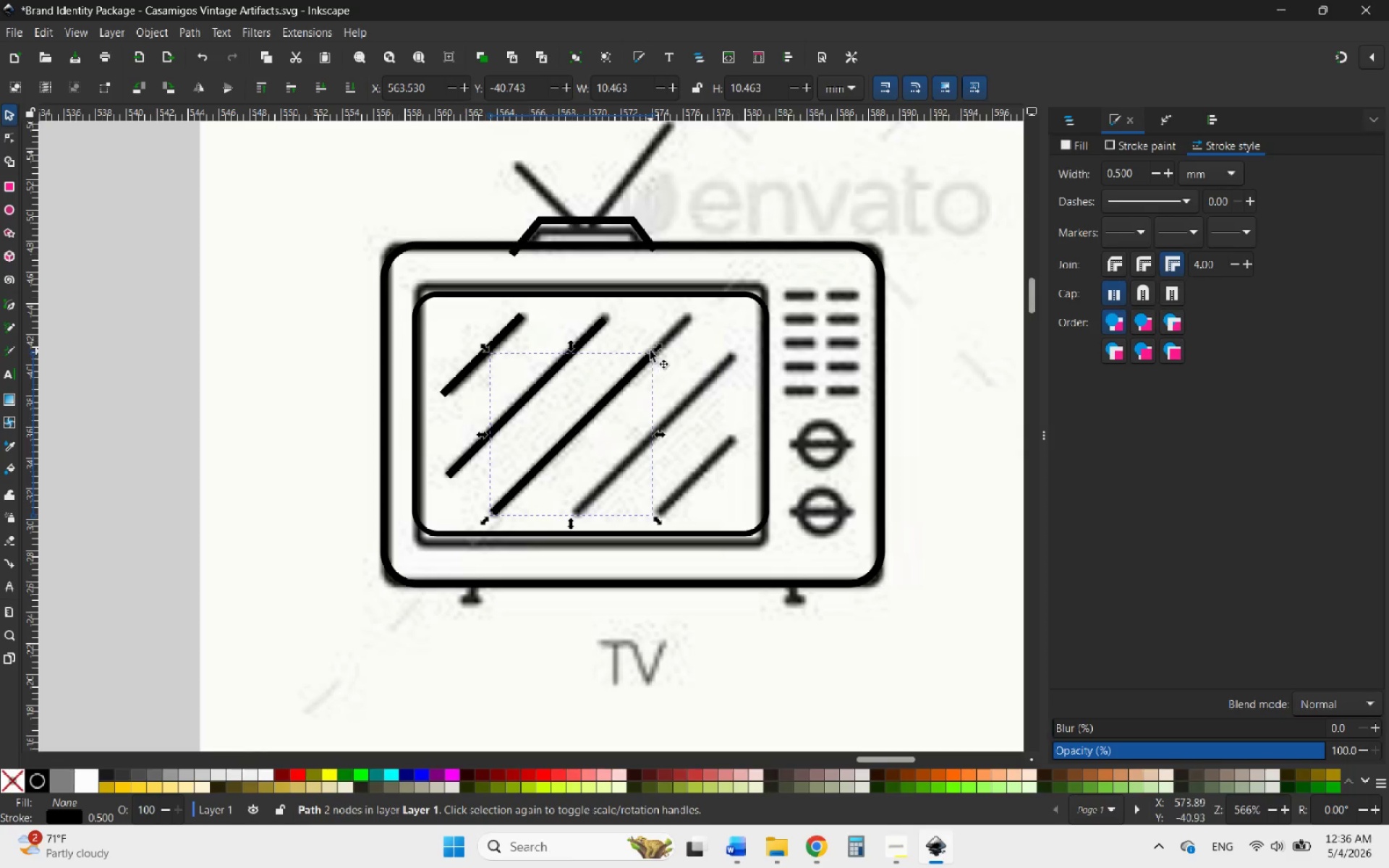 
left_click_drag(start_coordinate=[658, 349], to_coordinate=[703, 310])
 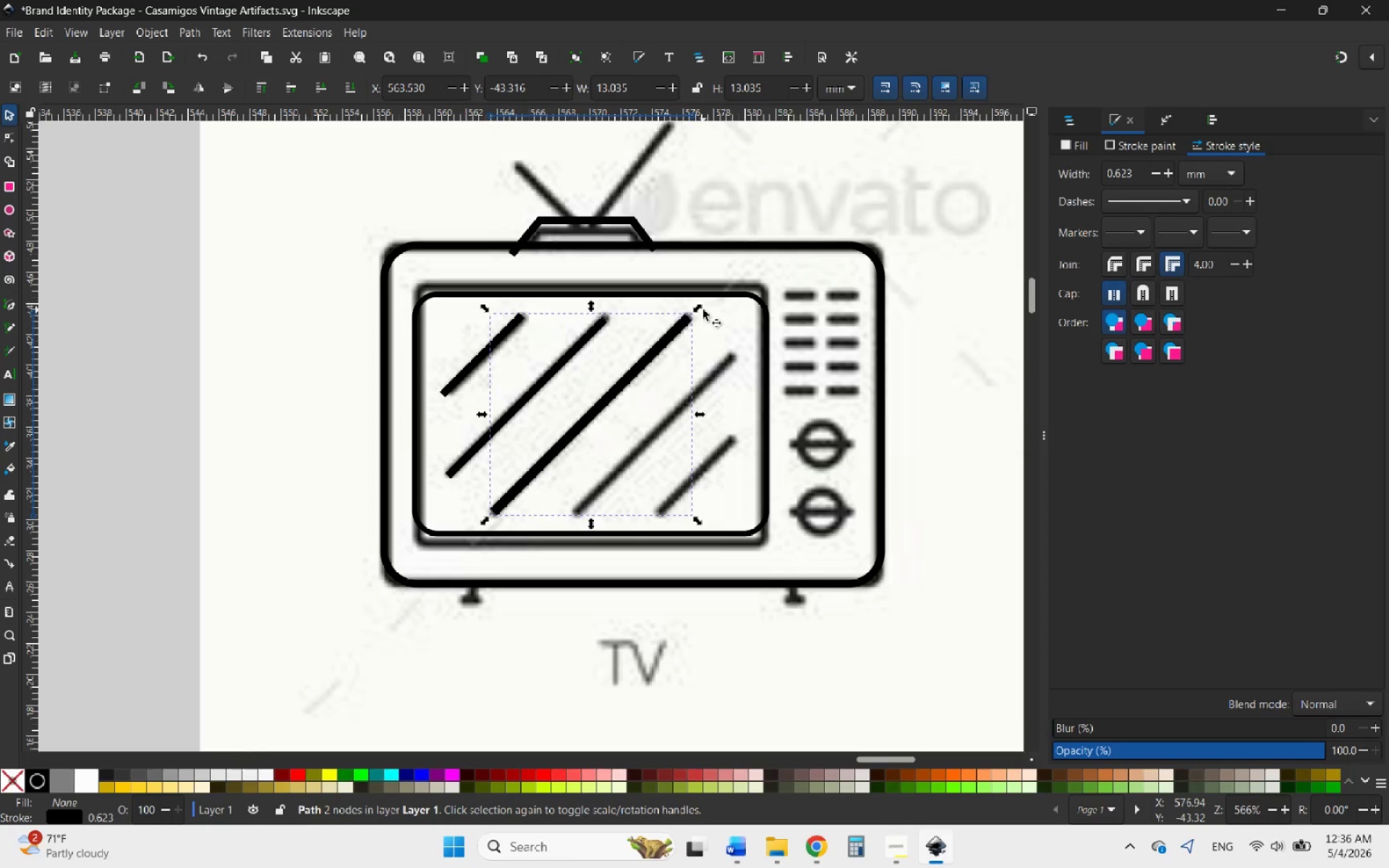 
hold_key(key=ControlLeft, duration=2.0)
 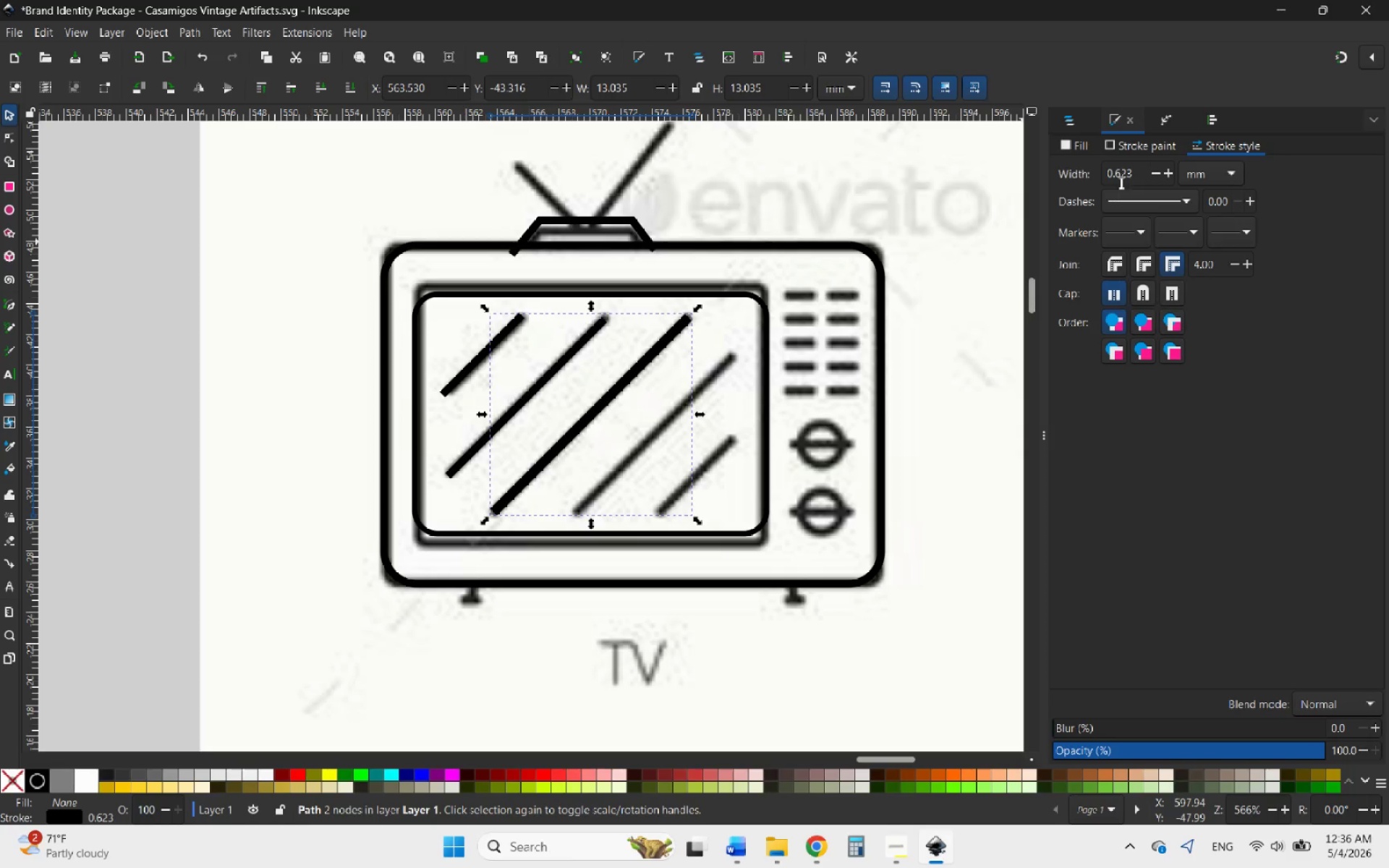 
left_click_drag(start_coordinate=[1134, 171], to_coordinate=[1116, 170])
 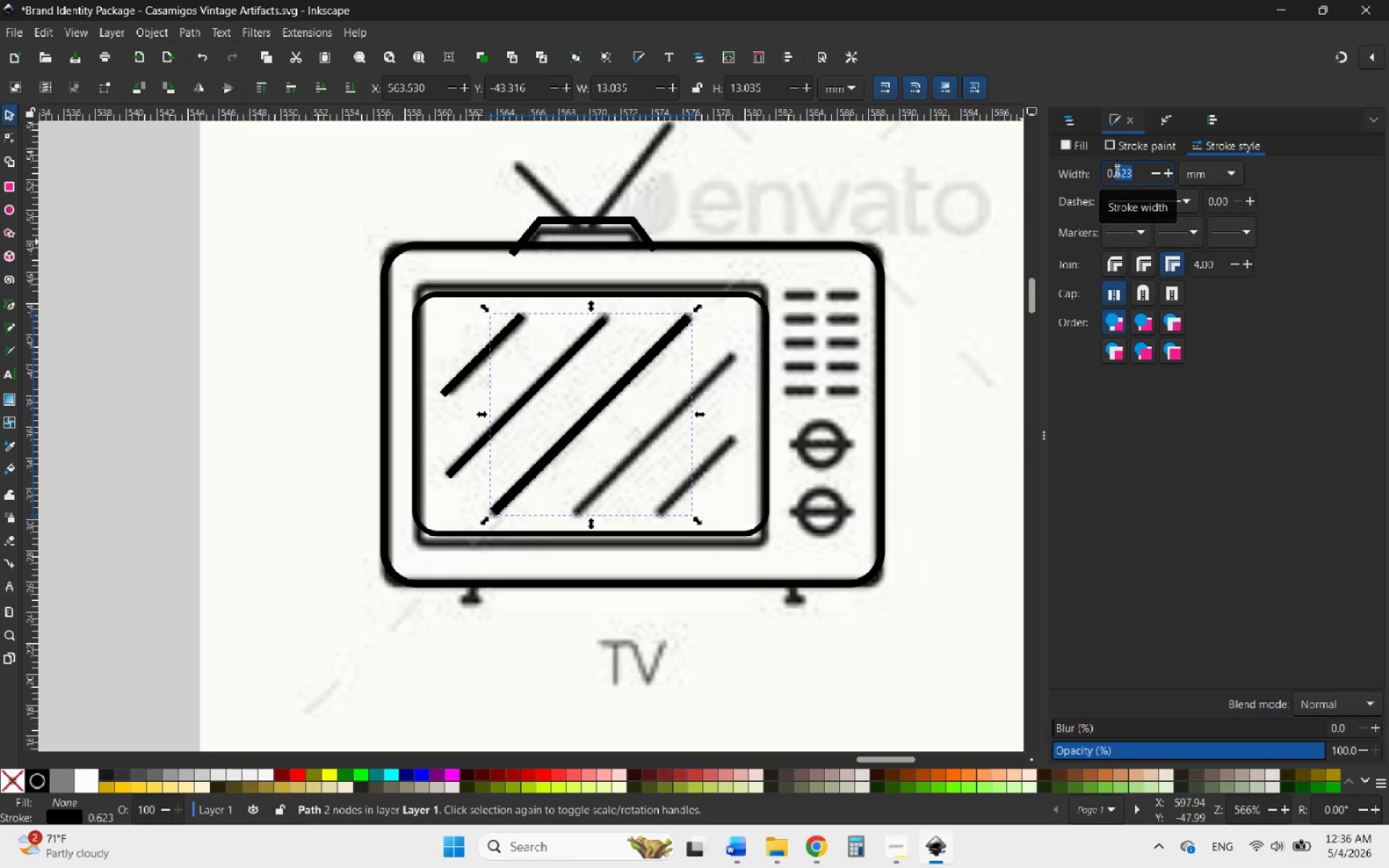 
key(5)
 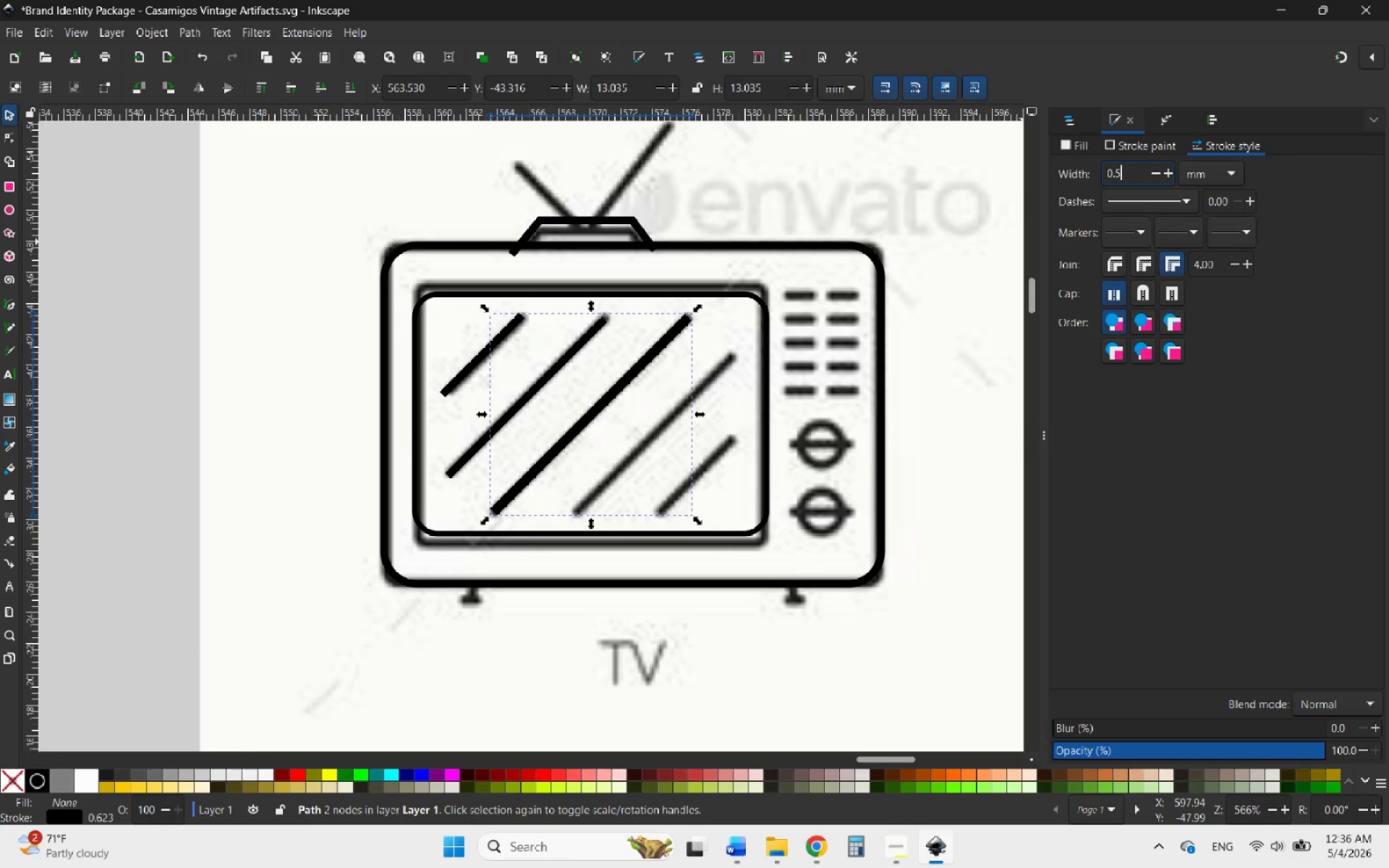 
key(Enter)
 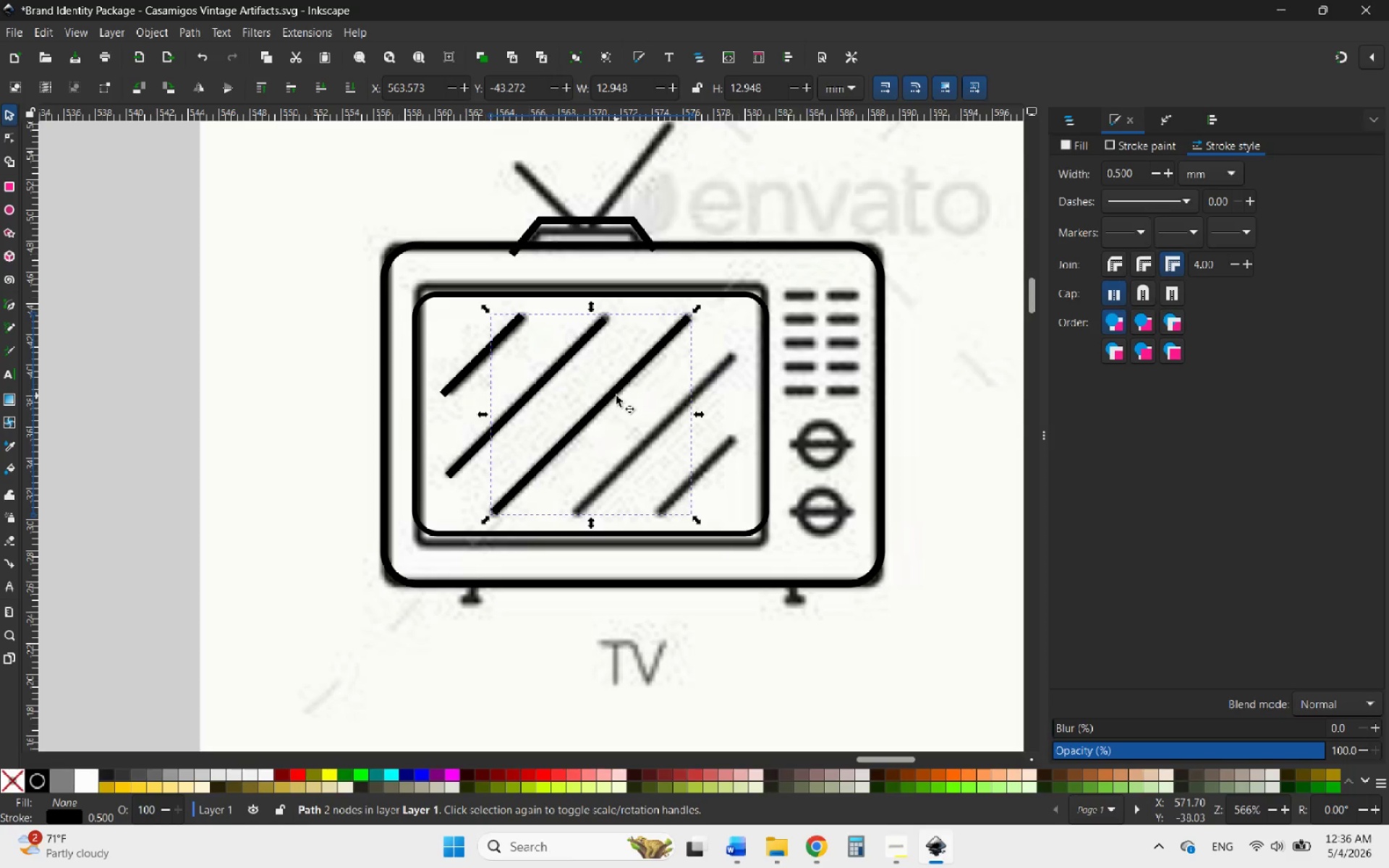 
left_click([616, 396])
 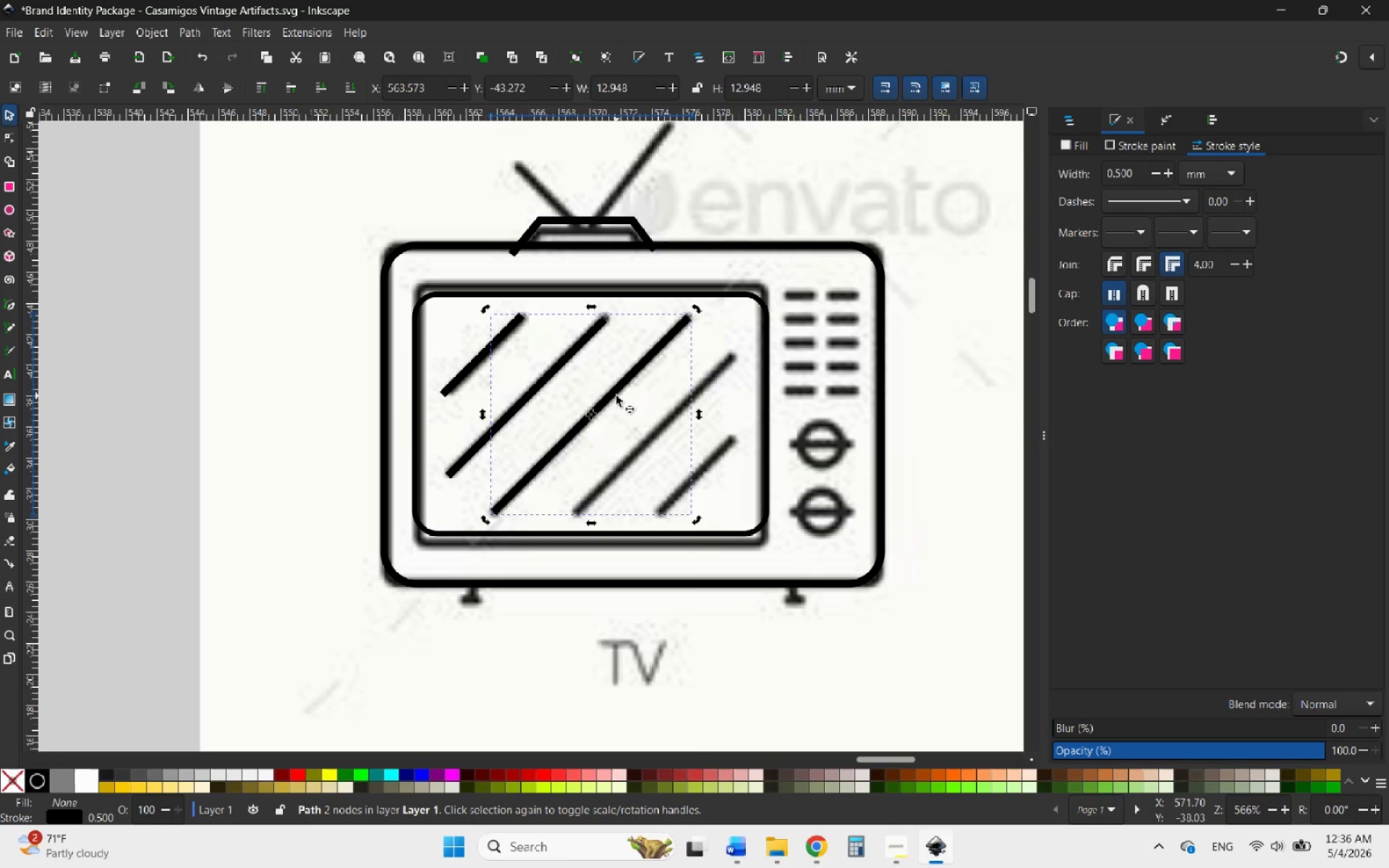 
right_click([616, 396])
 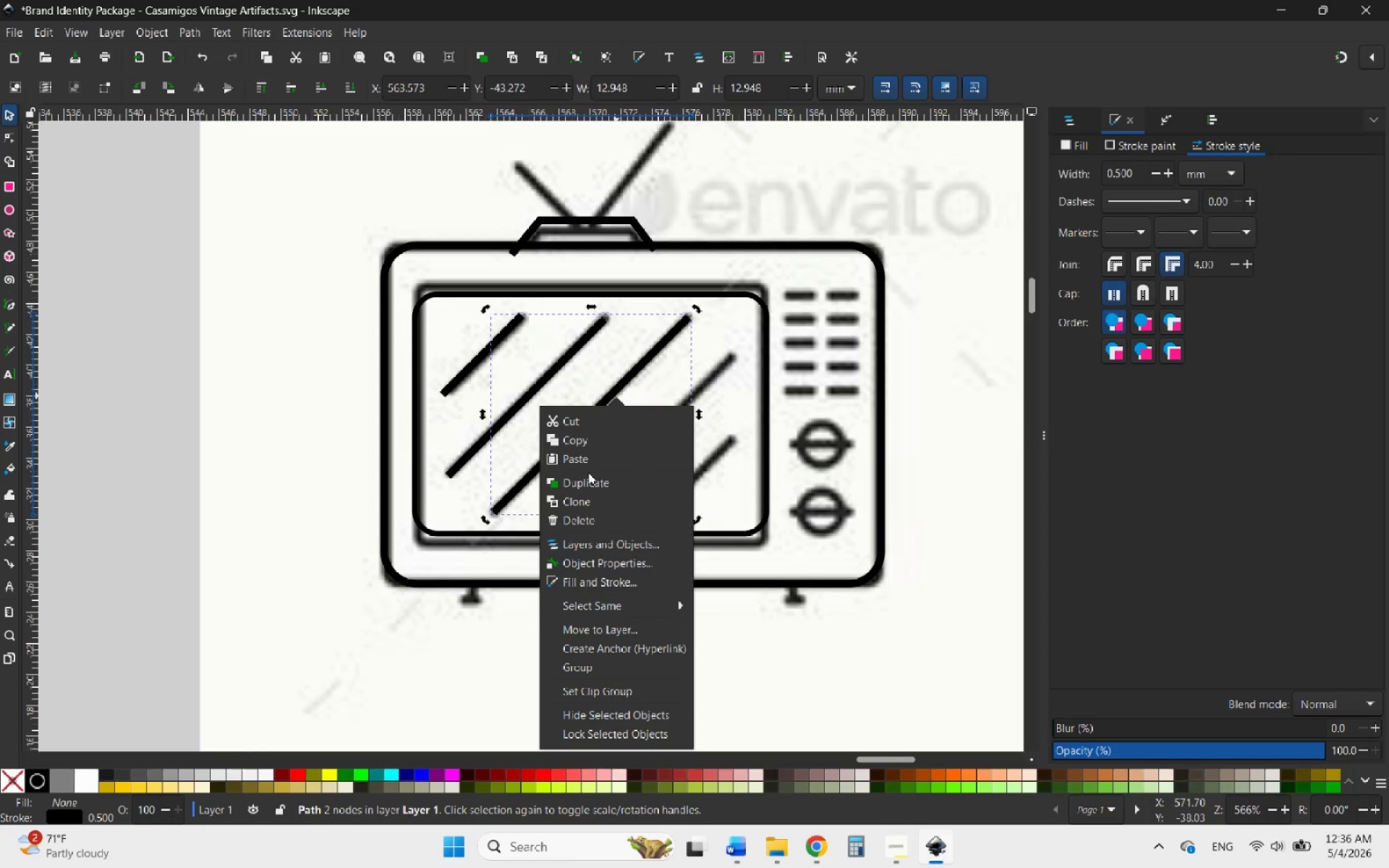 
left_click([577, 480])
 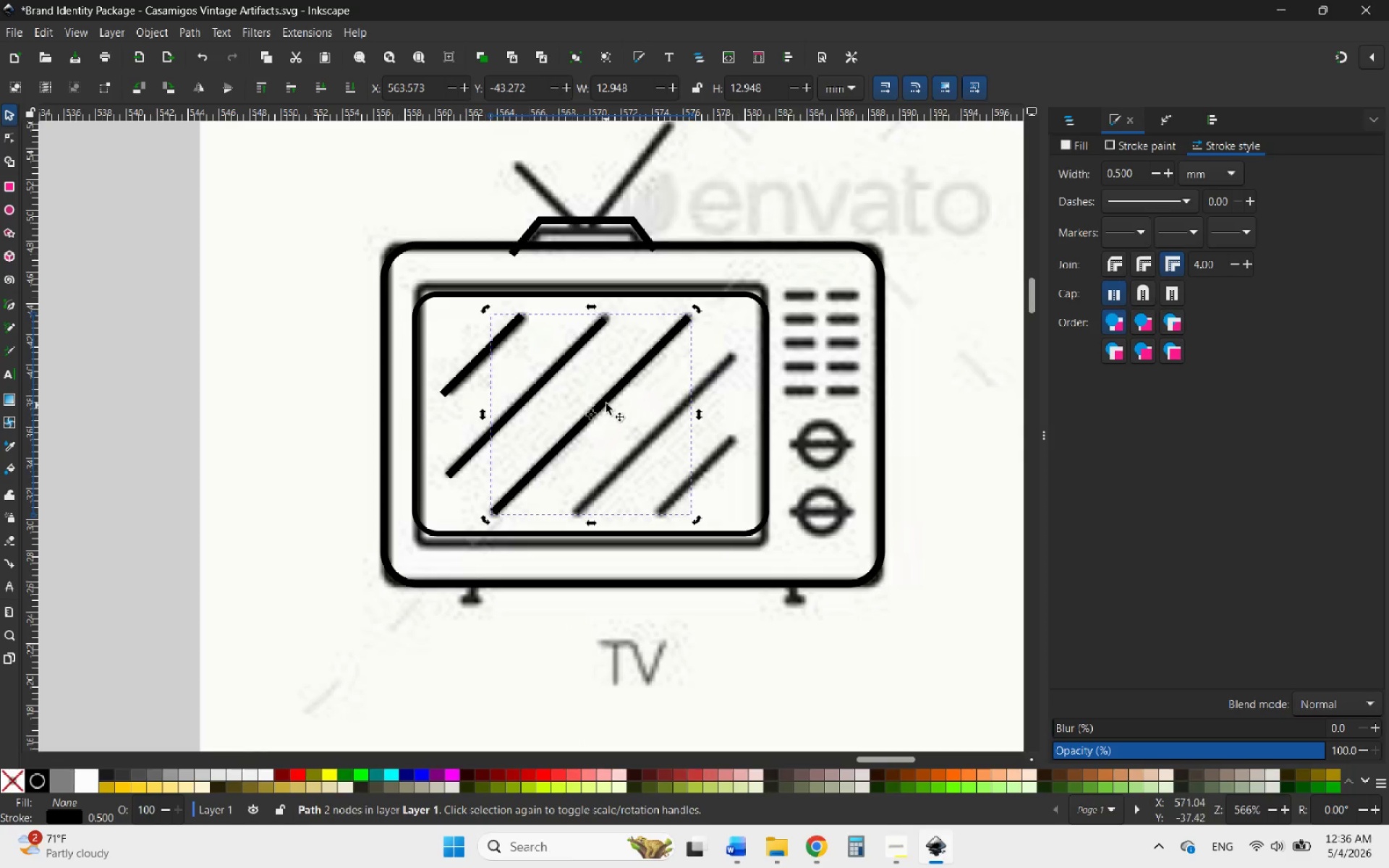 
left_click_drag(start_coordinate=[606, 404], to_coordinate=[691, 407])
 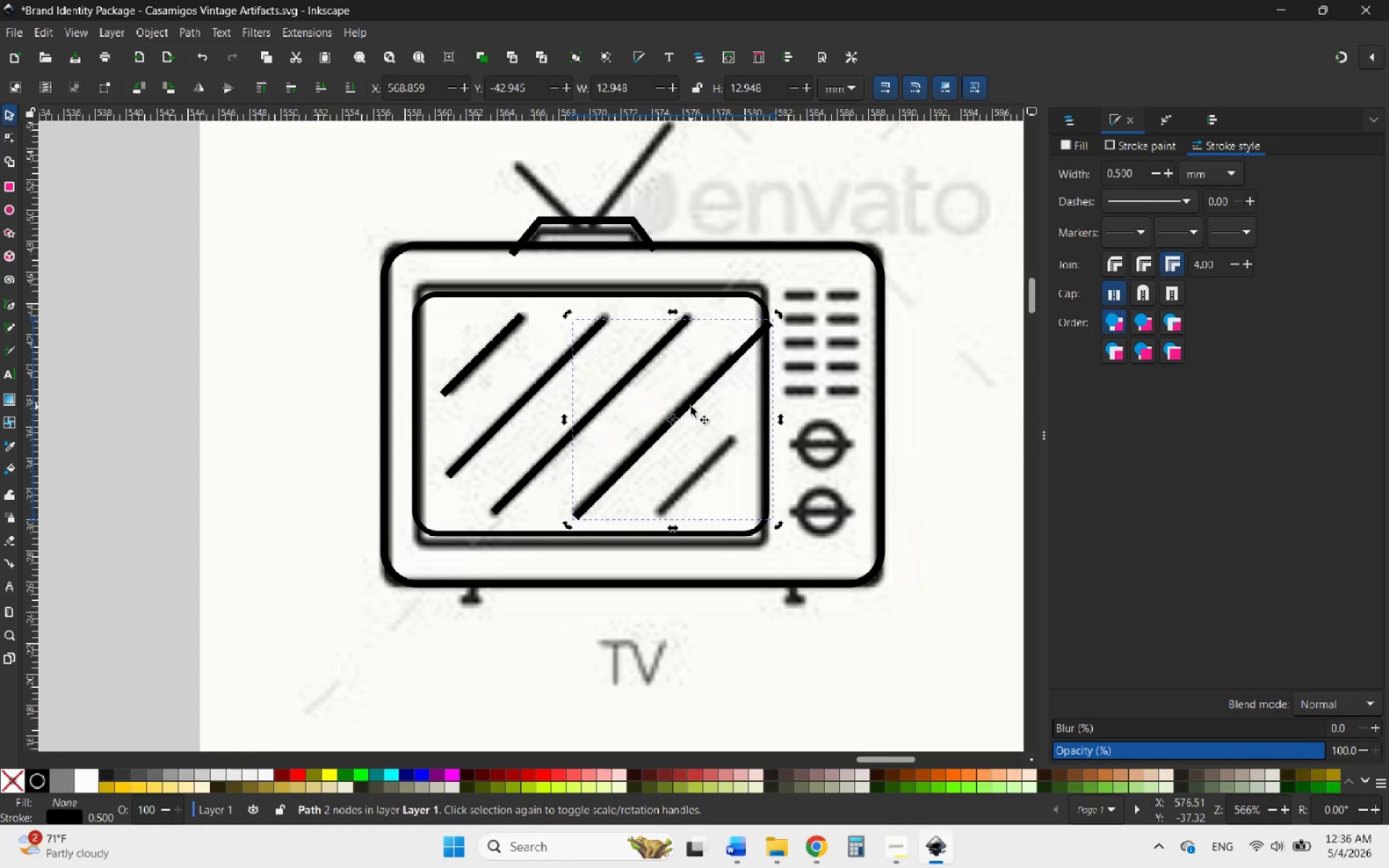 
key(Delete)
 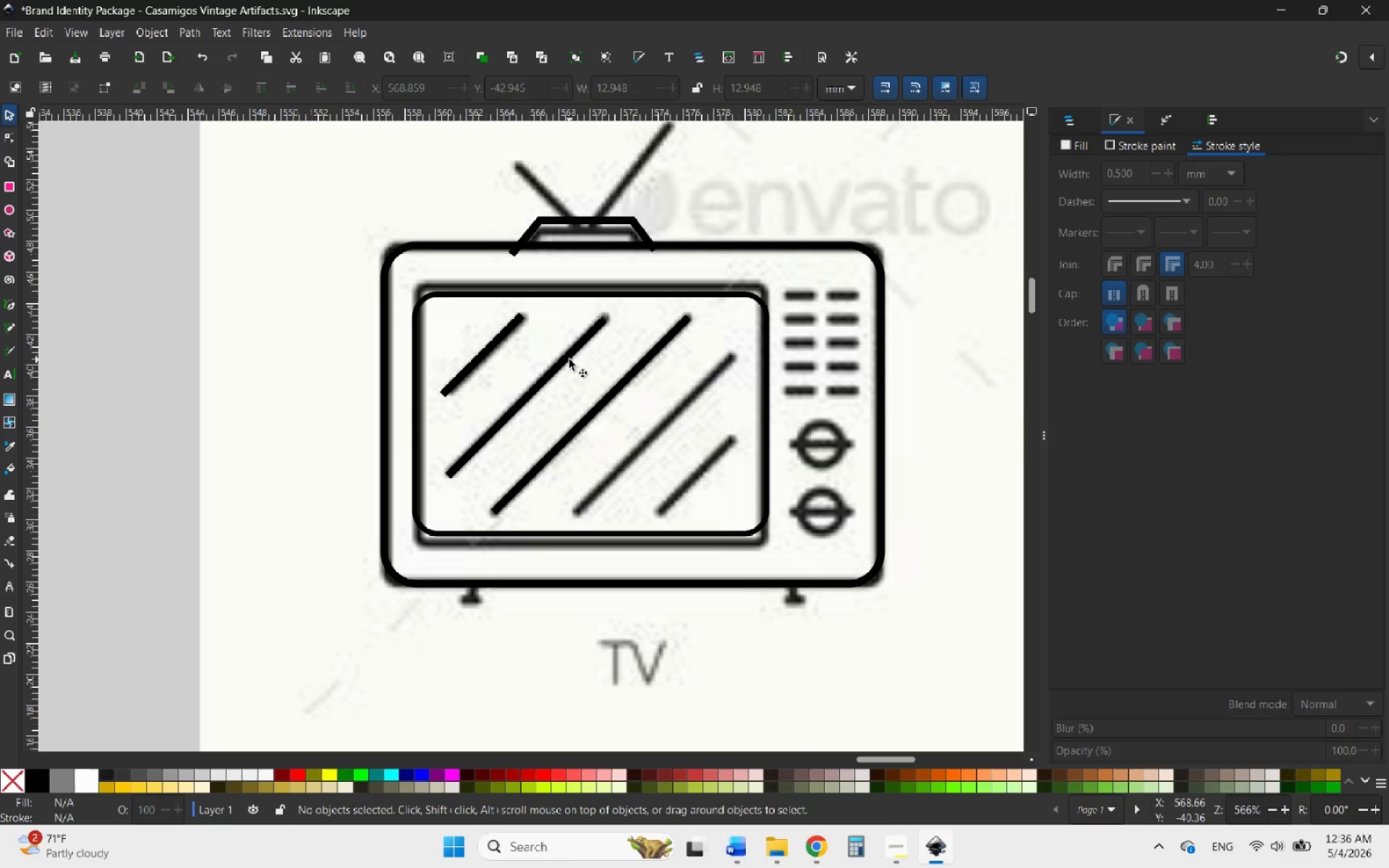 
left_click([569, 359])
 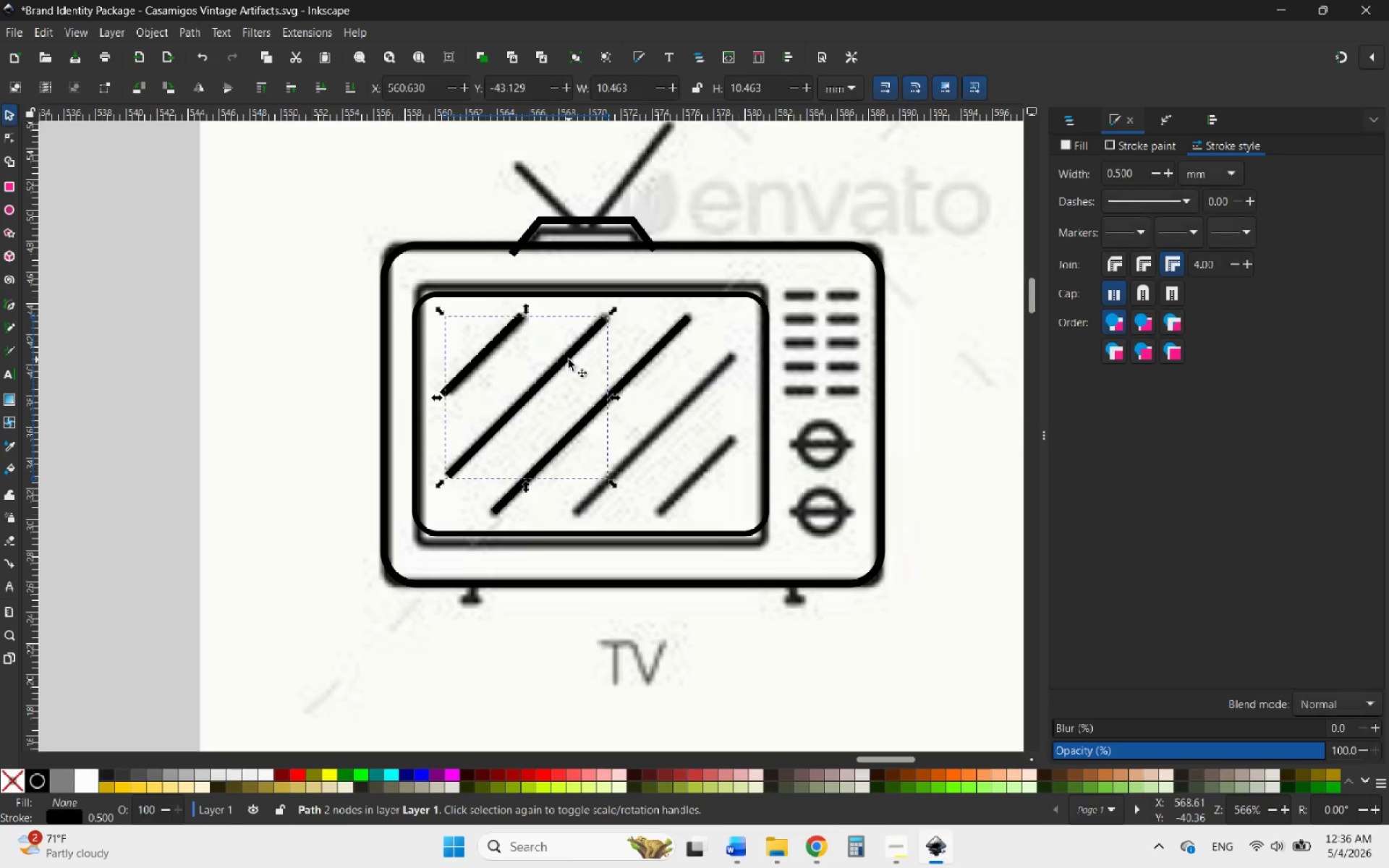 
right_click([569, 359])
 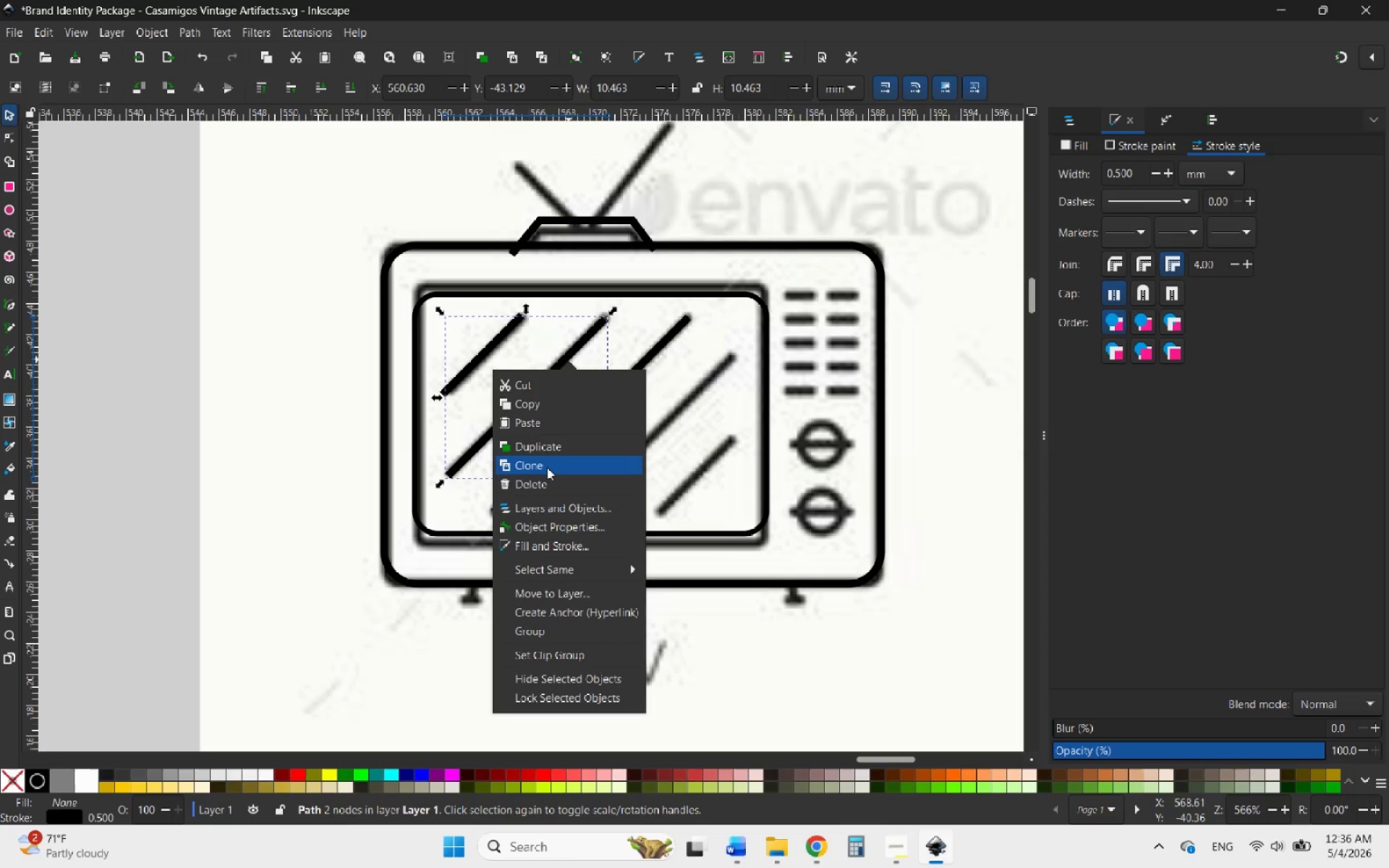 
left_click([540, 450])
 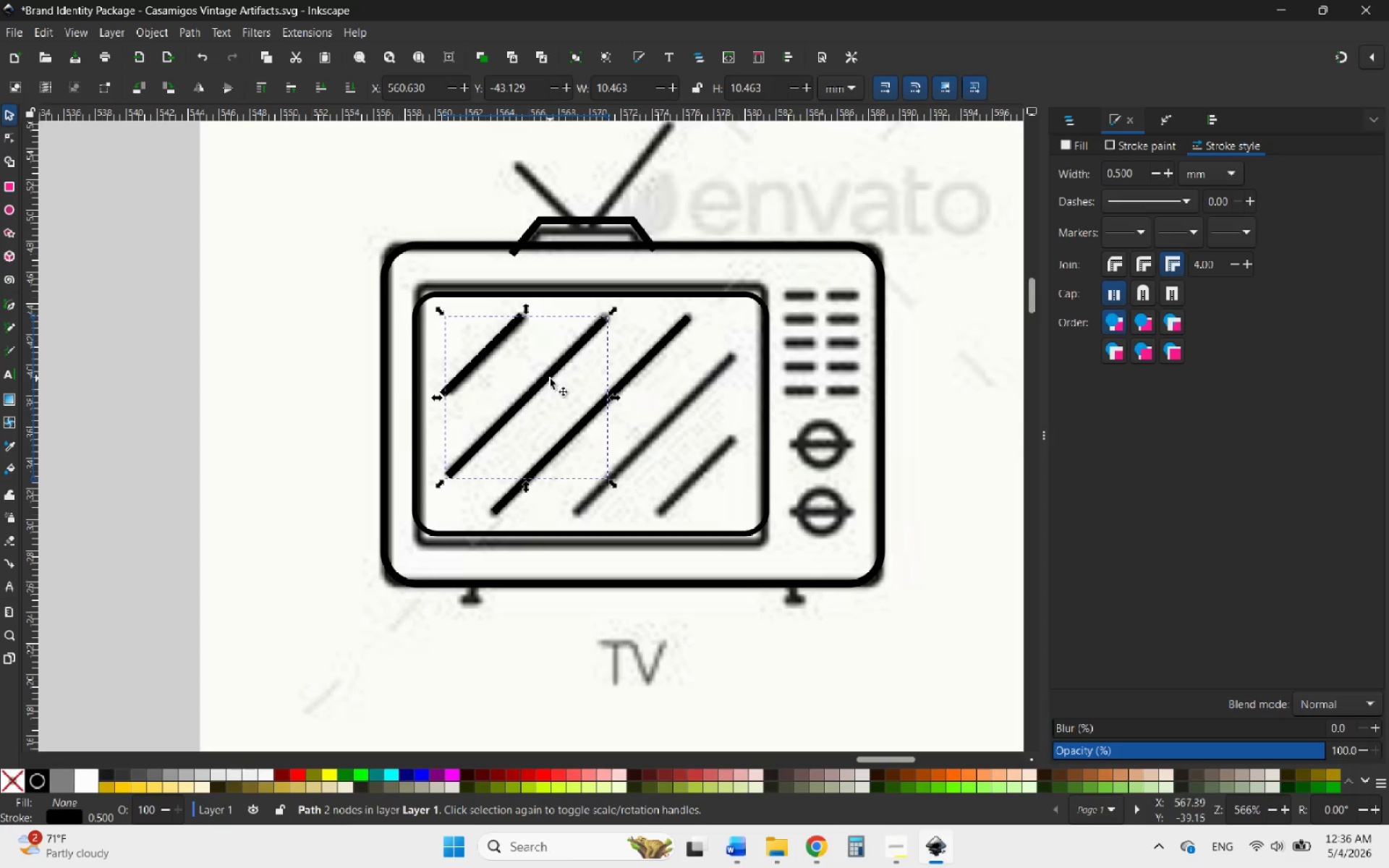 
left_click_drag(start_coordinate=[549, 378], to_coordinate=[680, 417])
 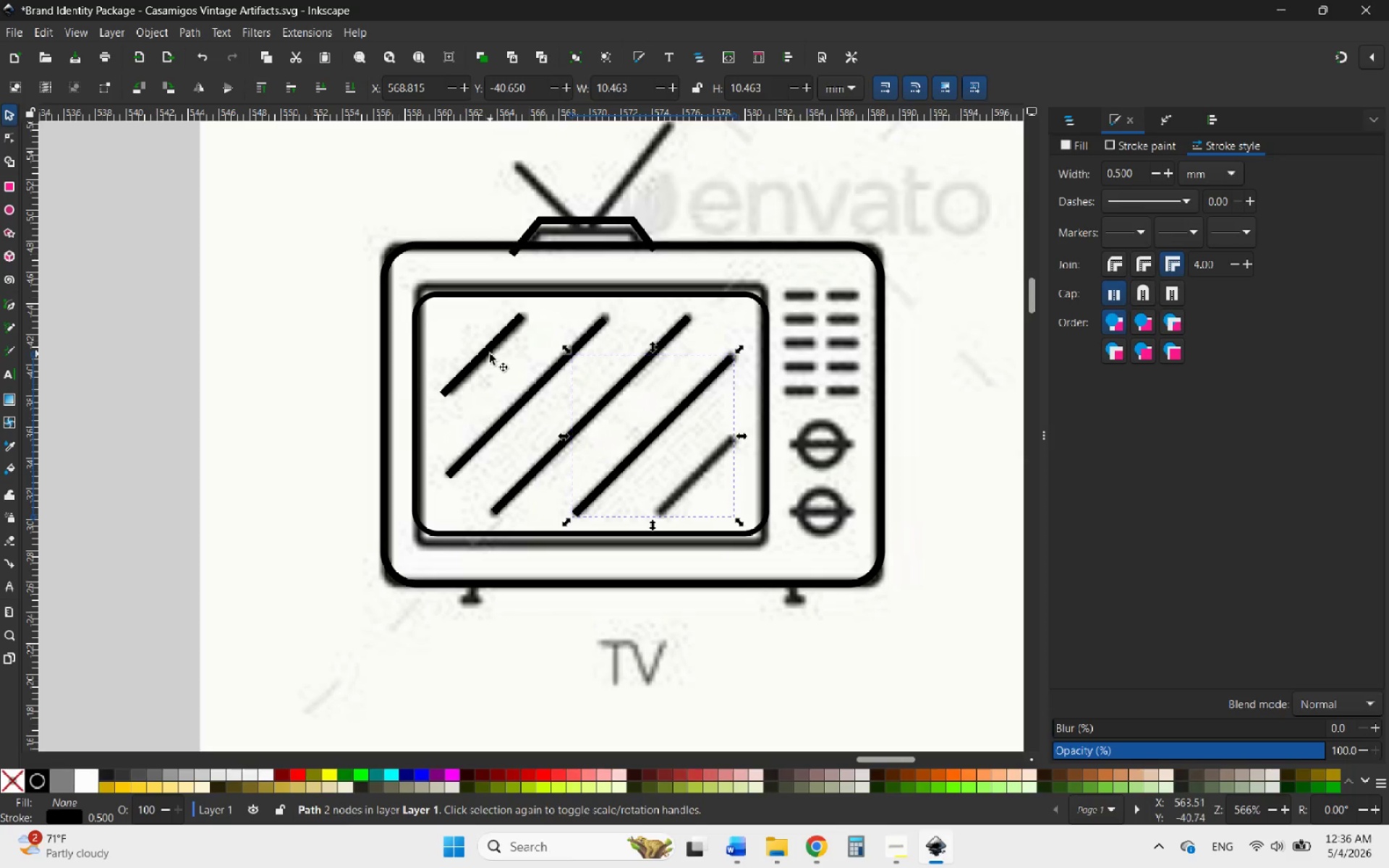 
left_click_drag(start_coordinate=[483, 352], to_coordinate=[488, 349])
 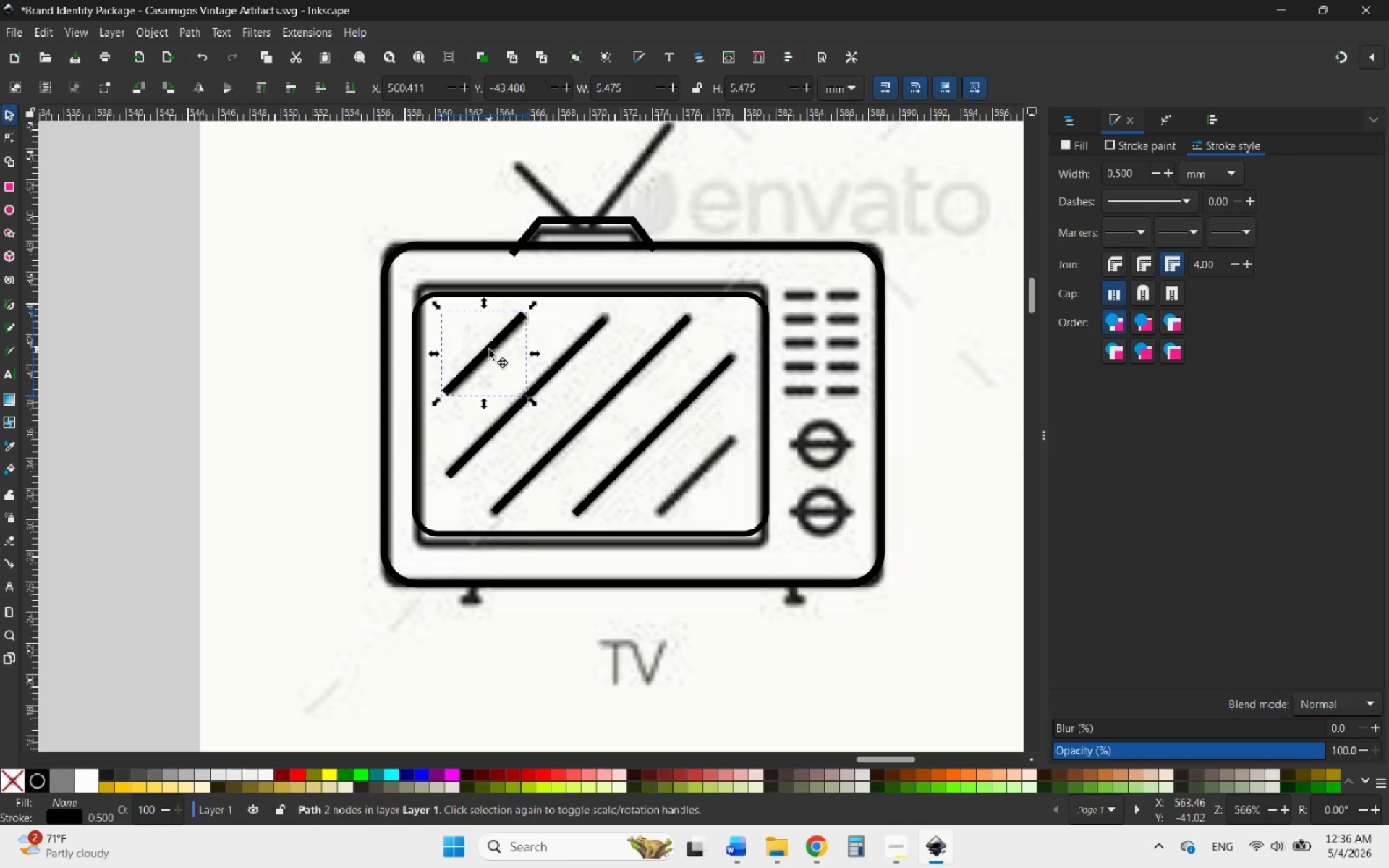 
left_click_drag(start_coordinate=[489, 349], to_coordinate=[494, 349])
 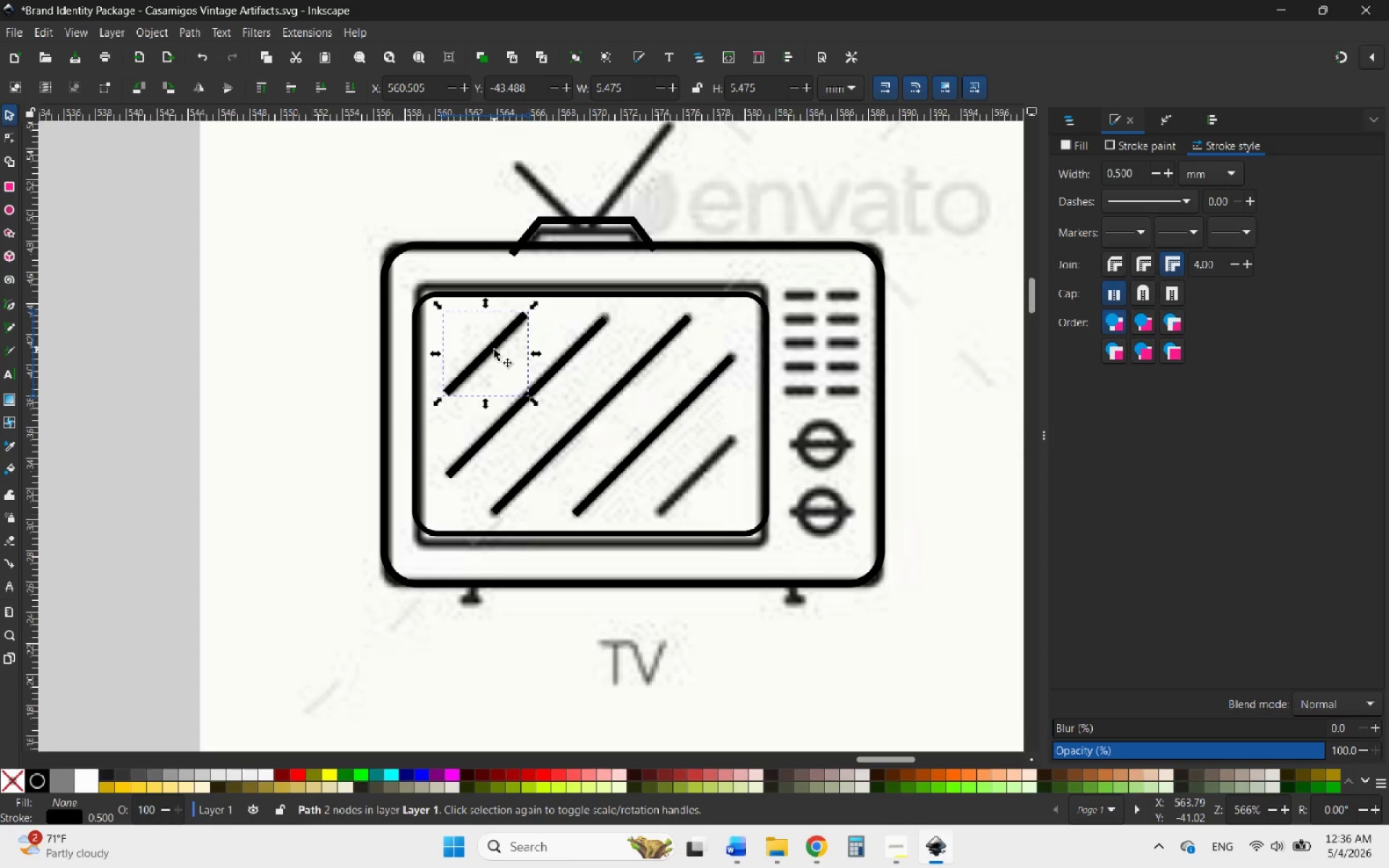 
right_click([494, 349])
 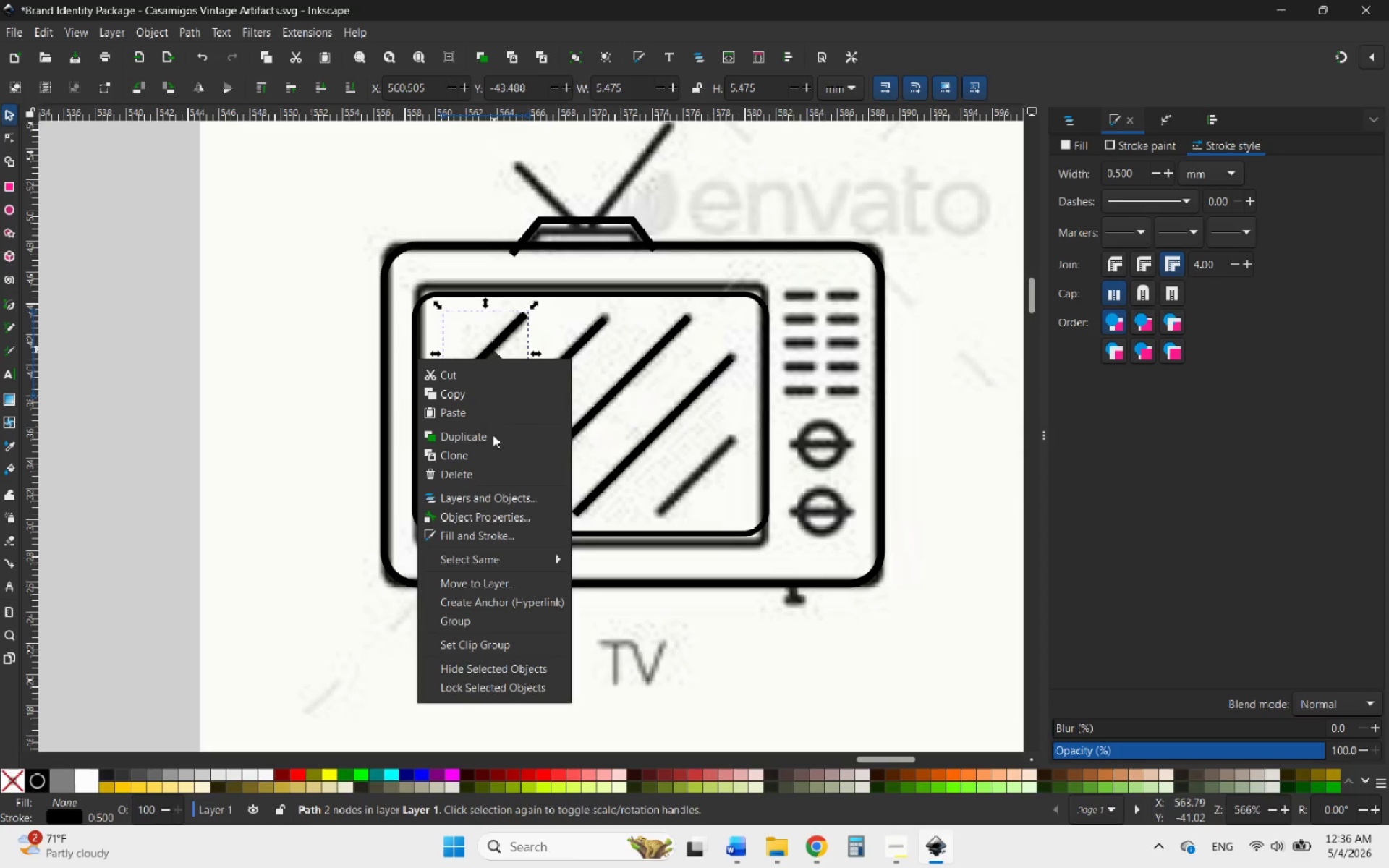 
left_click([492, 438])
 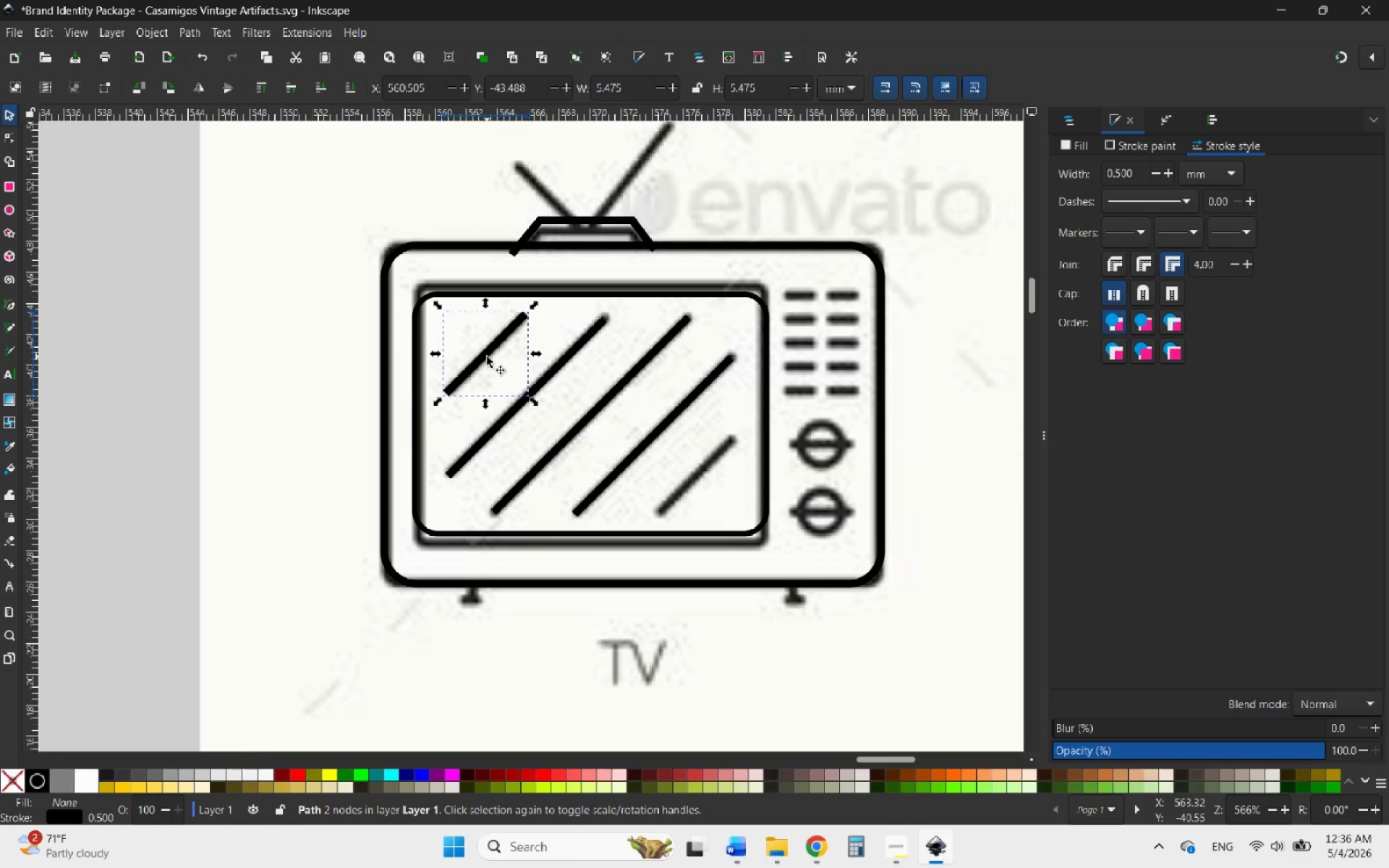 
left_click_drag(start_coordinate=[486, 357], to_coordinate=[700, 480])
 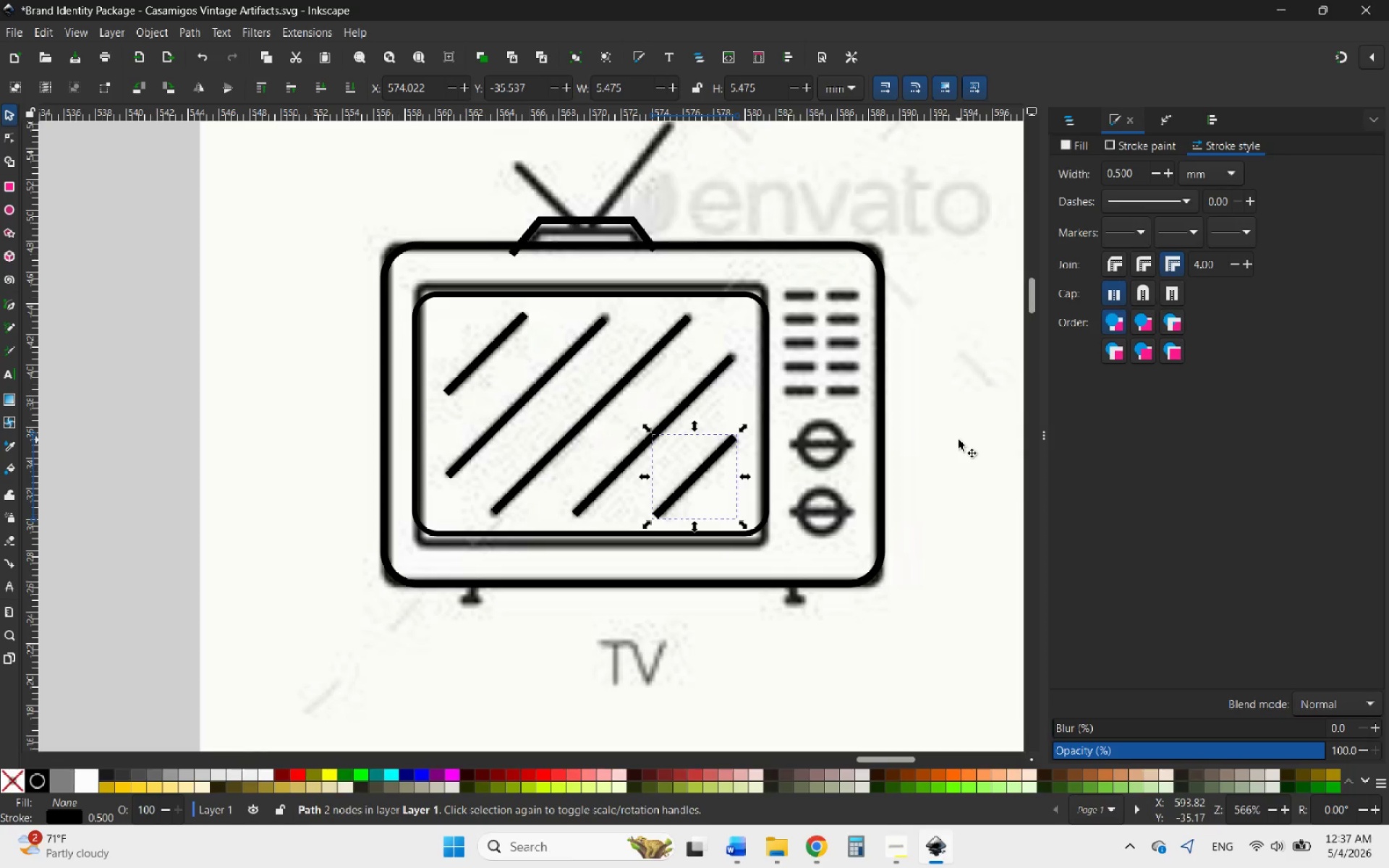 
wait(25.33)
 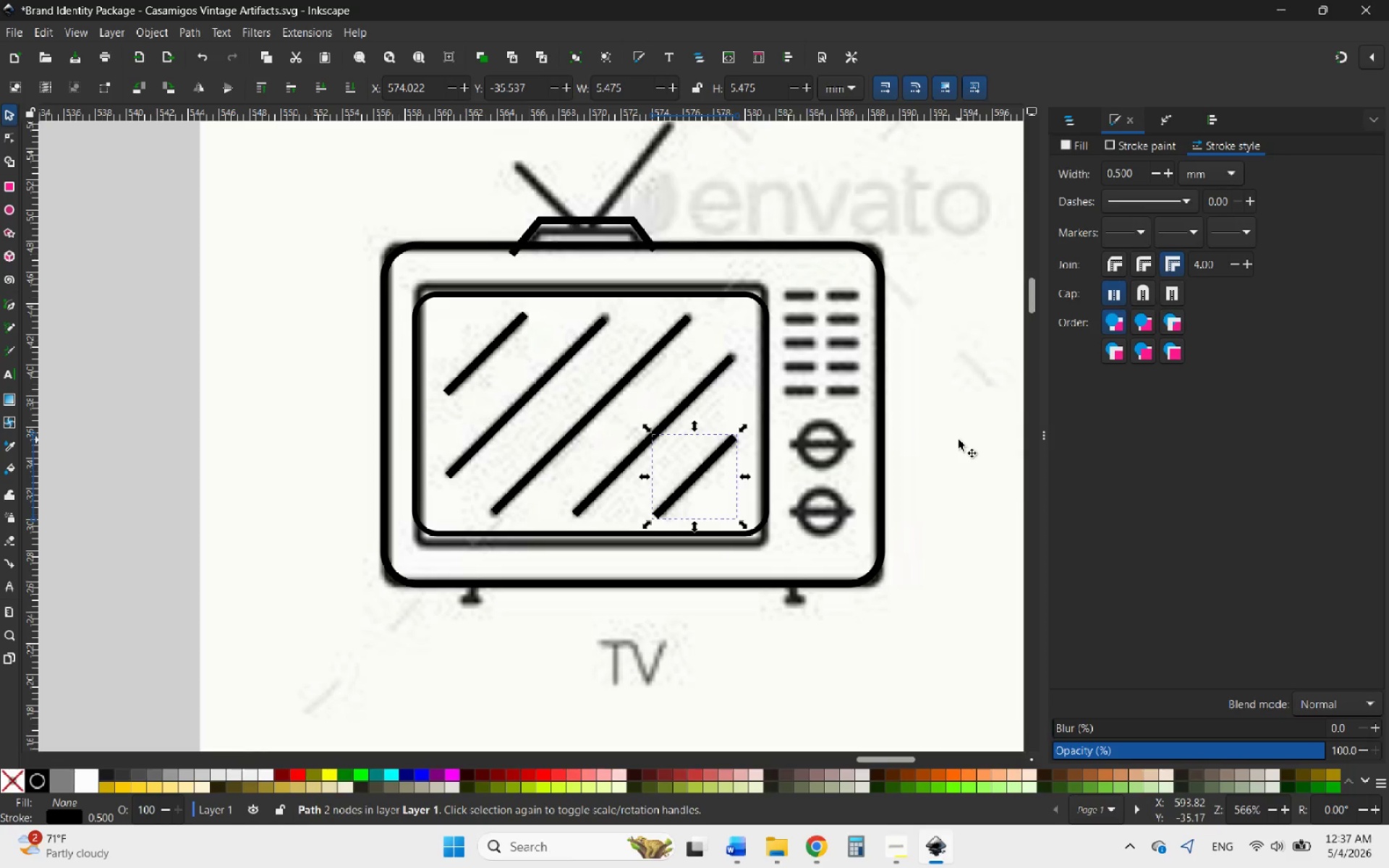 
left_click([135, 338])
 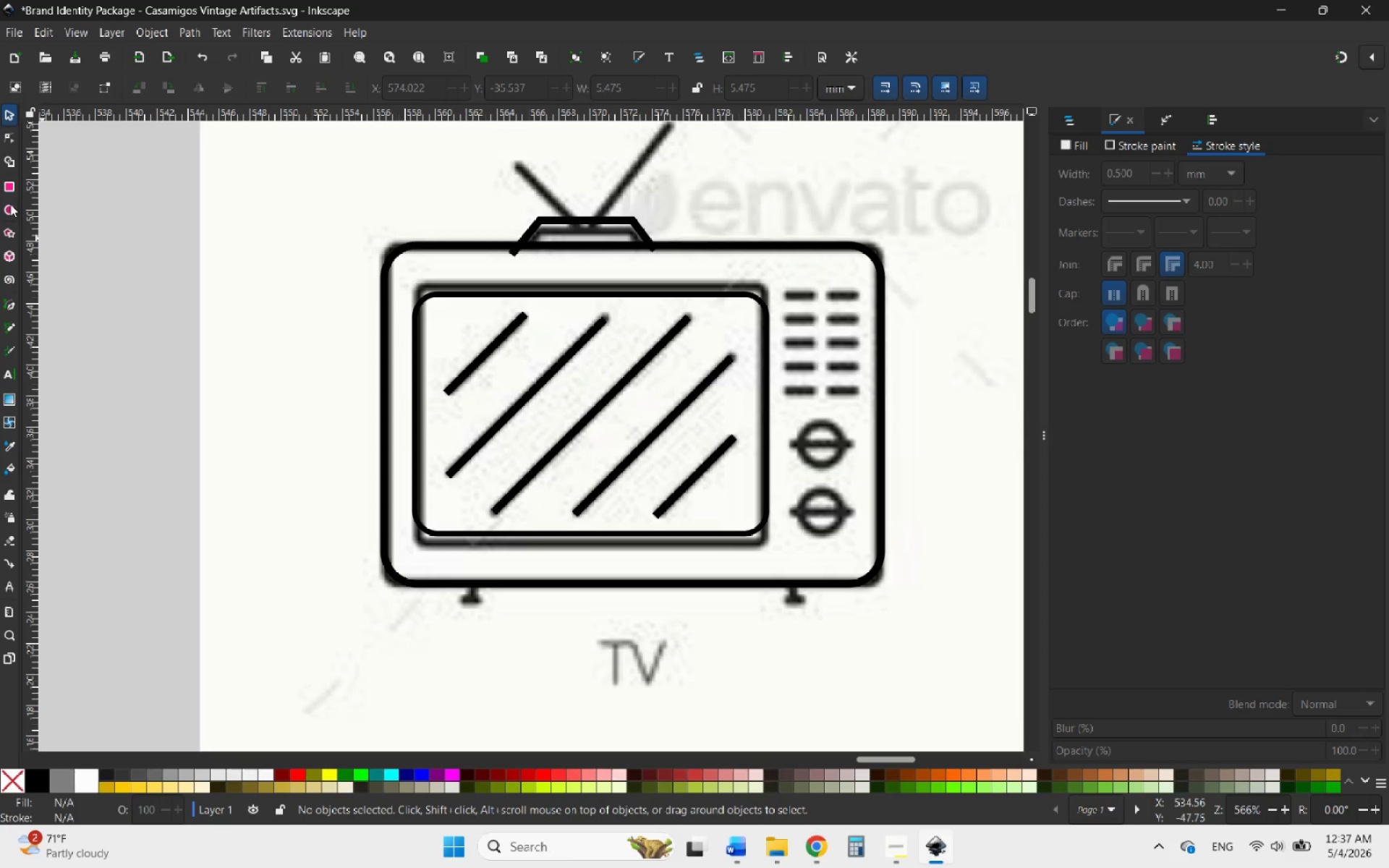 
left_click([9, 205])
 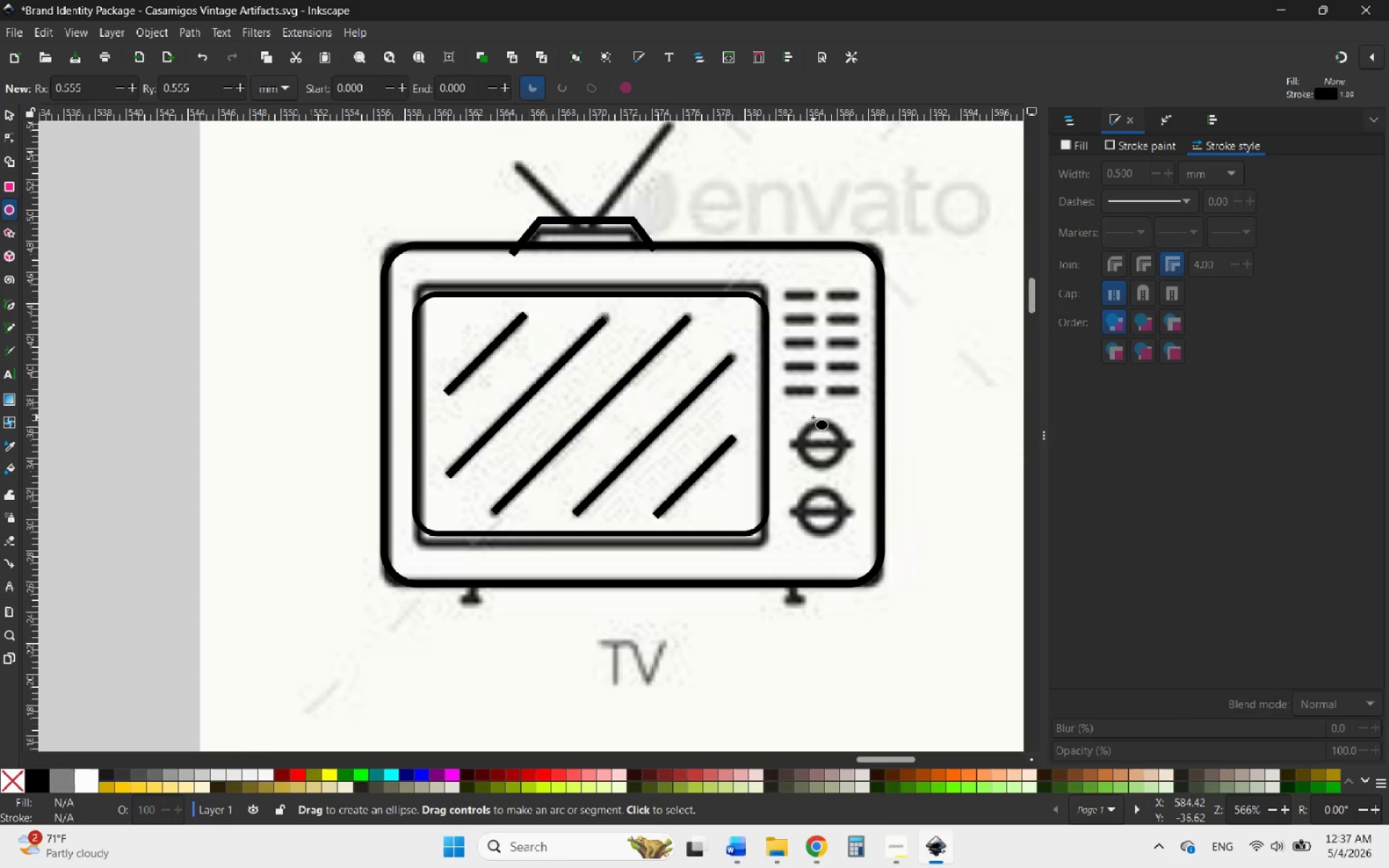 
left_click_drag(start_coordinate=[807, 419], to_coordinate=[851, 460])
 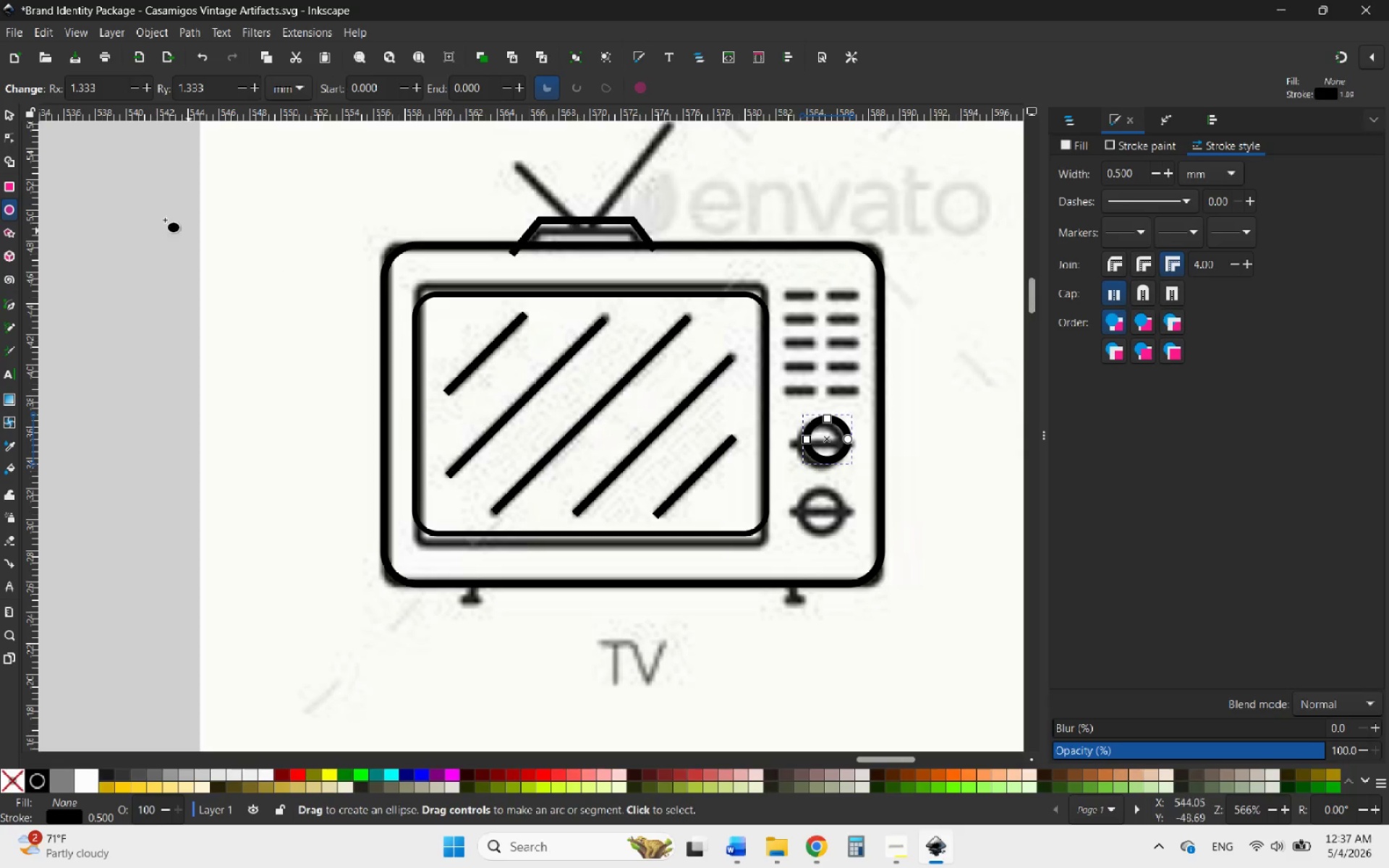 
hold_key(key=ShiftLeft, duration=0.86)
 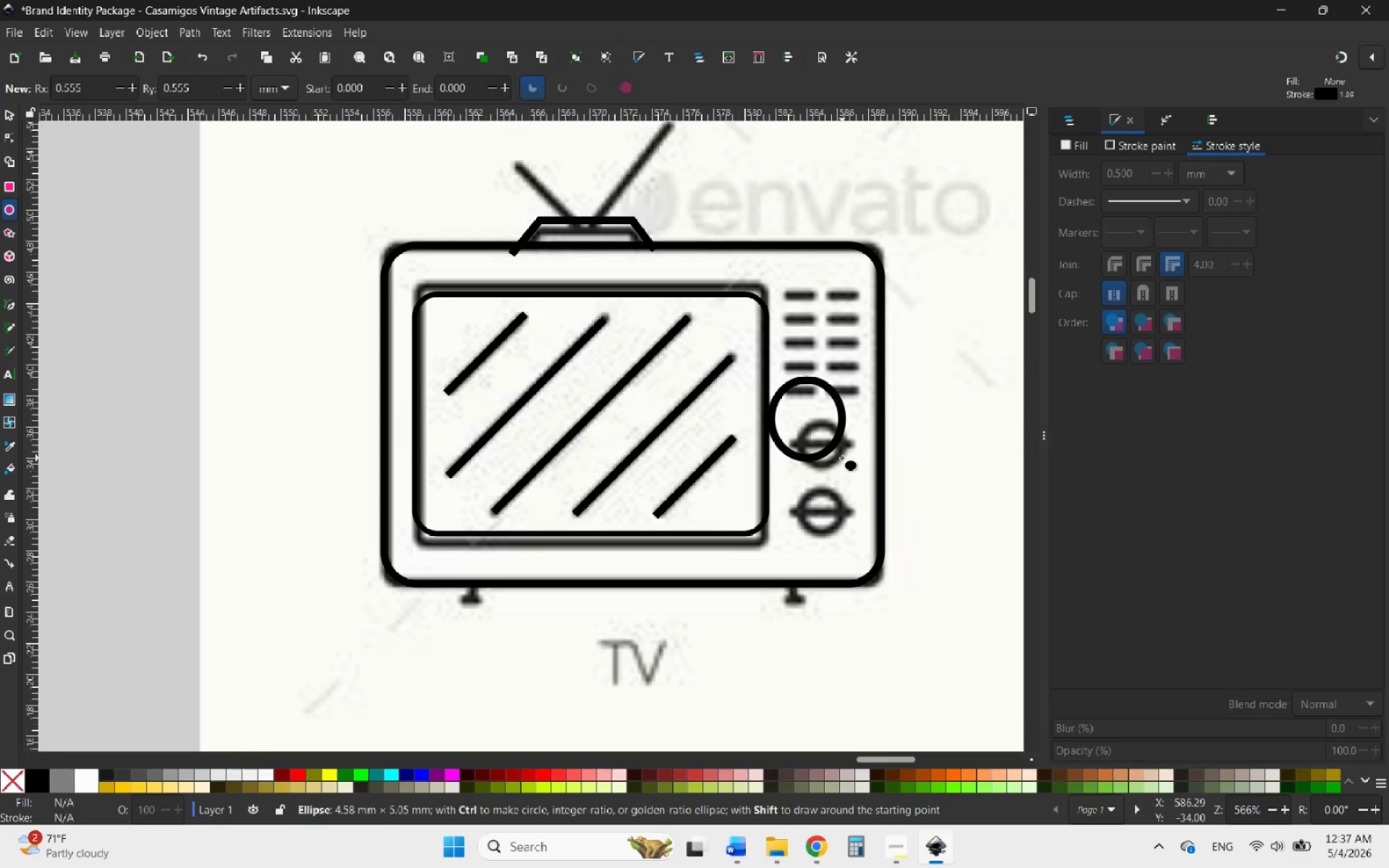 
hold_key(key=ControlLeft, duration=2.97)
 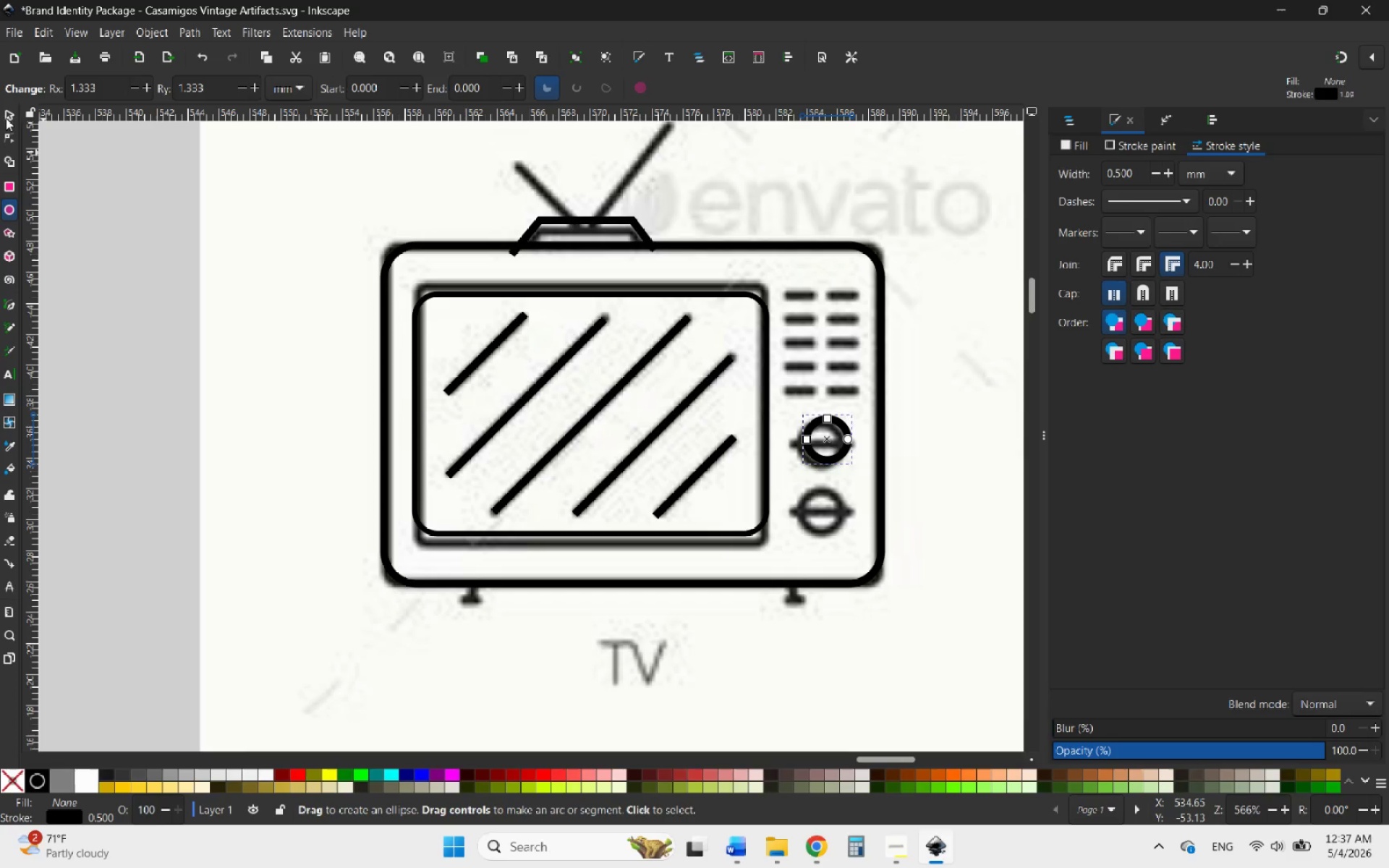 
left_click([14, 111])
 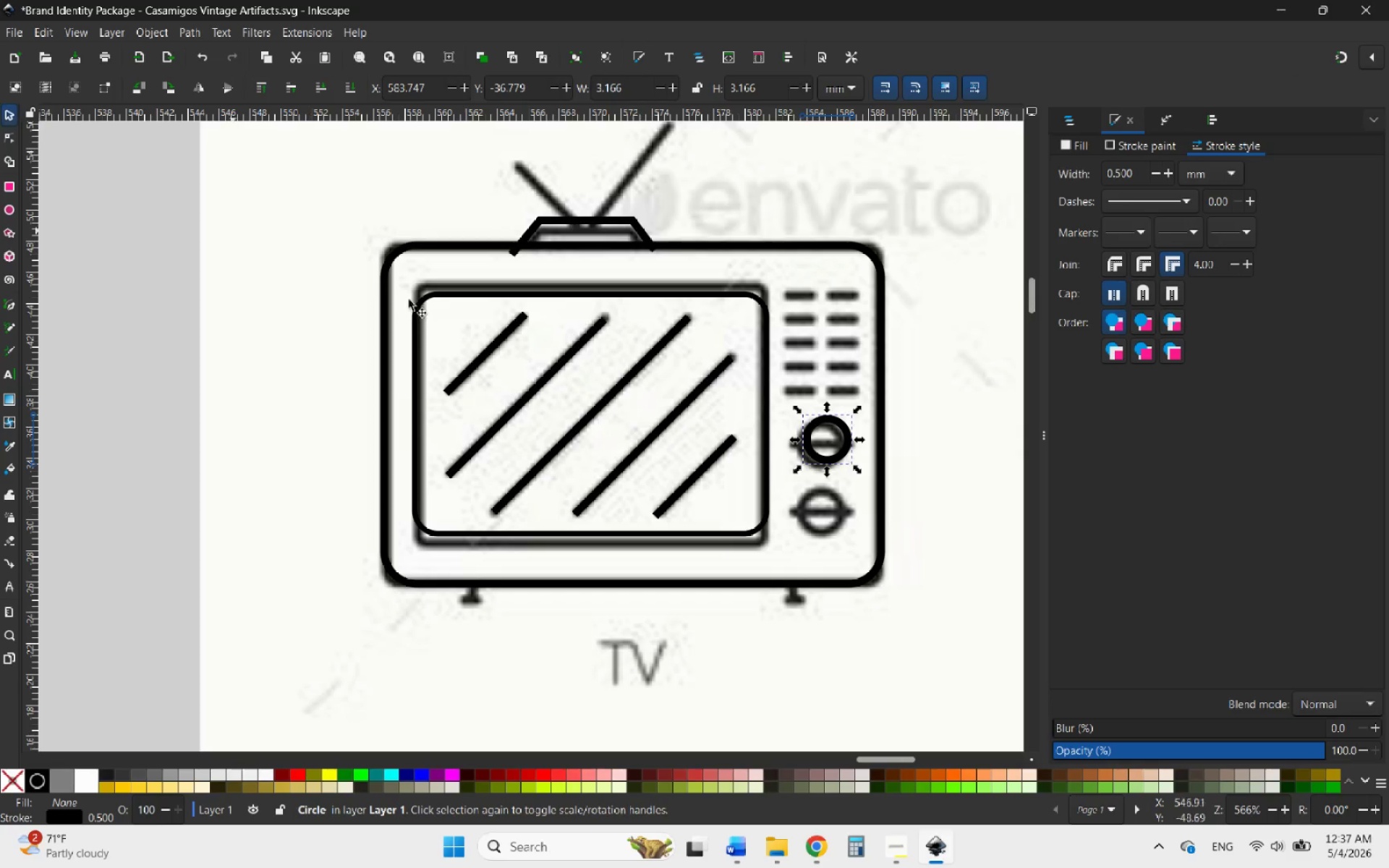 
hold_key(key=ControlLeft, duration=0.66)
scroll: coordinate [851, 446], scroll_direction: up, amount: 3.0
 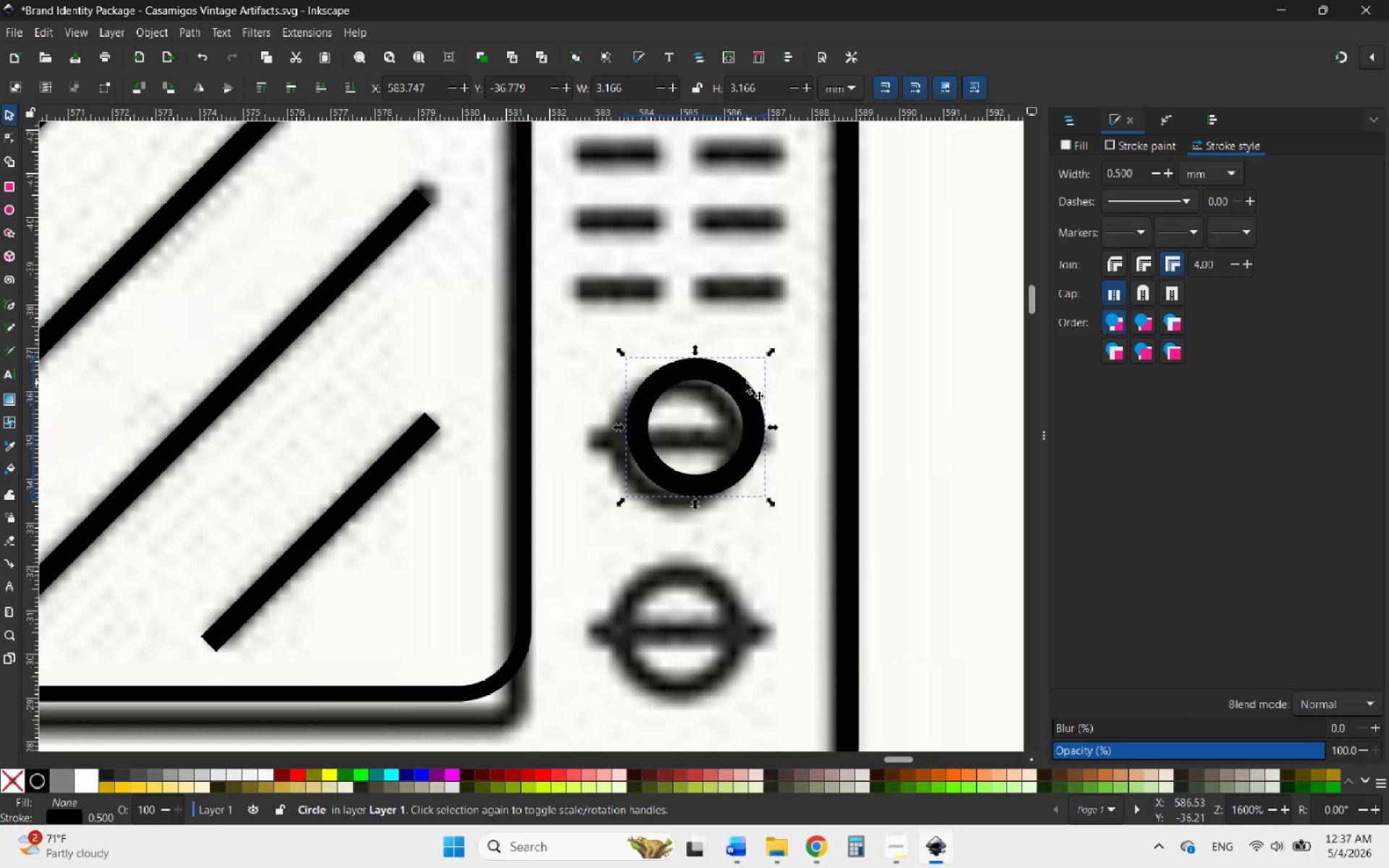 
left_click_drag(start_coordinate=[736, 383], to_coordinate=[715, 394])
 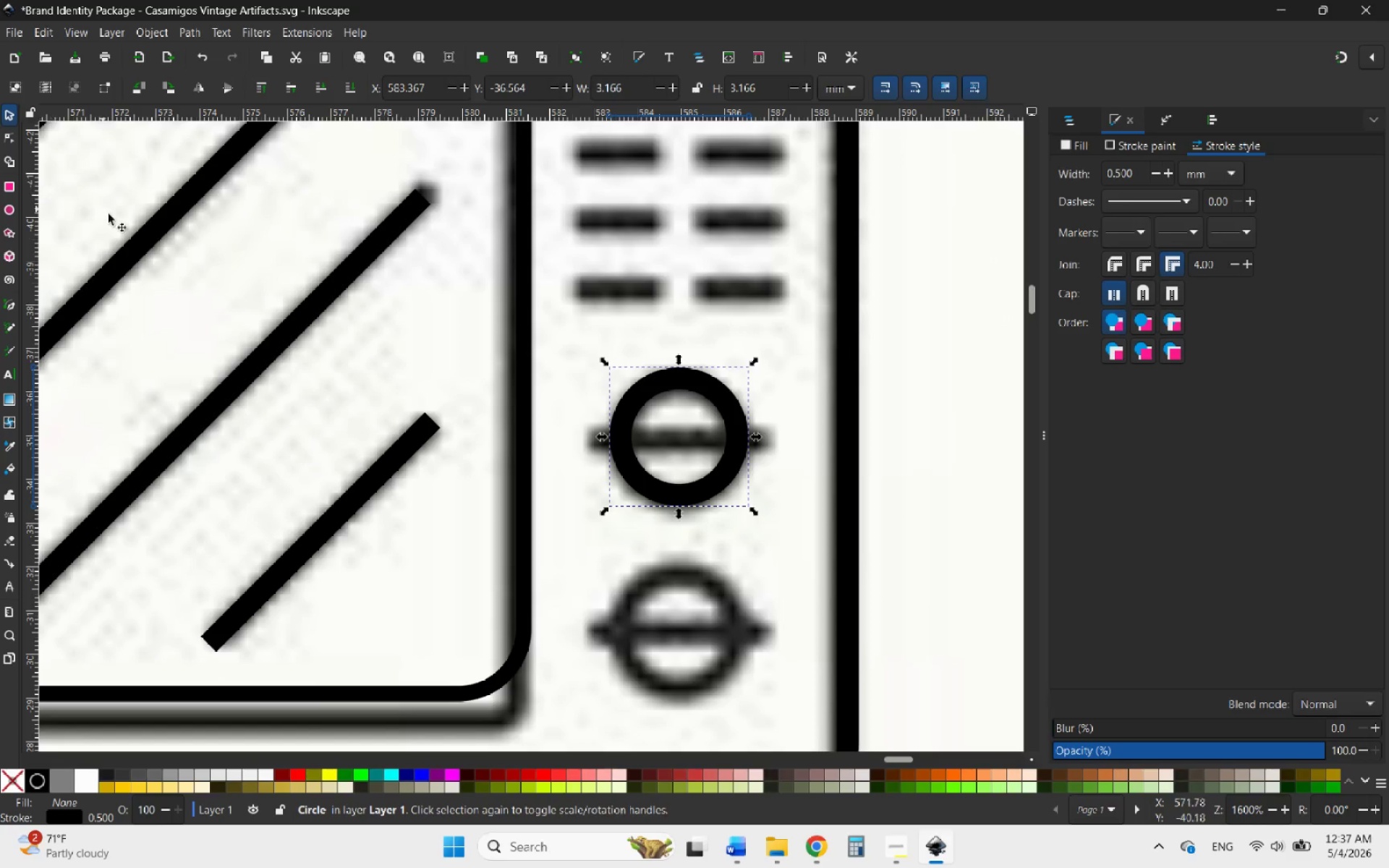 
left_click([178, 255])
 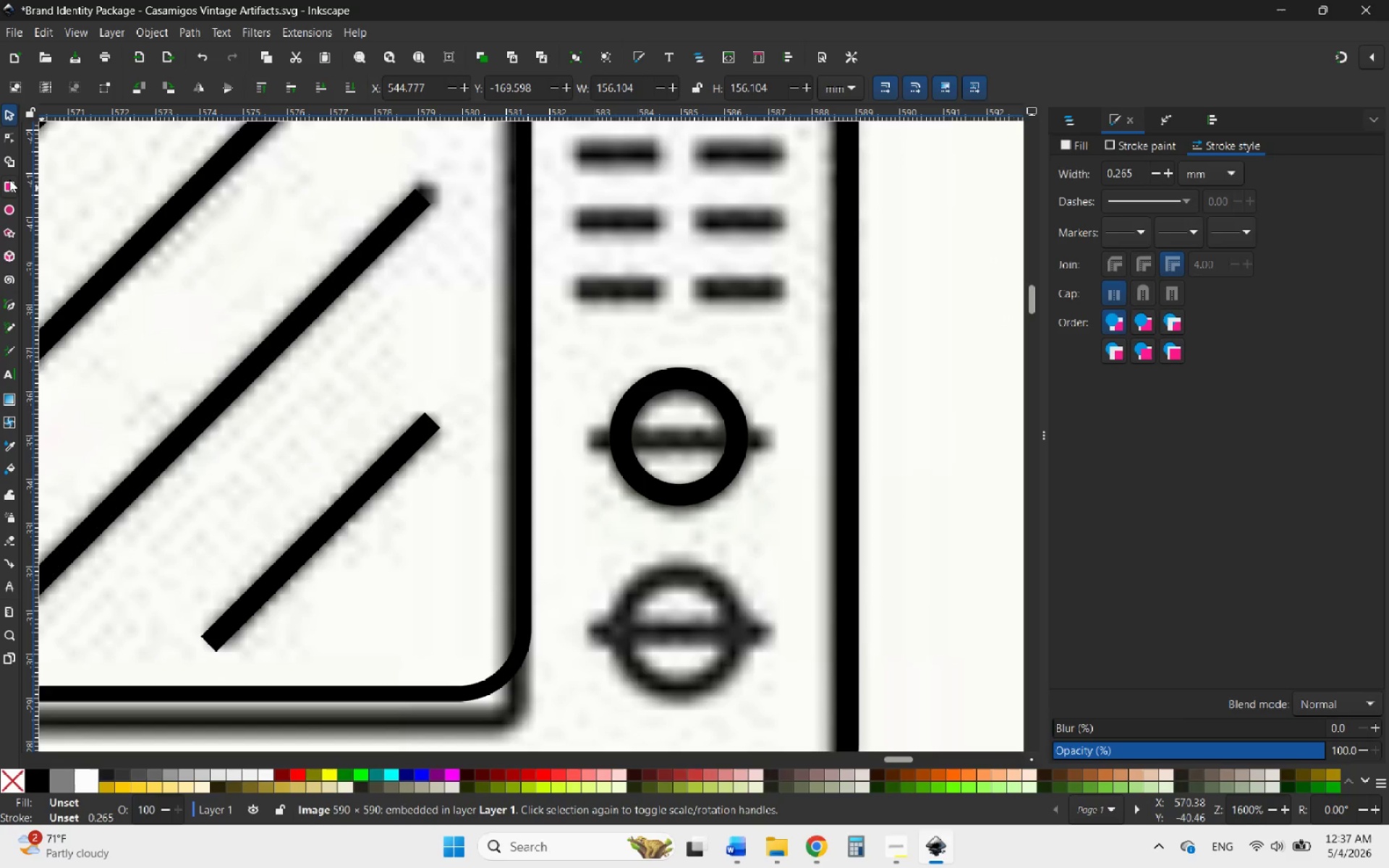 
mouse_move([7, 171])
 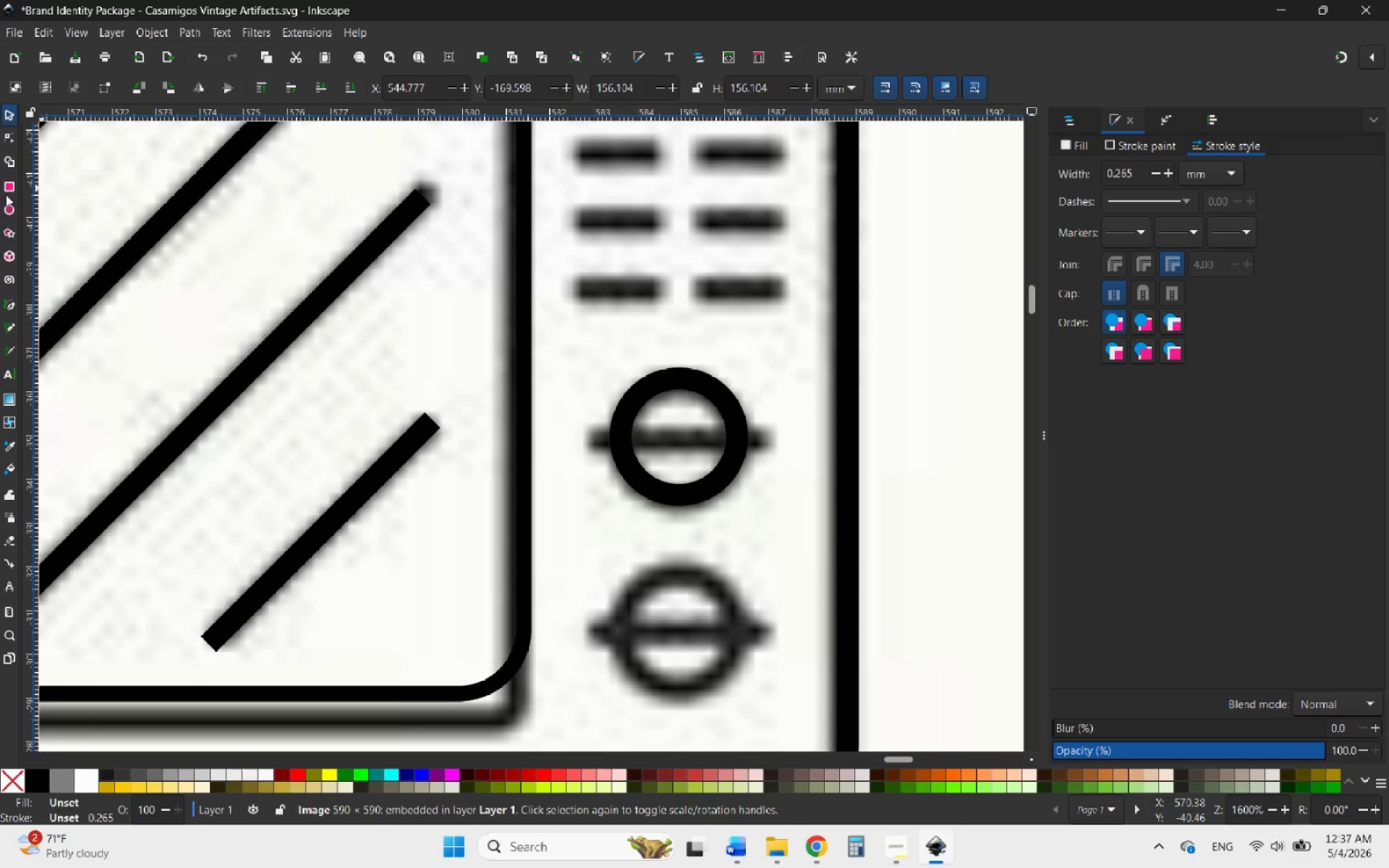 
mouse_move([-1, 218])
 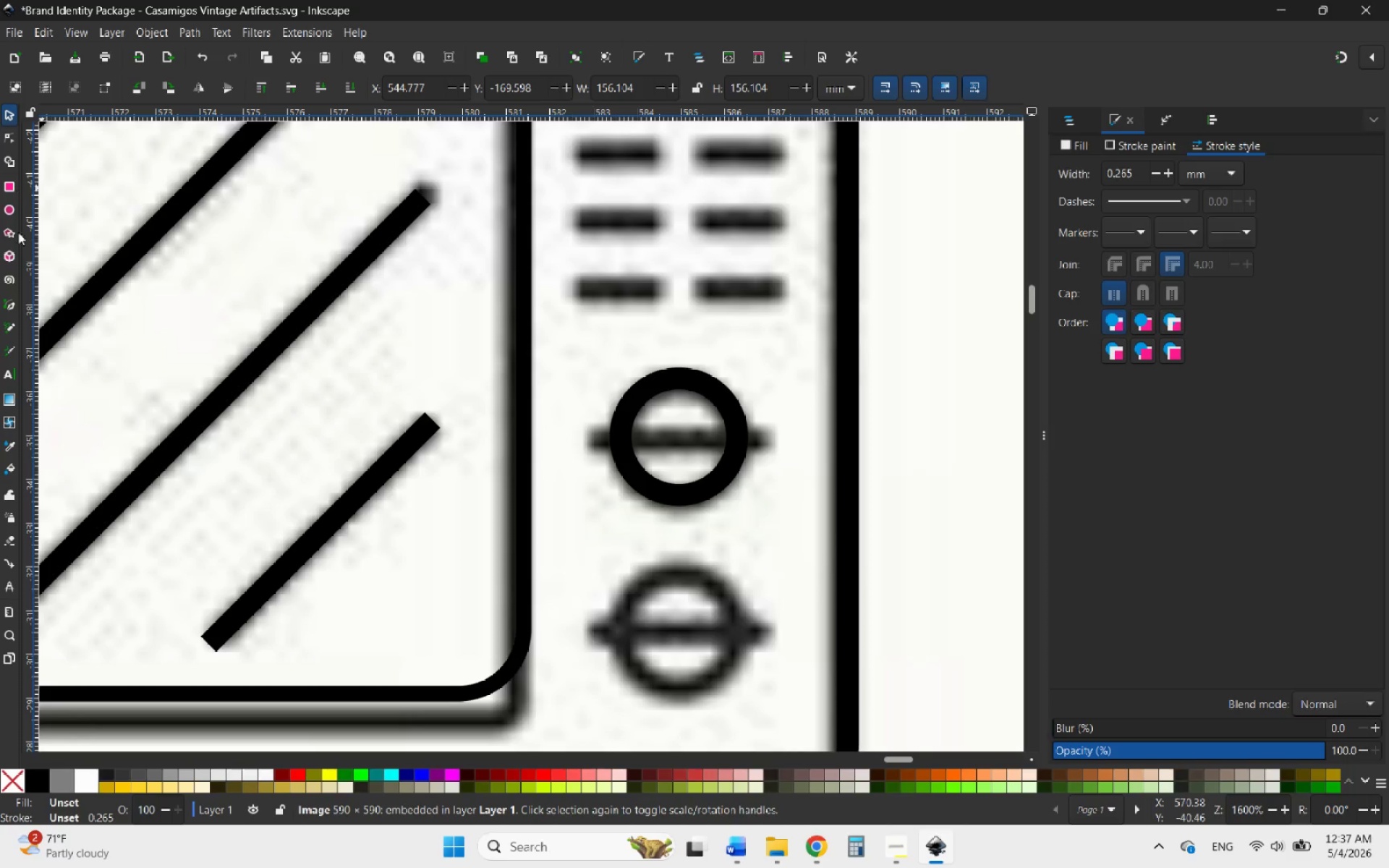 
left_click([6, 305])
 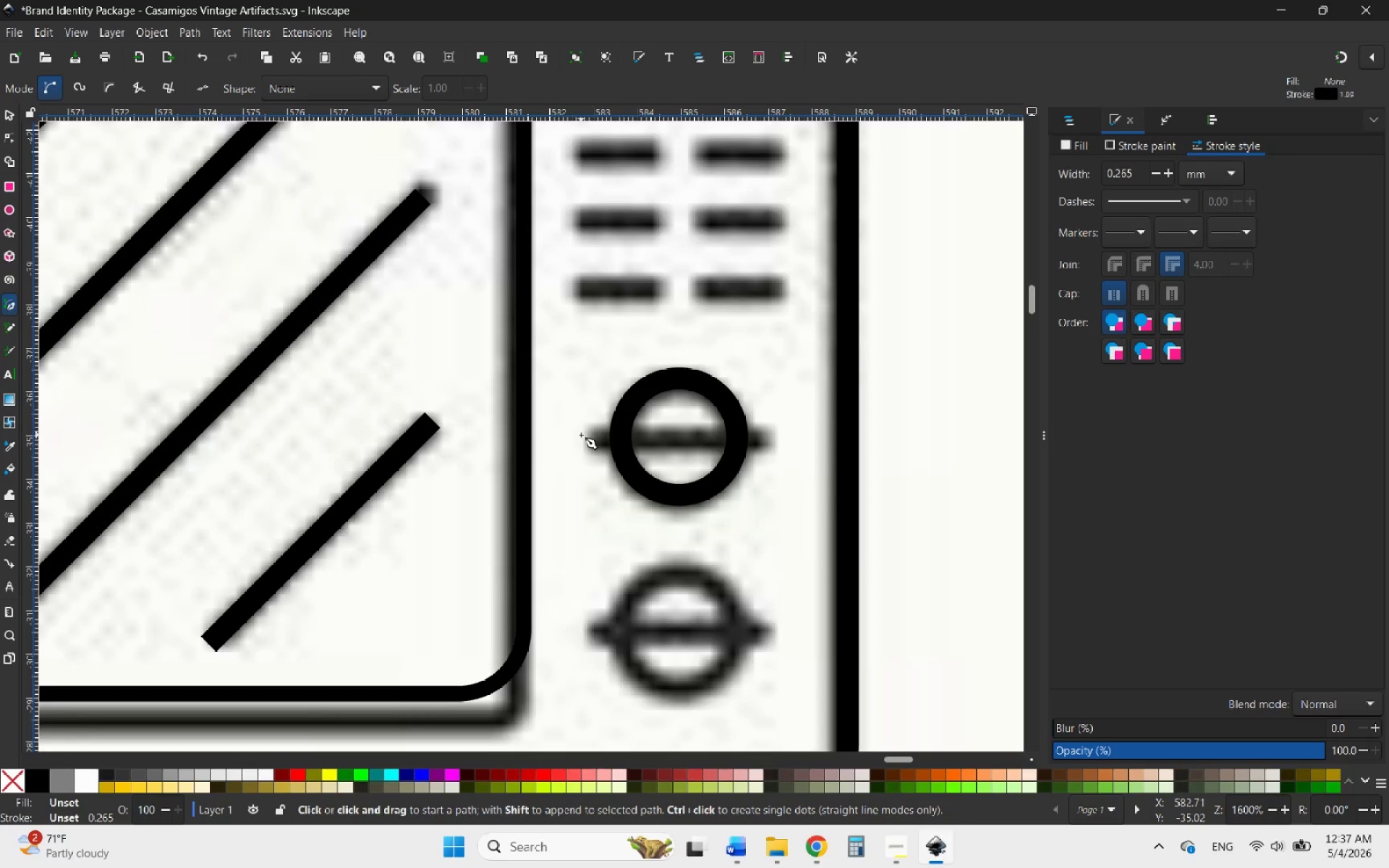 
left_click([579, 438])
 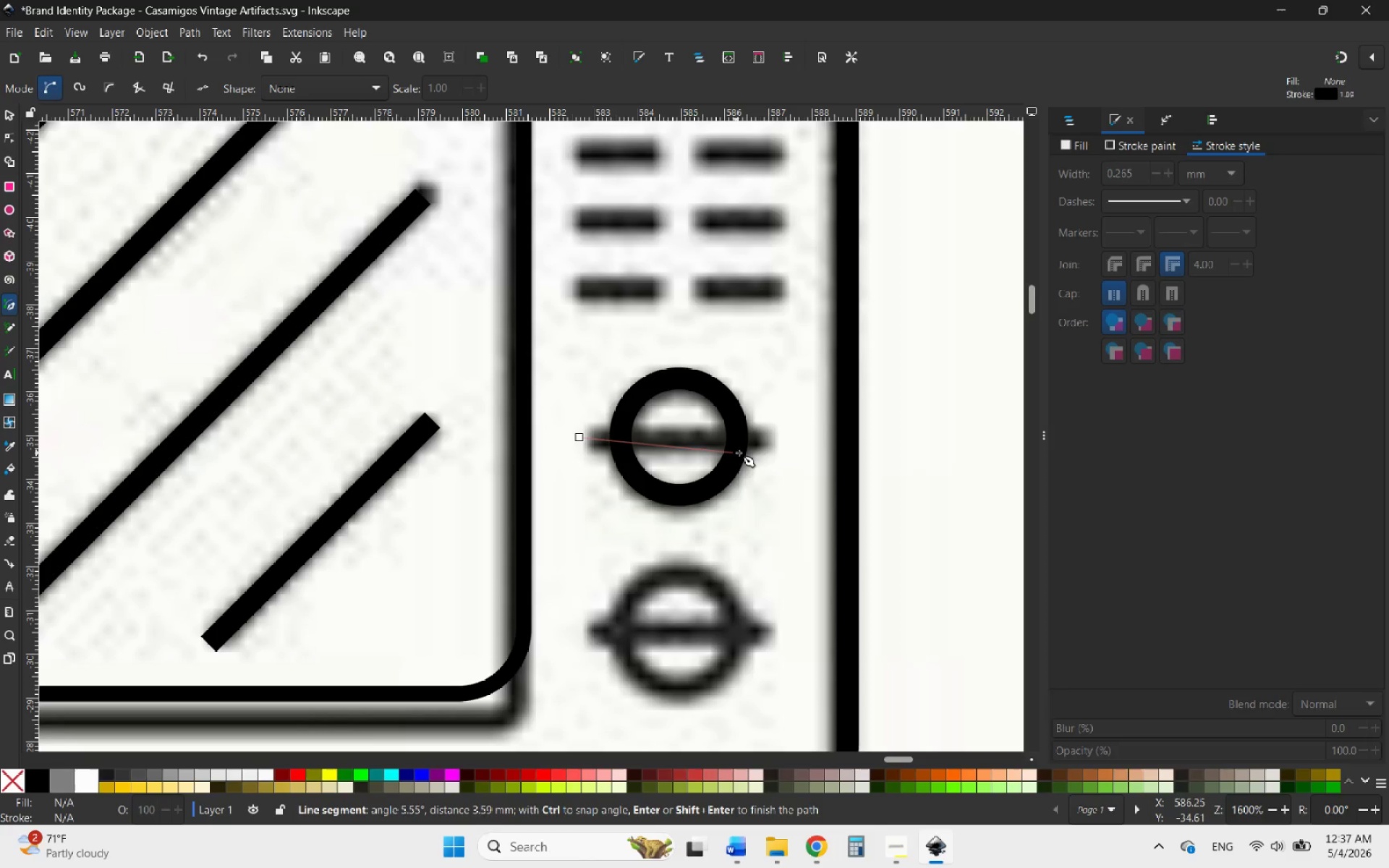 
hold_key(key=ControlLeft, duration=1.42)
left_click([782, 438])
 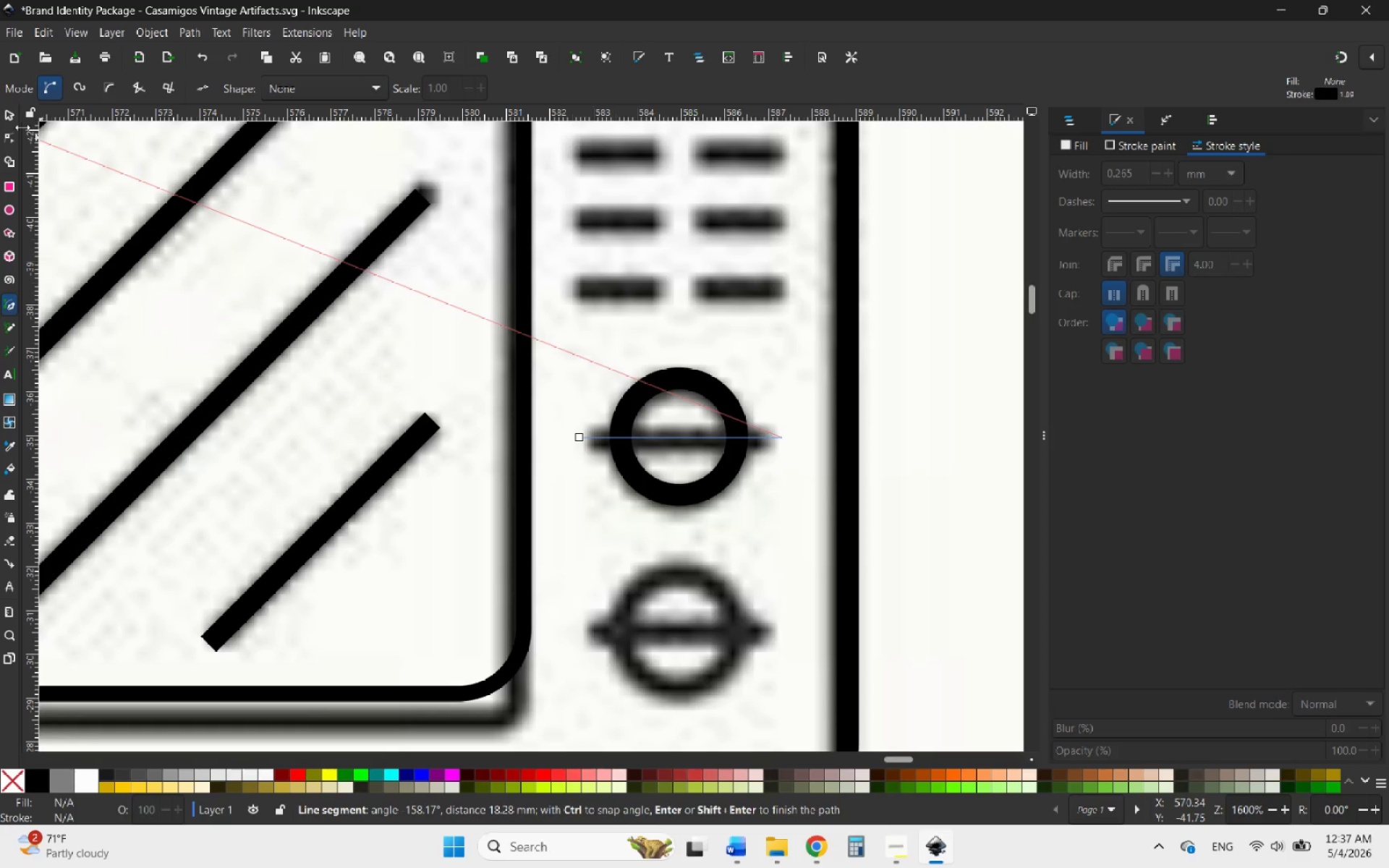 
left_click([9, 116])
 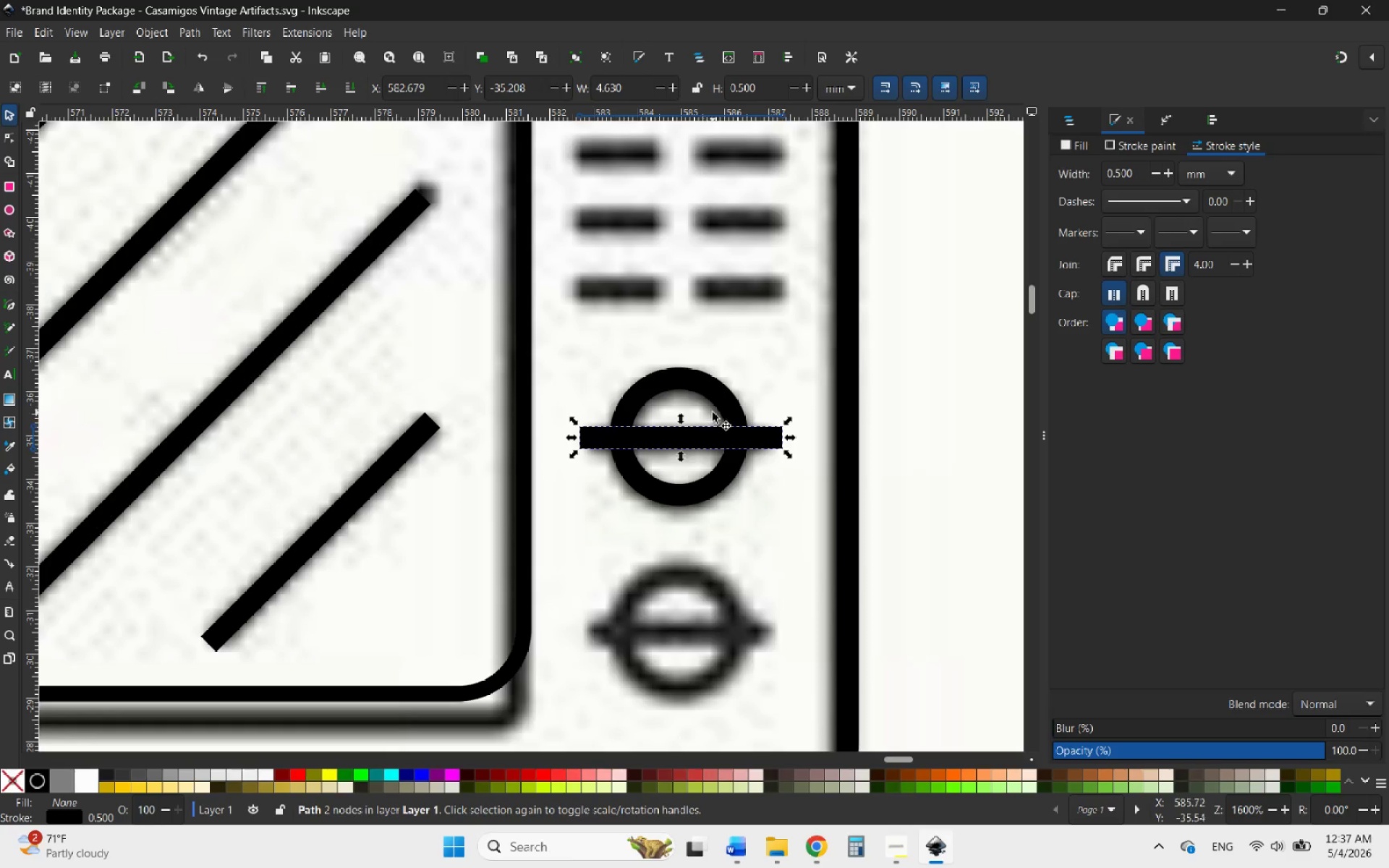 
hold_key(key=ShiftLeft, duration=0.53)
left_click([686, 381])
 